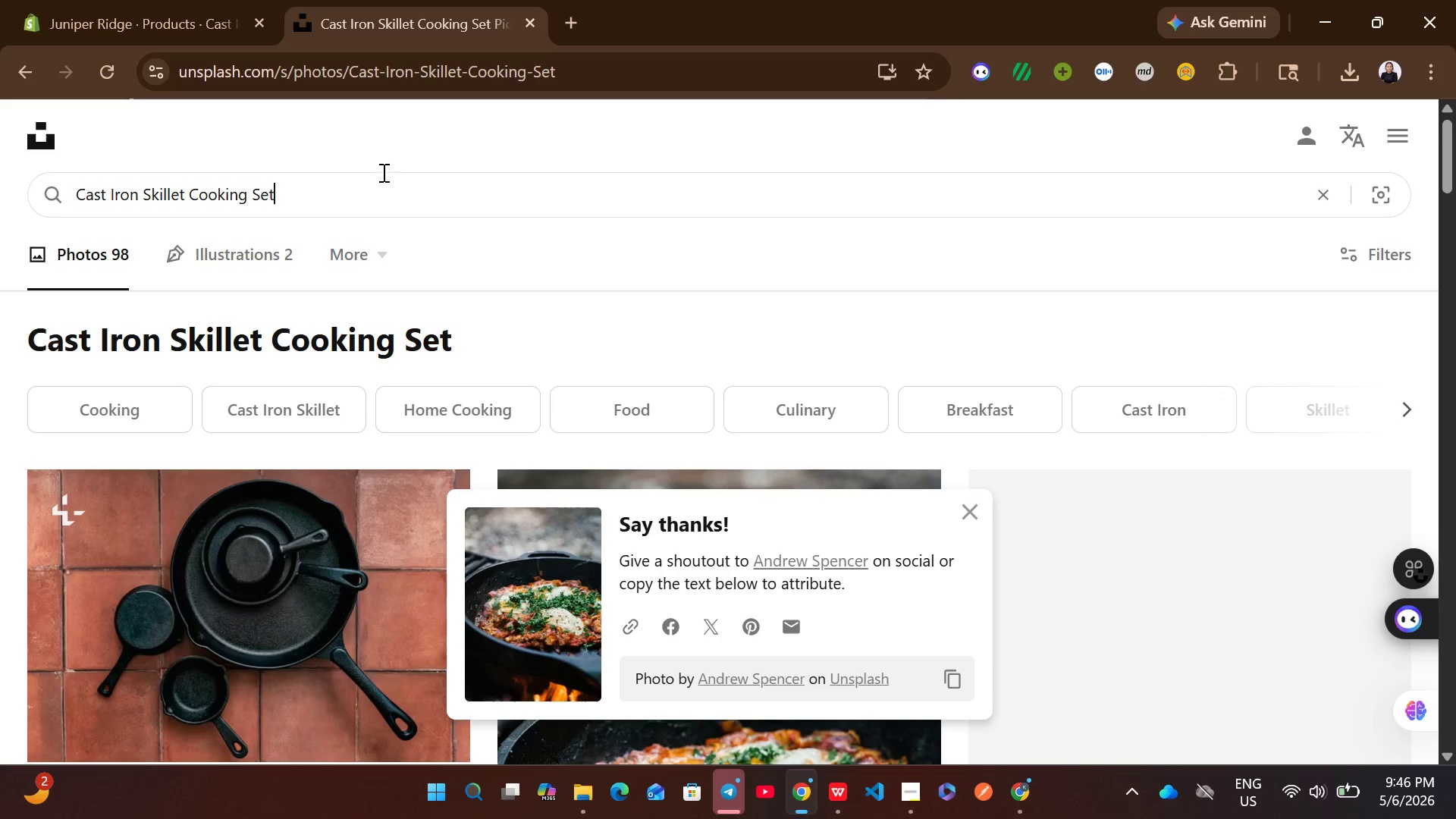 
key(Enter)
 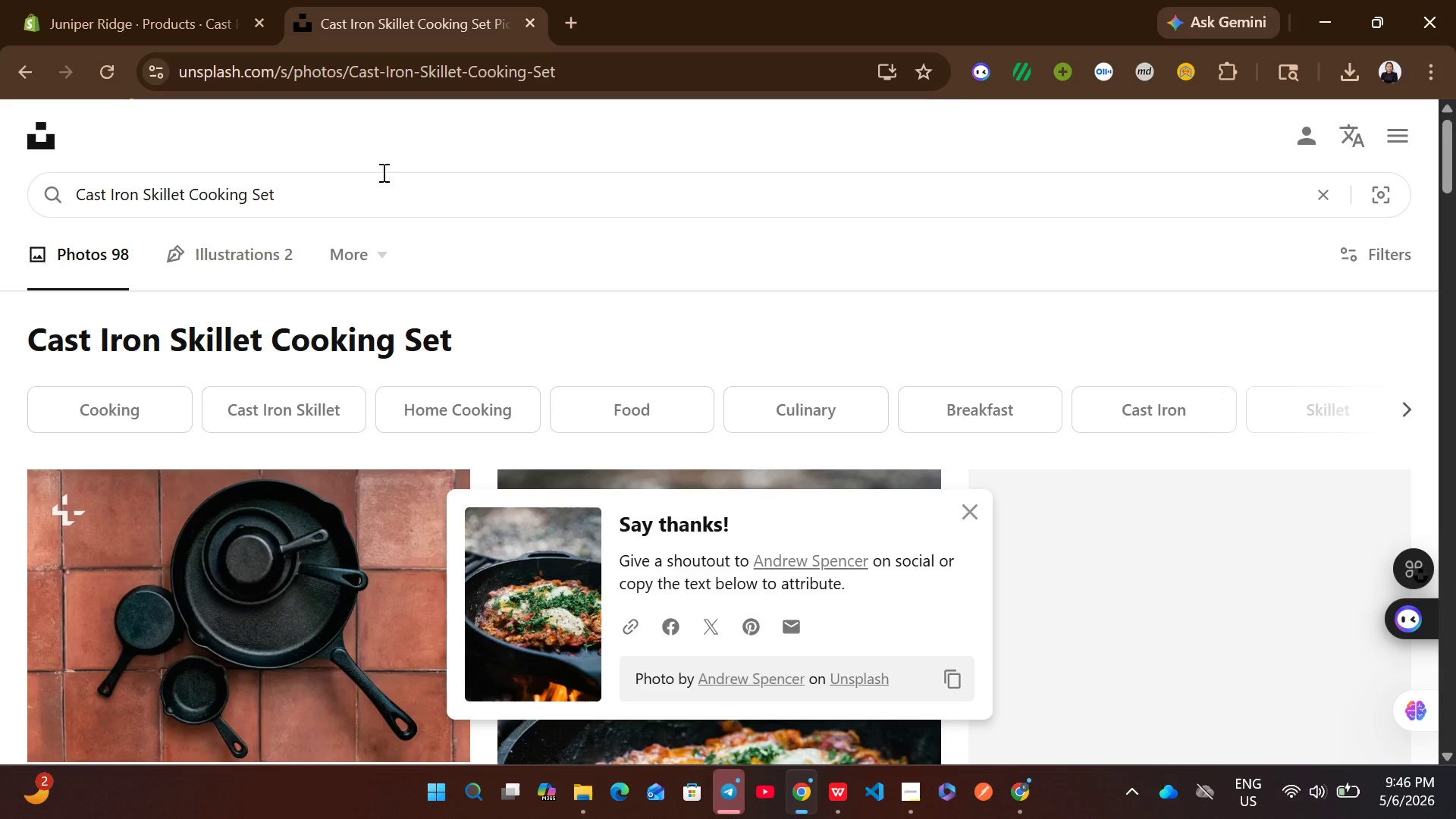 
wait(8.42)
 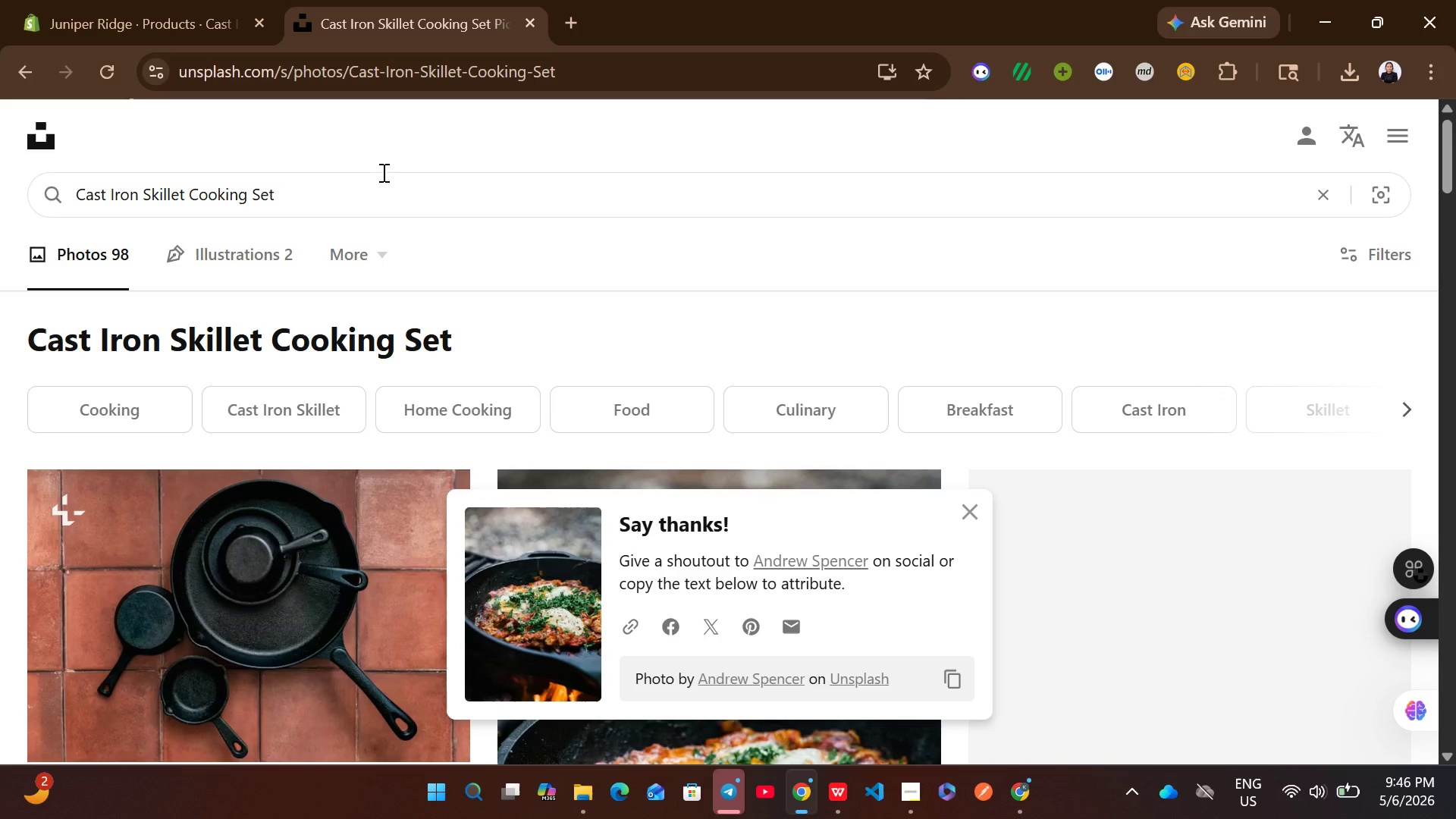 
left_click([968, 514])
 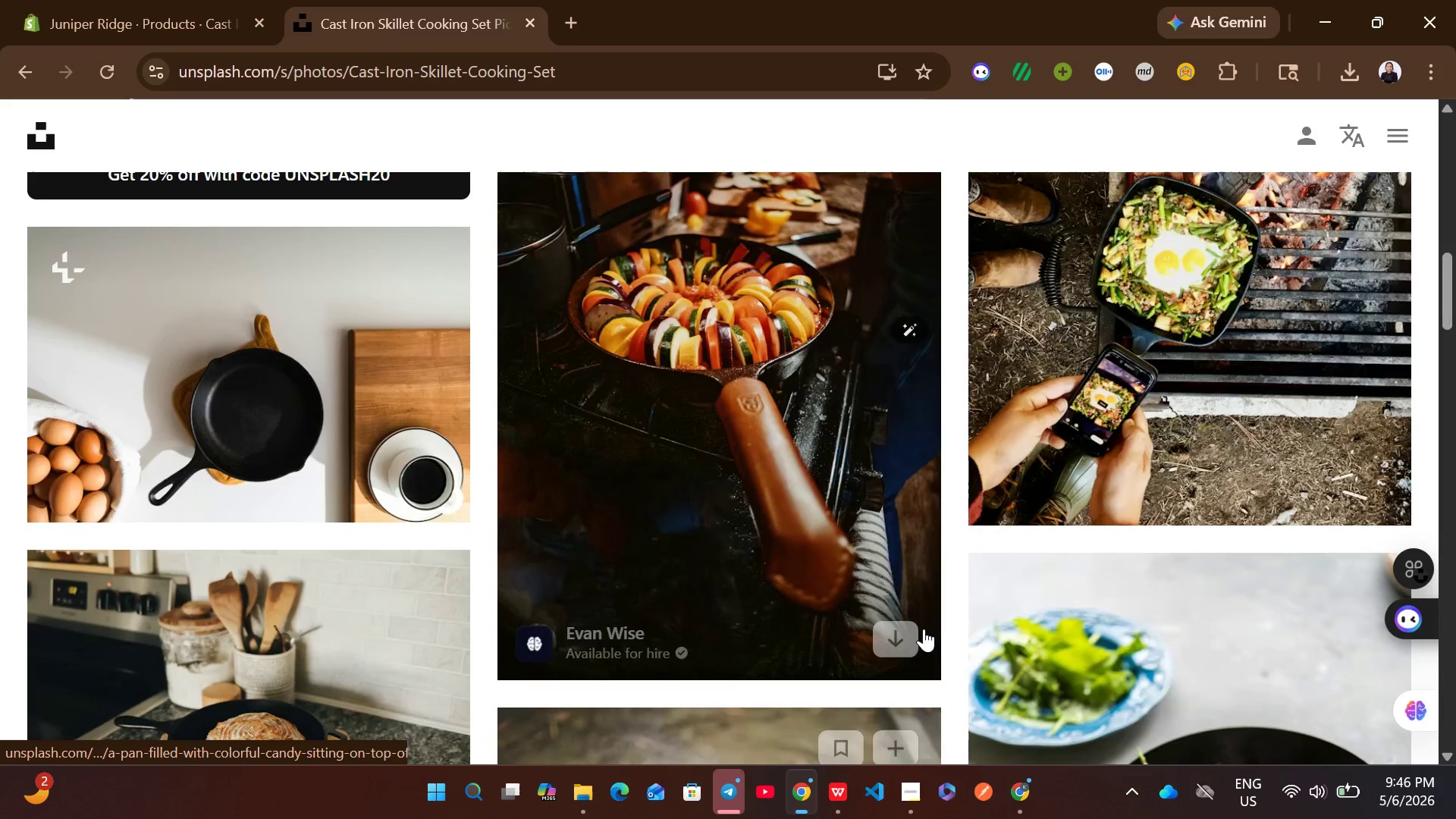 
wait(8.23)
 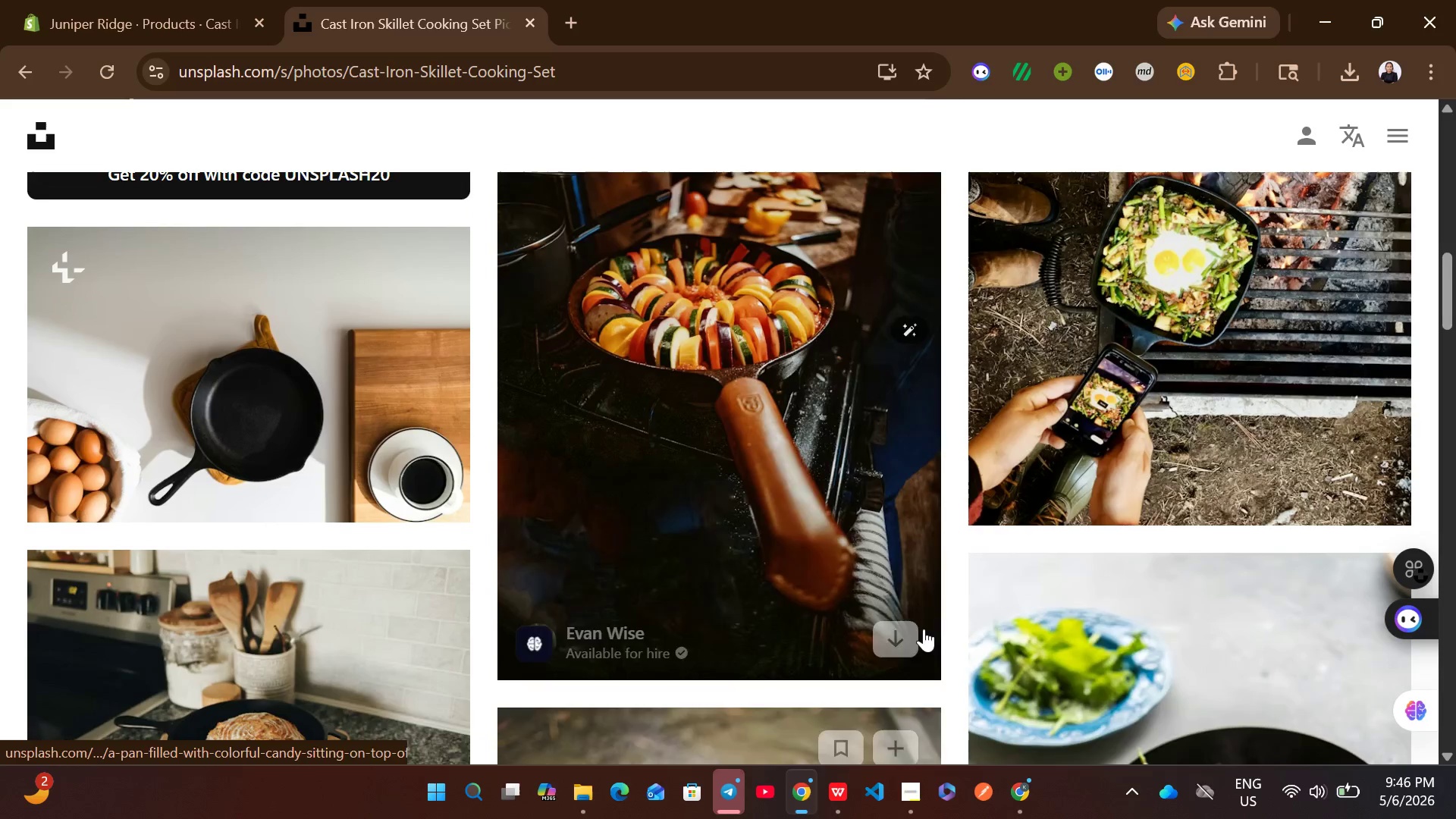 
left_click([428, 448])
 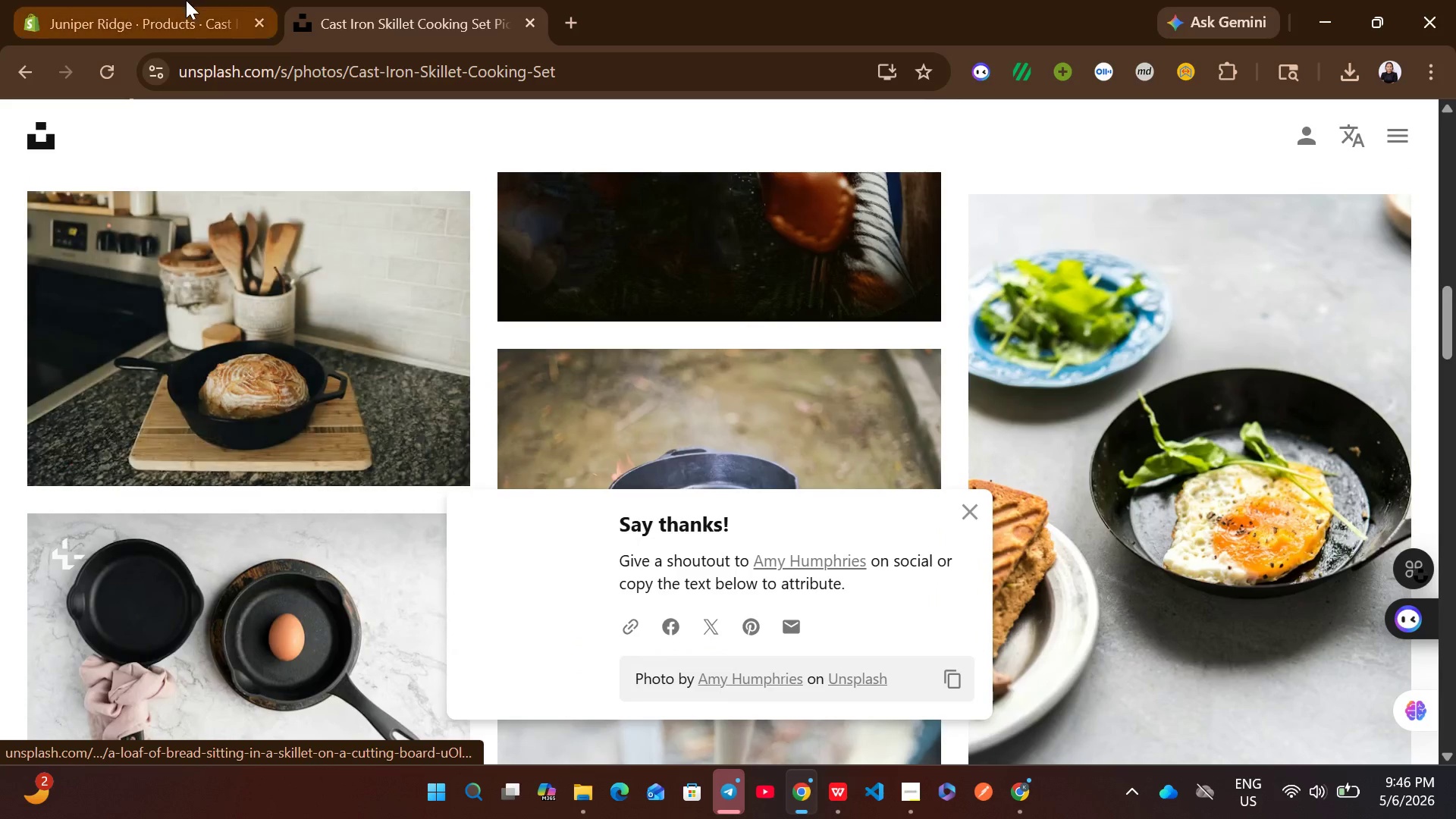 
left_click([186, 0])
 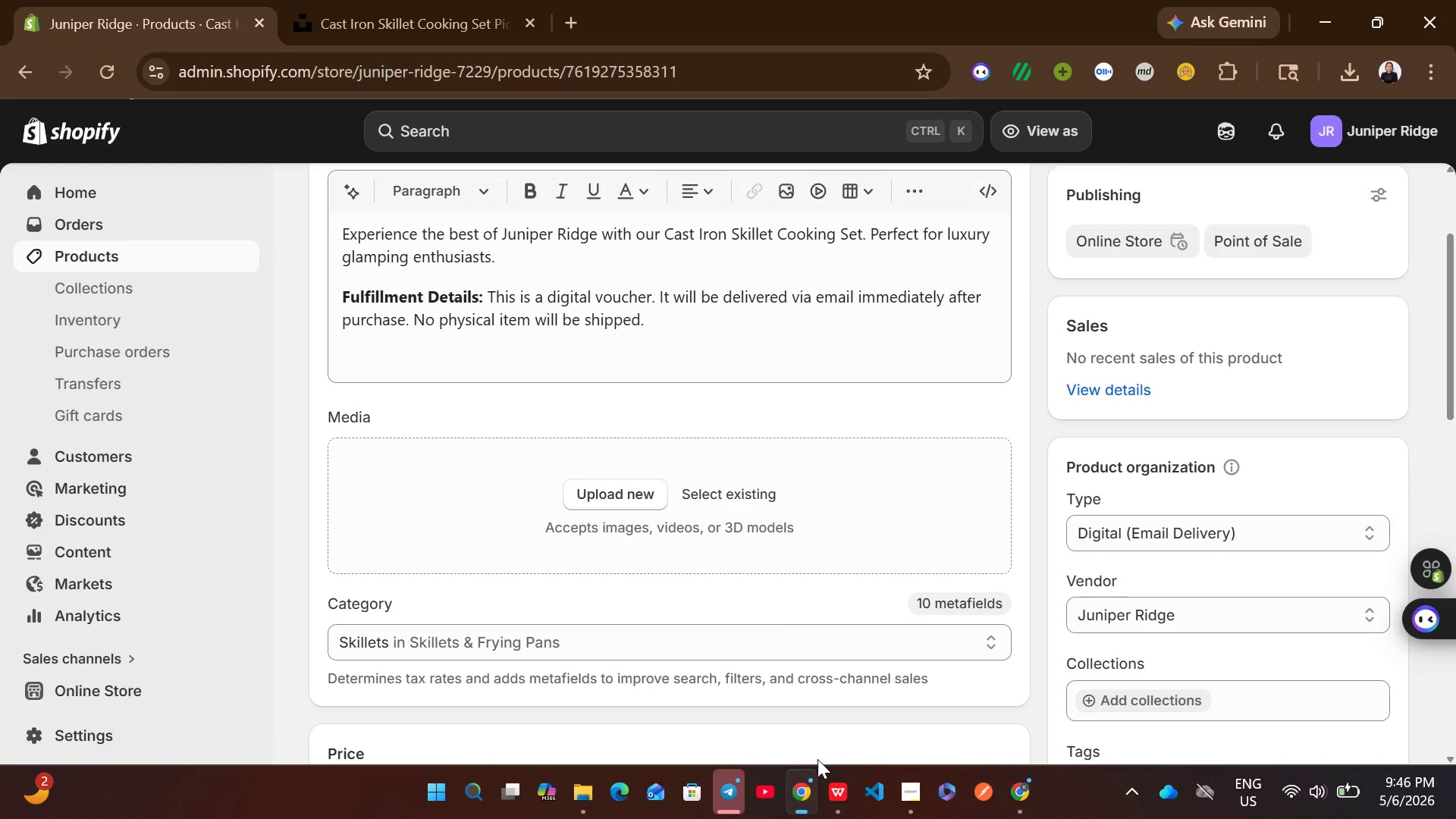 
left_click([833, 800])
 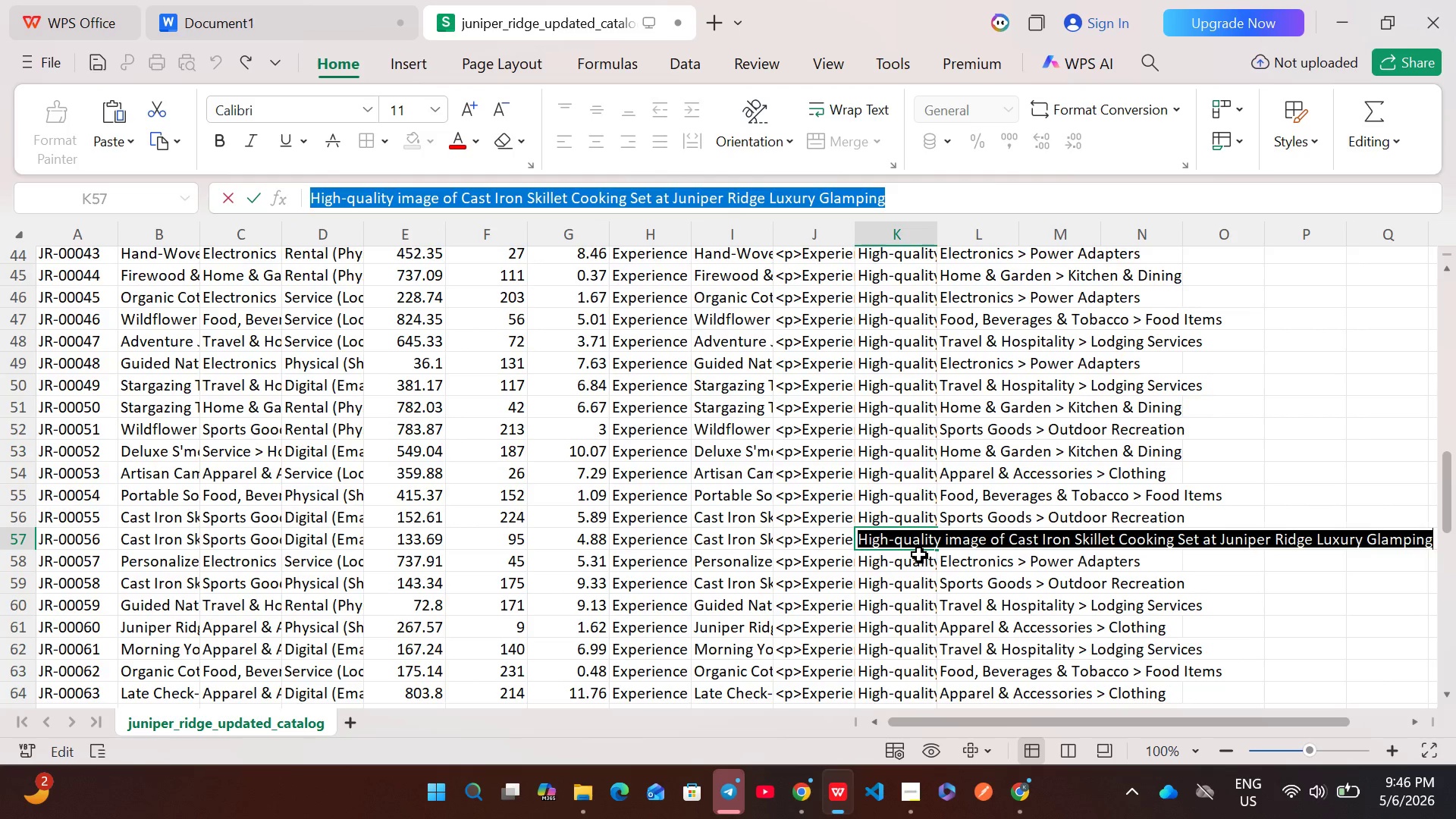 
key(Control+C)
 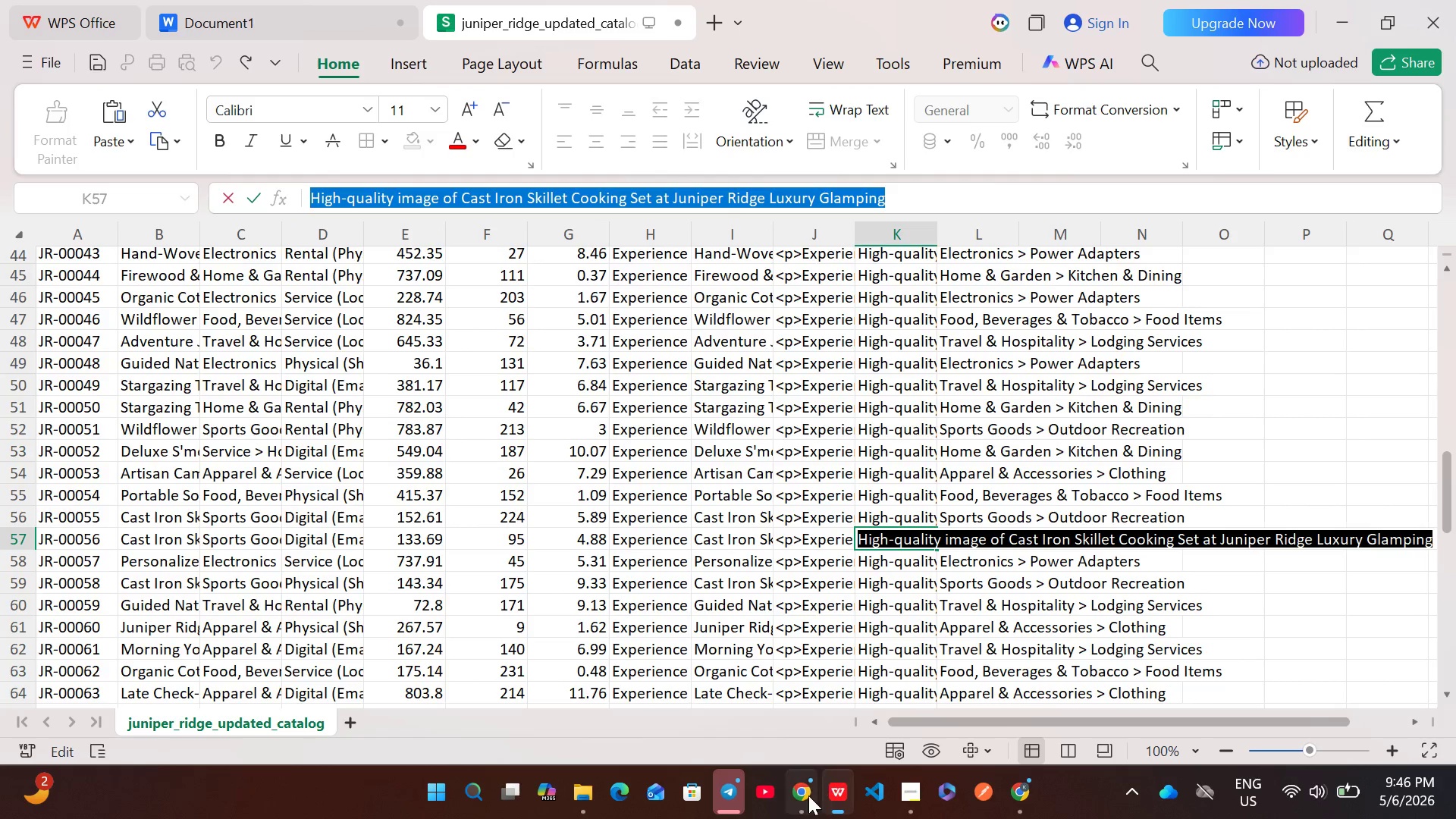 
left_click([808, 798])
 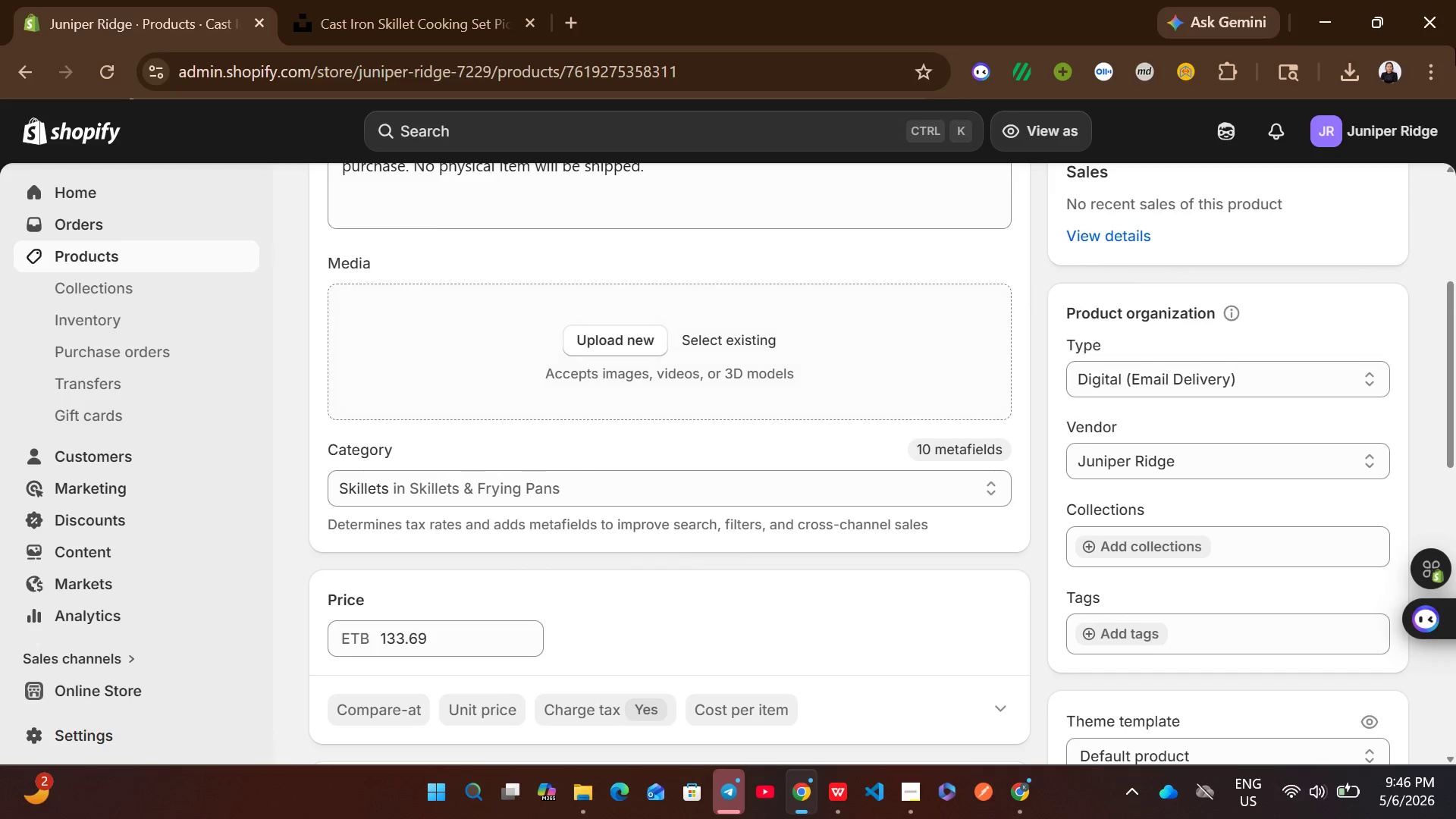 
left_click([1353, 67])
 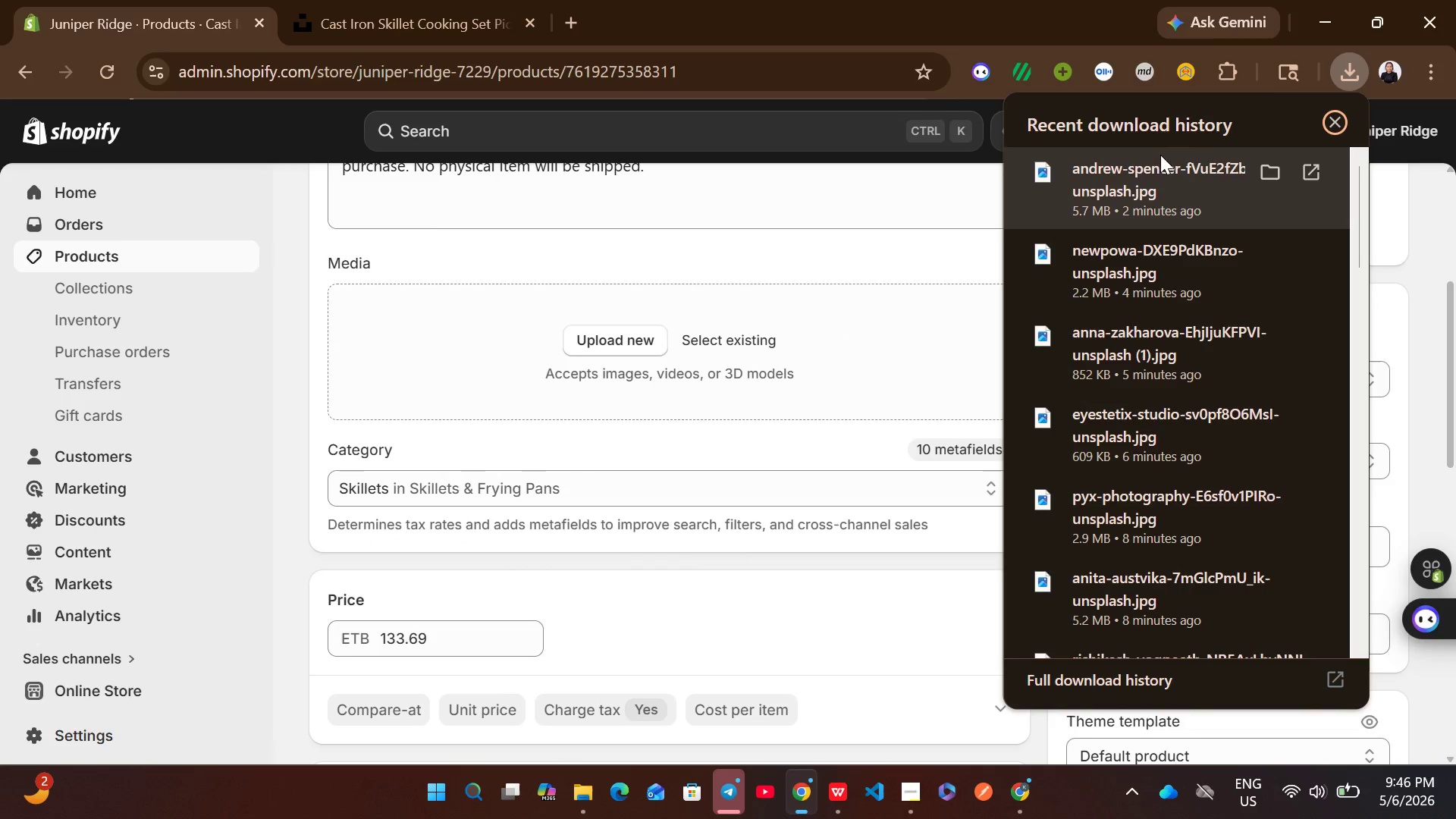 
left_click_drag(start_coordinate=[1152, 168], to_coordinate=[858, 318])
 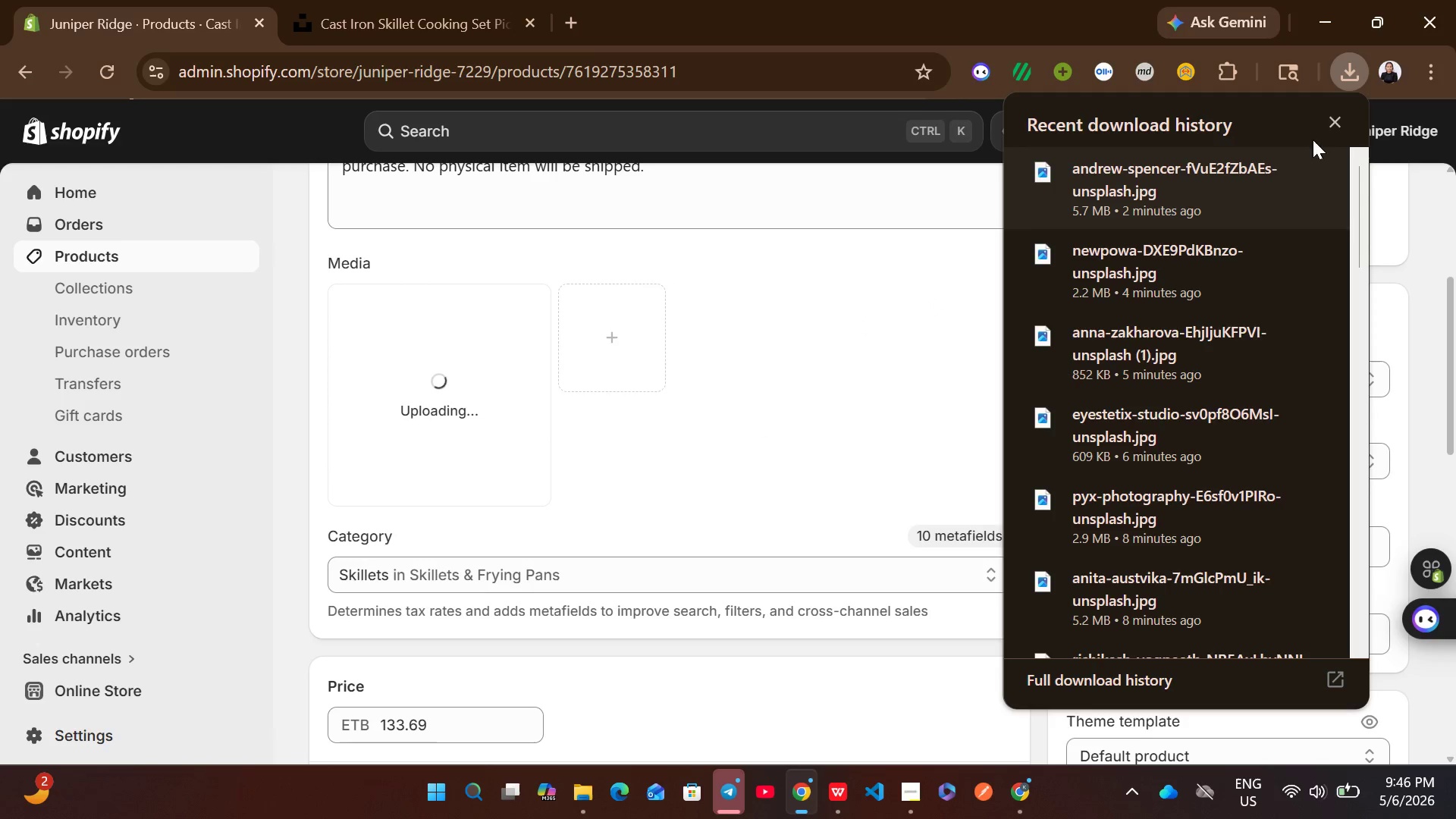 
left_click([1333, 124])
 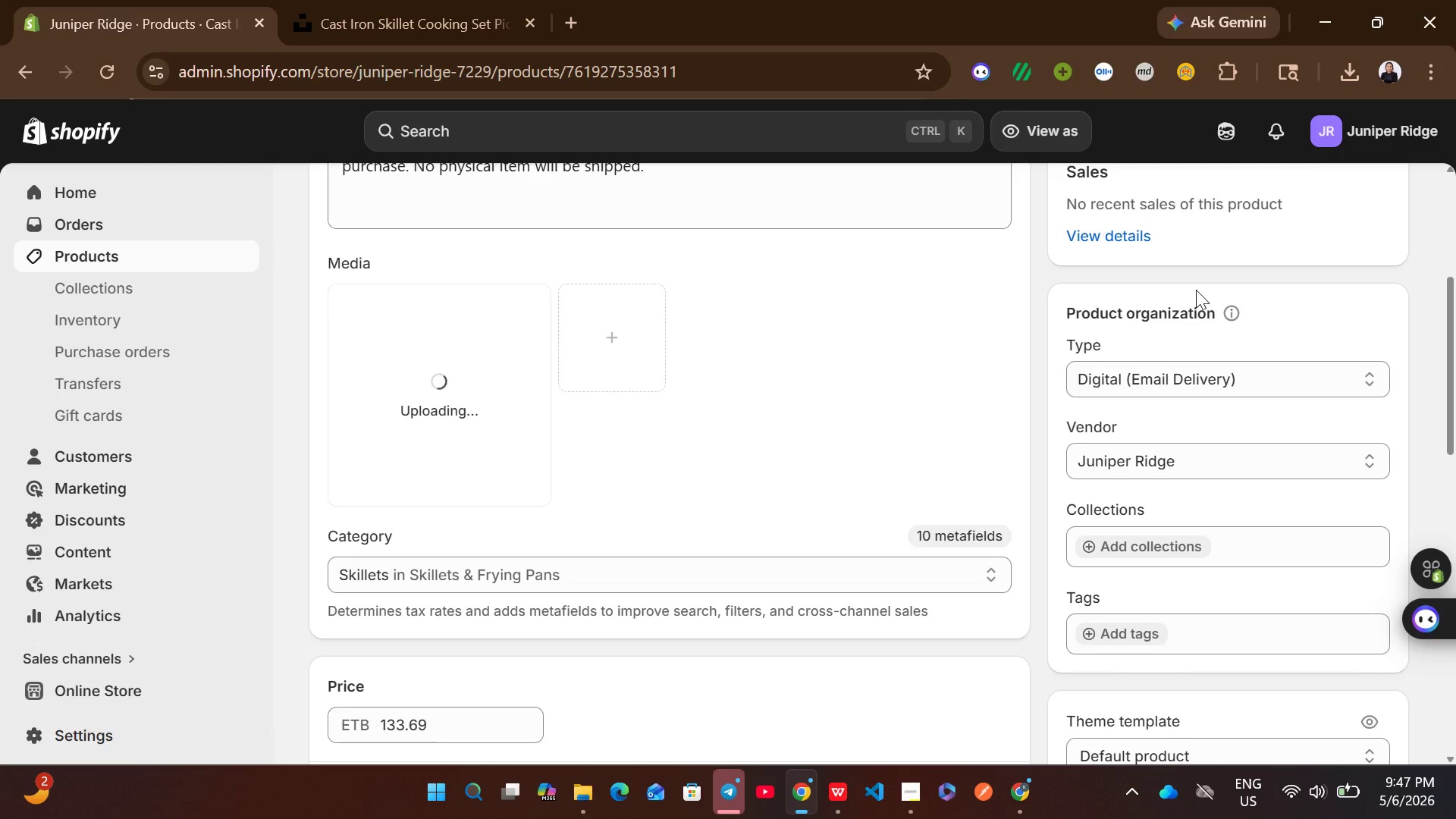 
wait(32.06)
 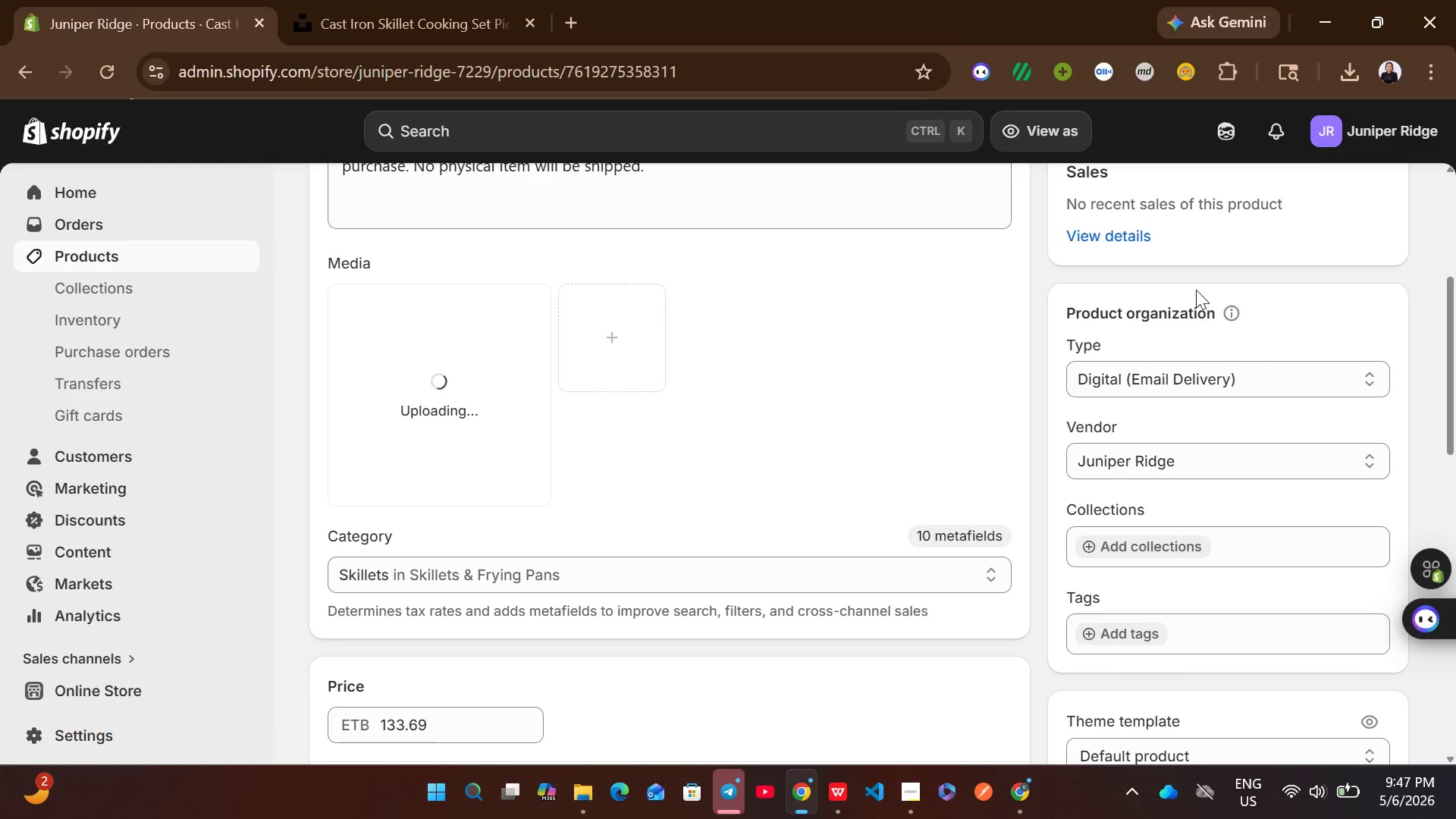 
left_click([372, 0])
 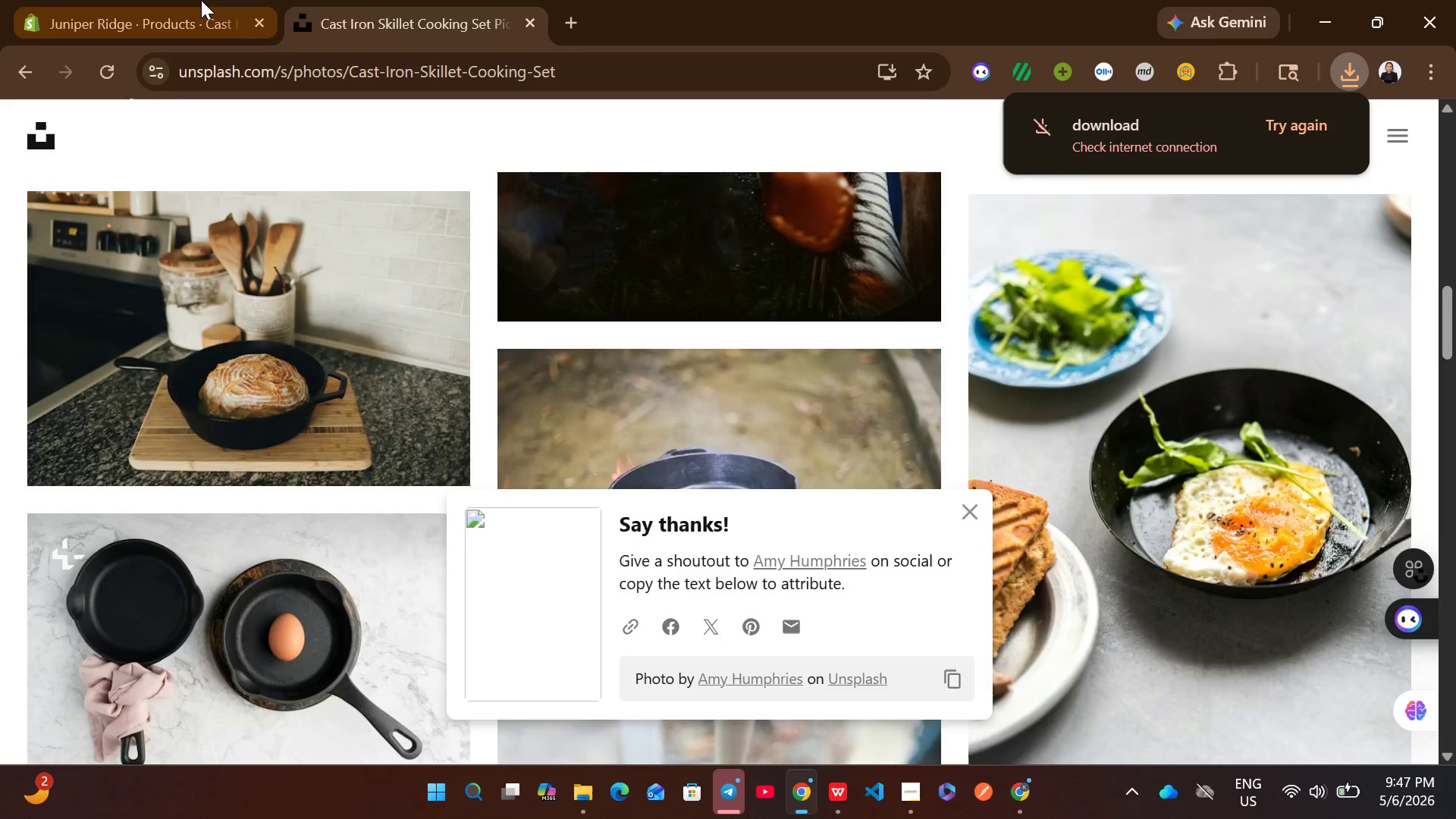 
left_click([201, 0])
 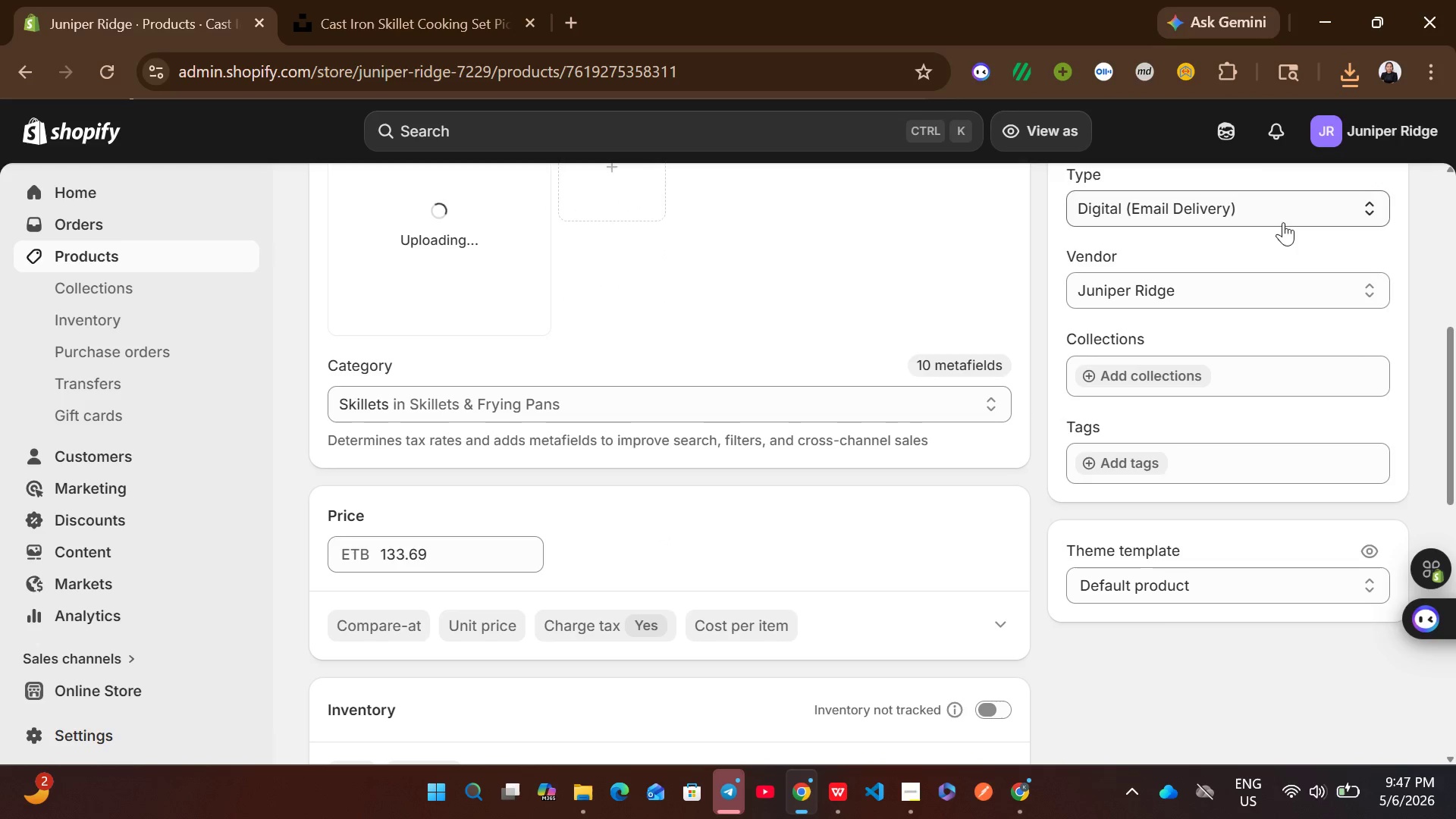 
left_click([1345, 70])
 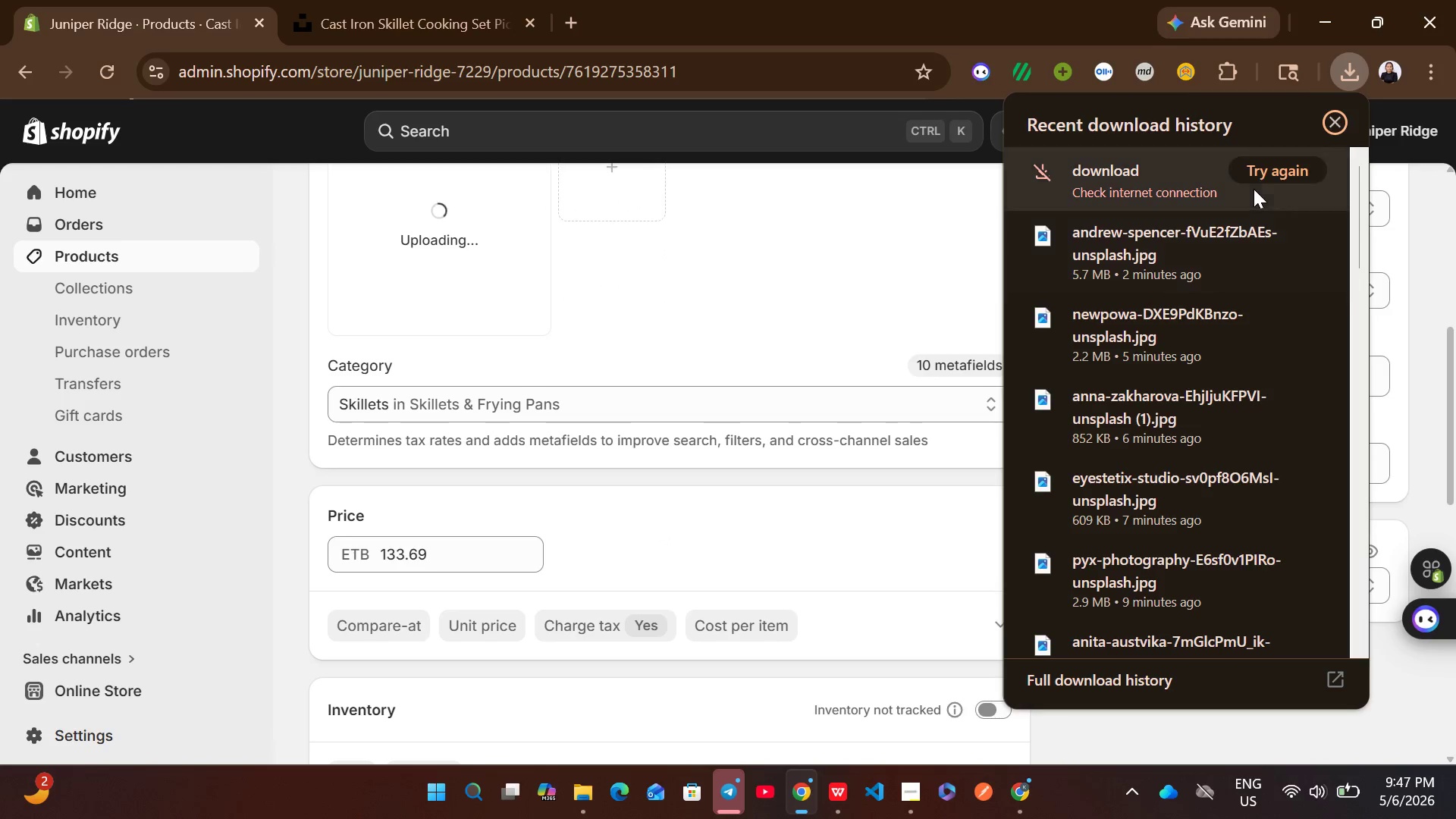 
left_click([1264, 168])
 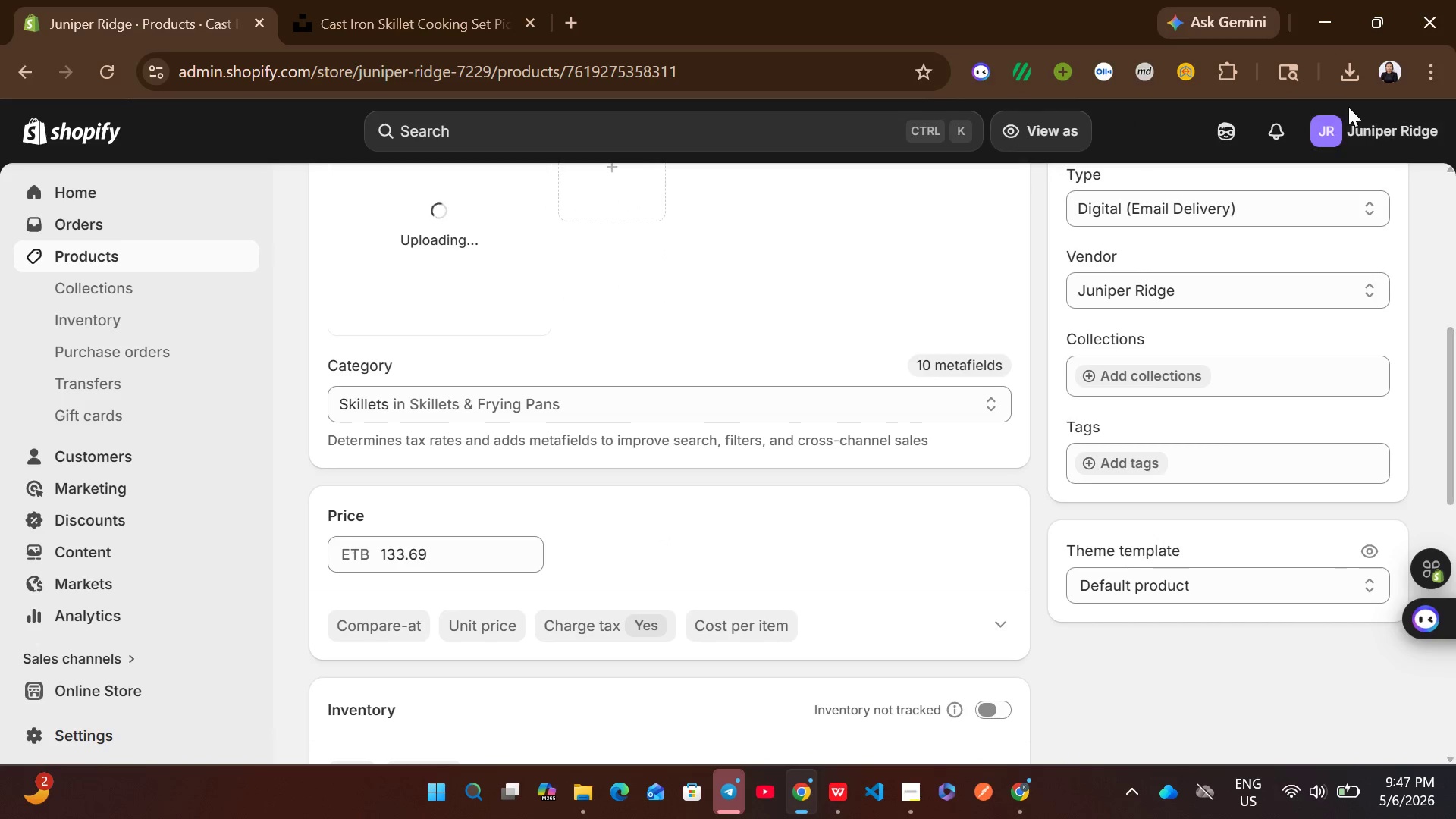 
left_click([1340, 74])
 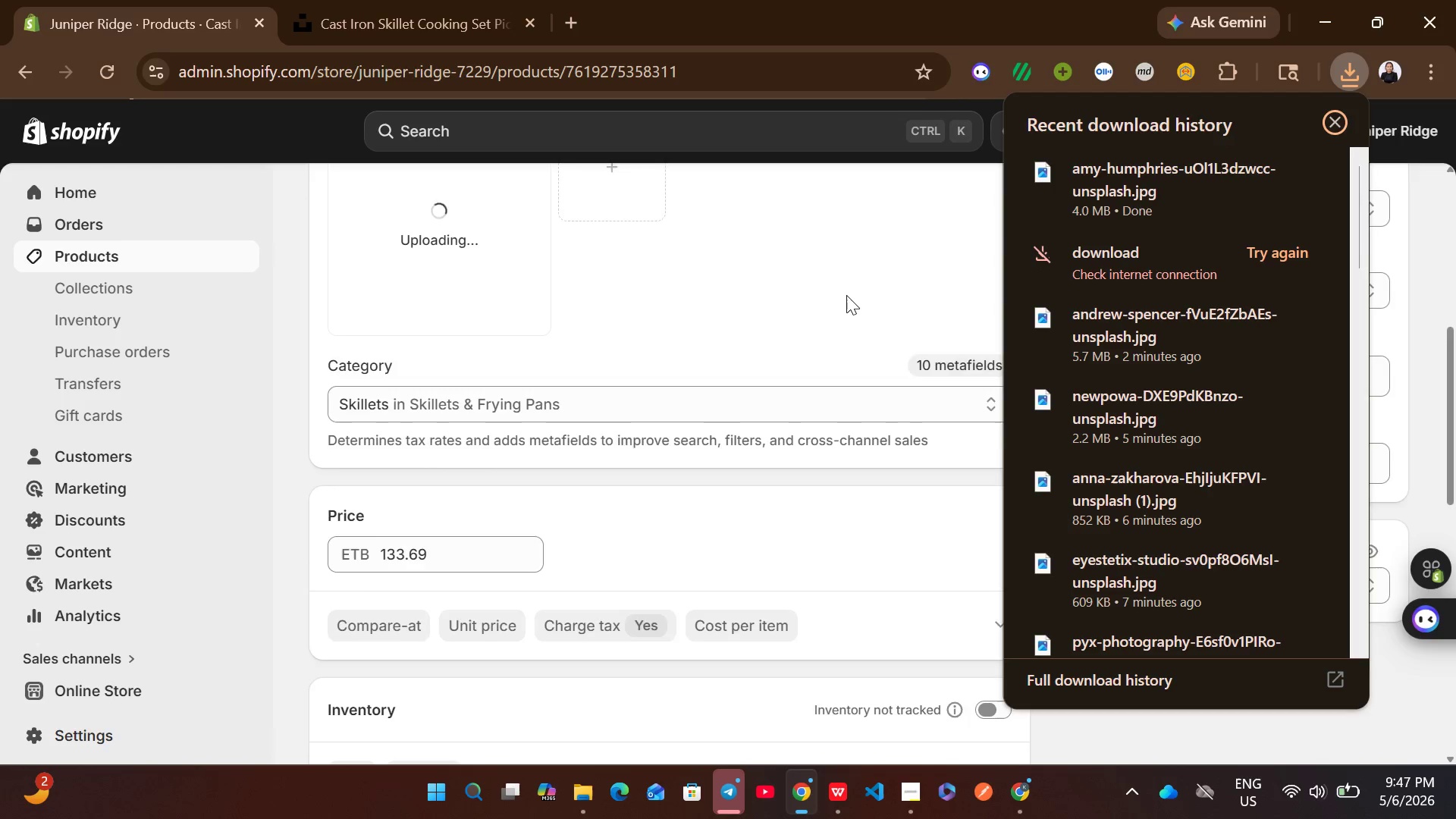 
wait(6.75)
 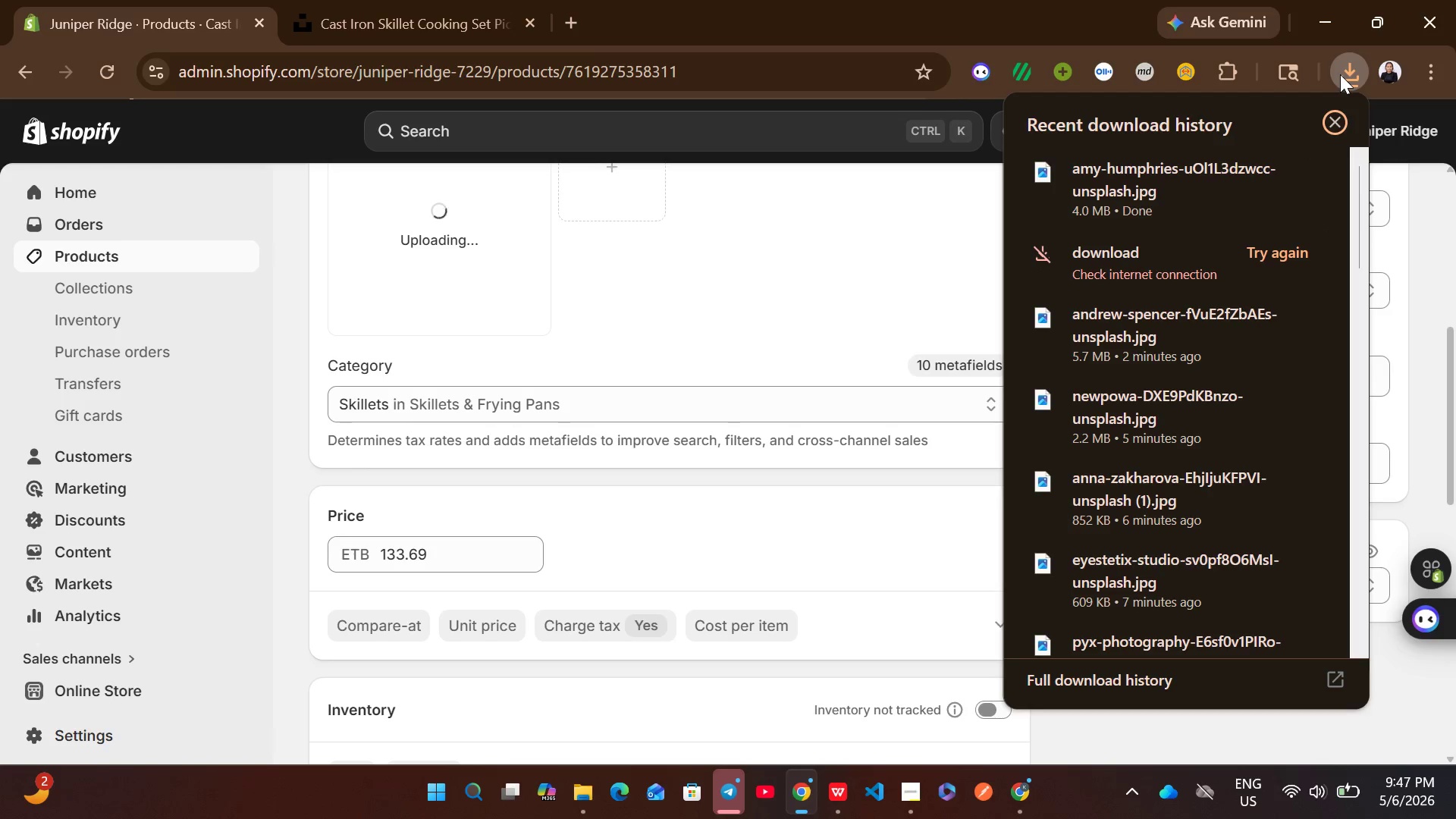 
left_click([1333, 116])
 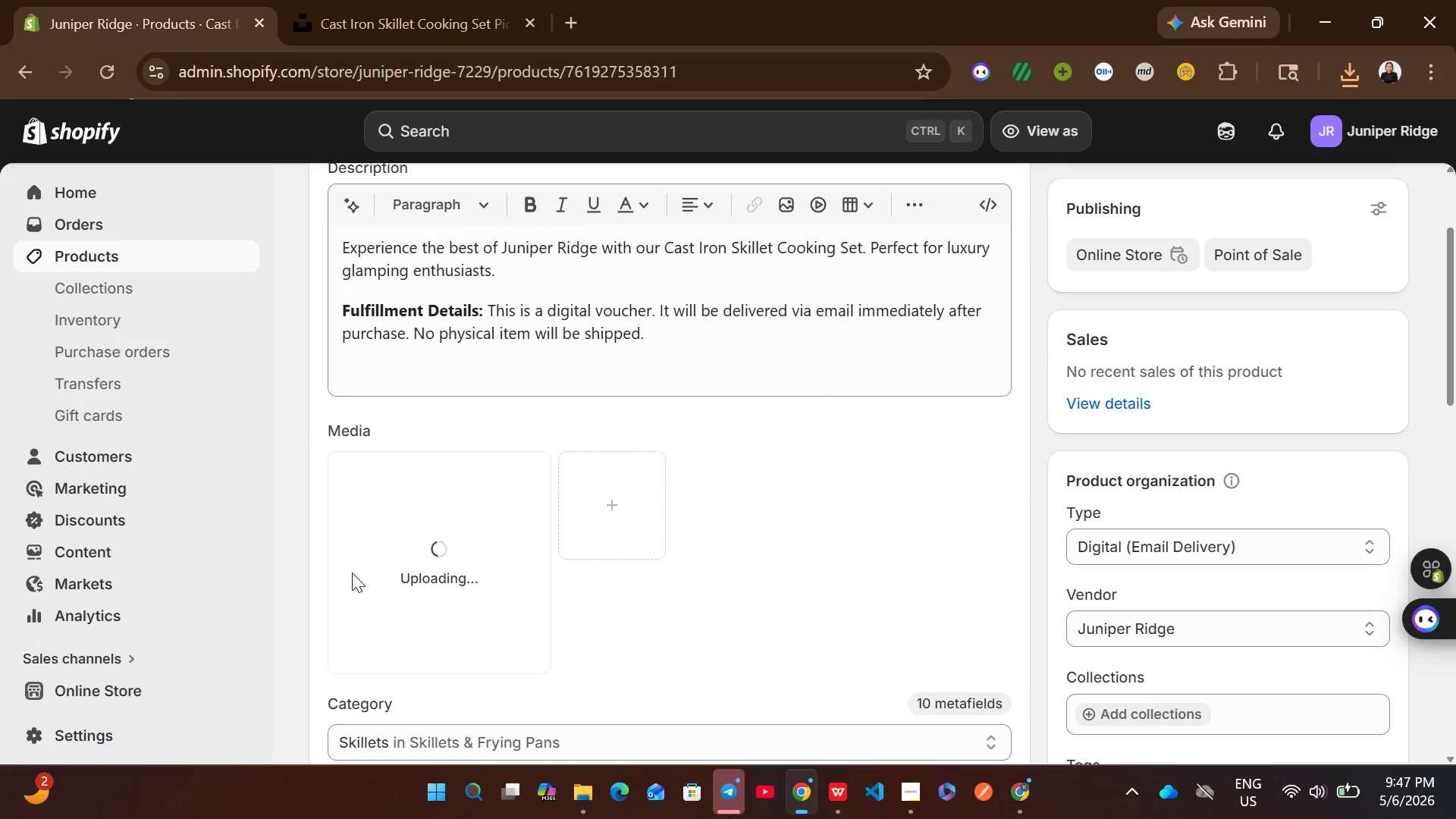 
double_click([420, 558])
 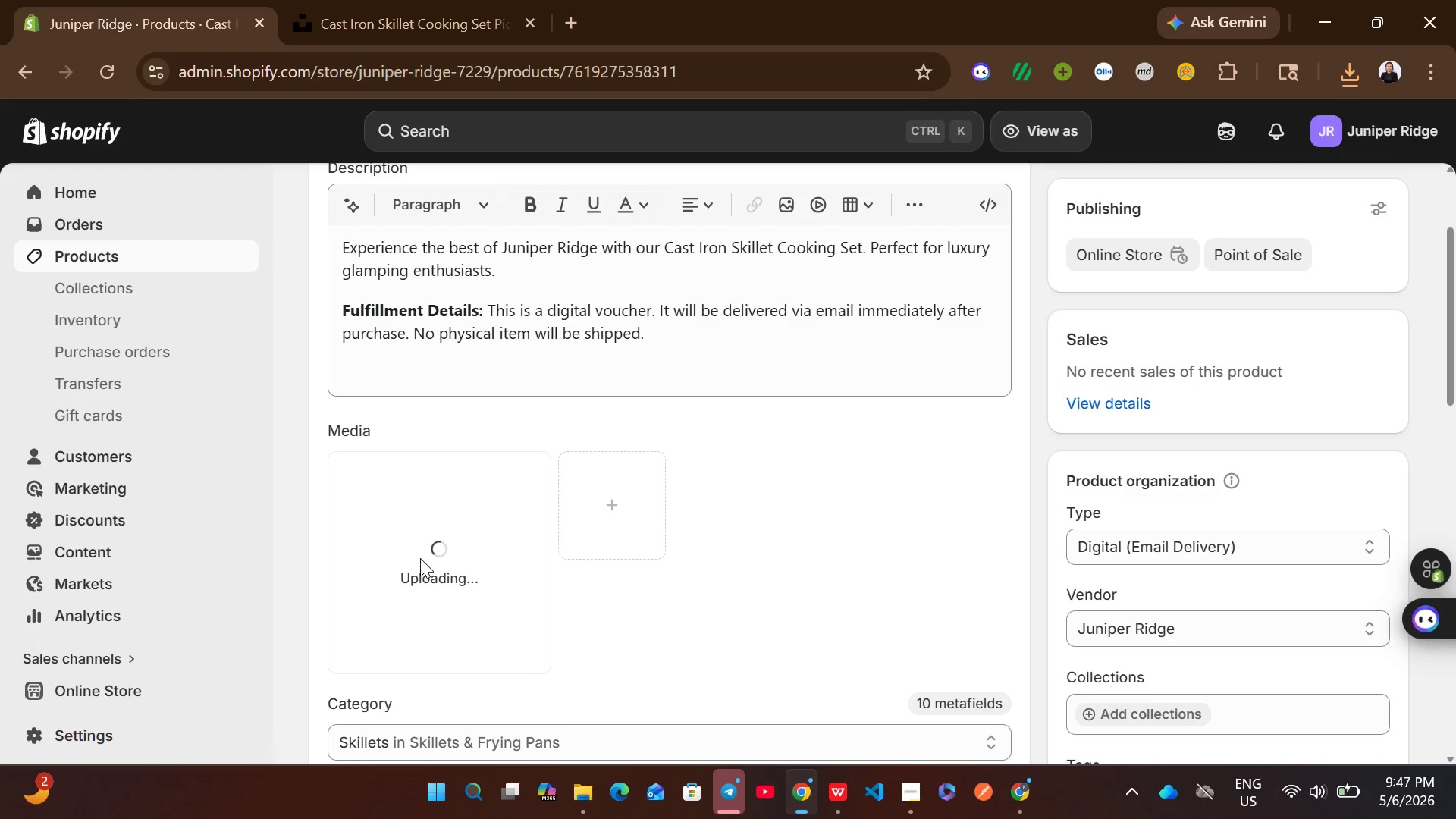 
wait(12.89)
 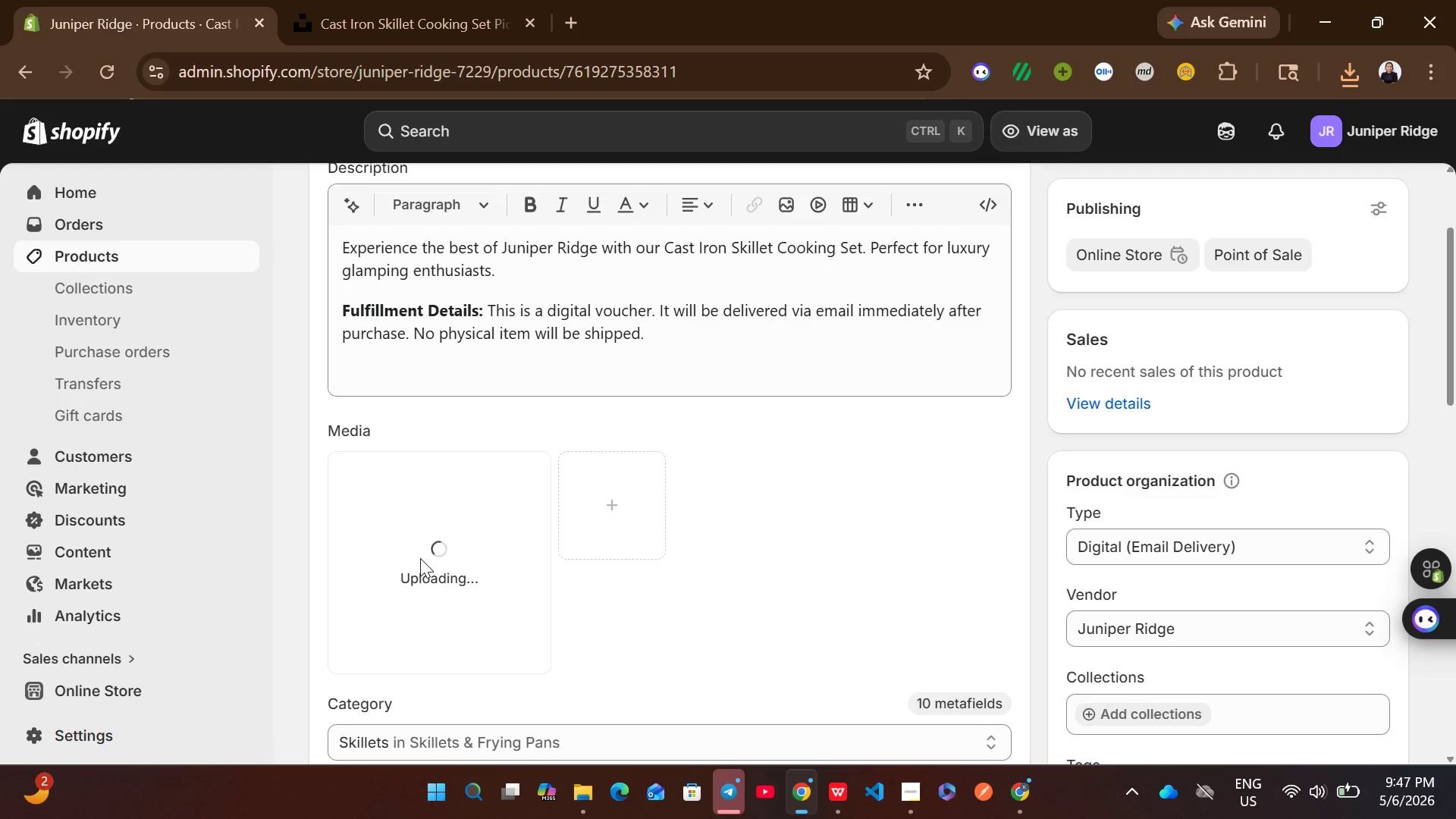 
left_click([221, 252])
 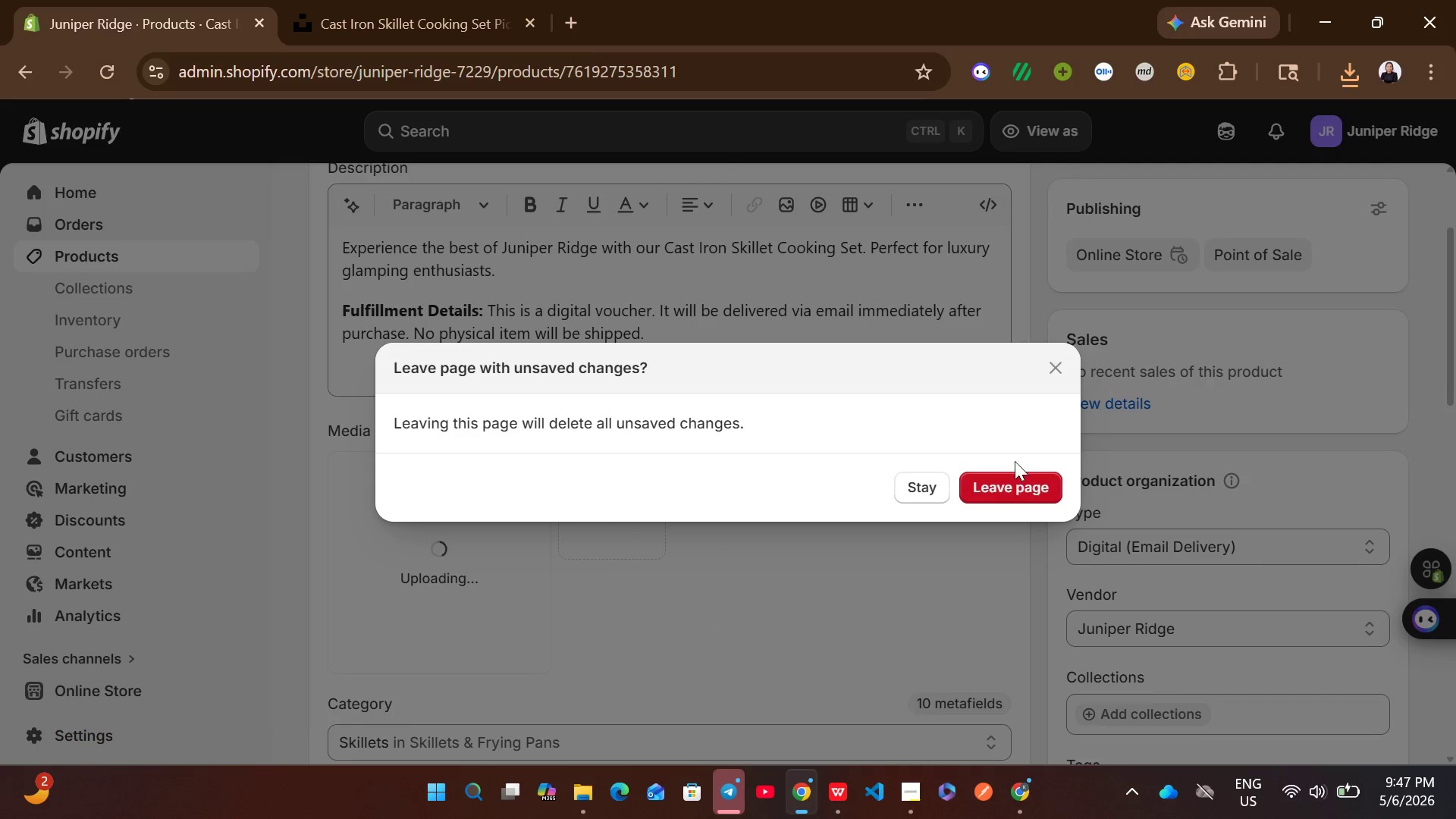 
left_click([1003, 478])
 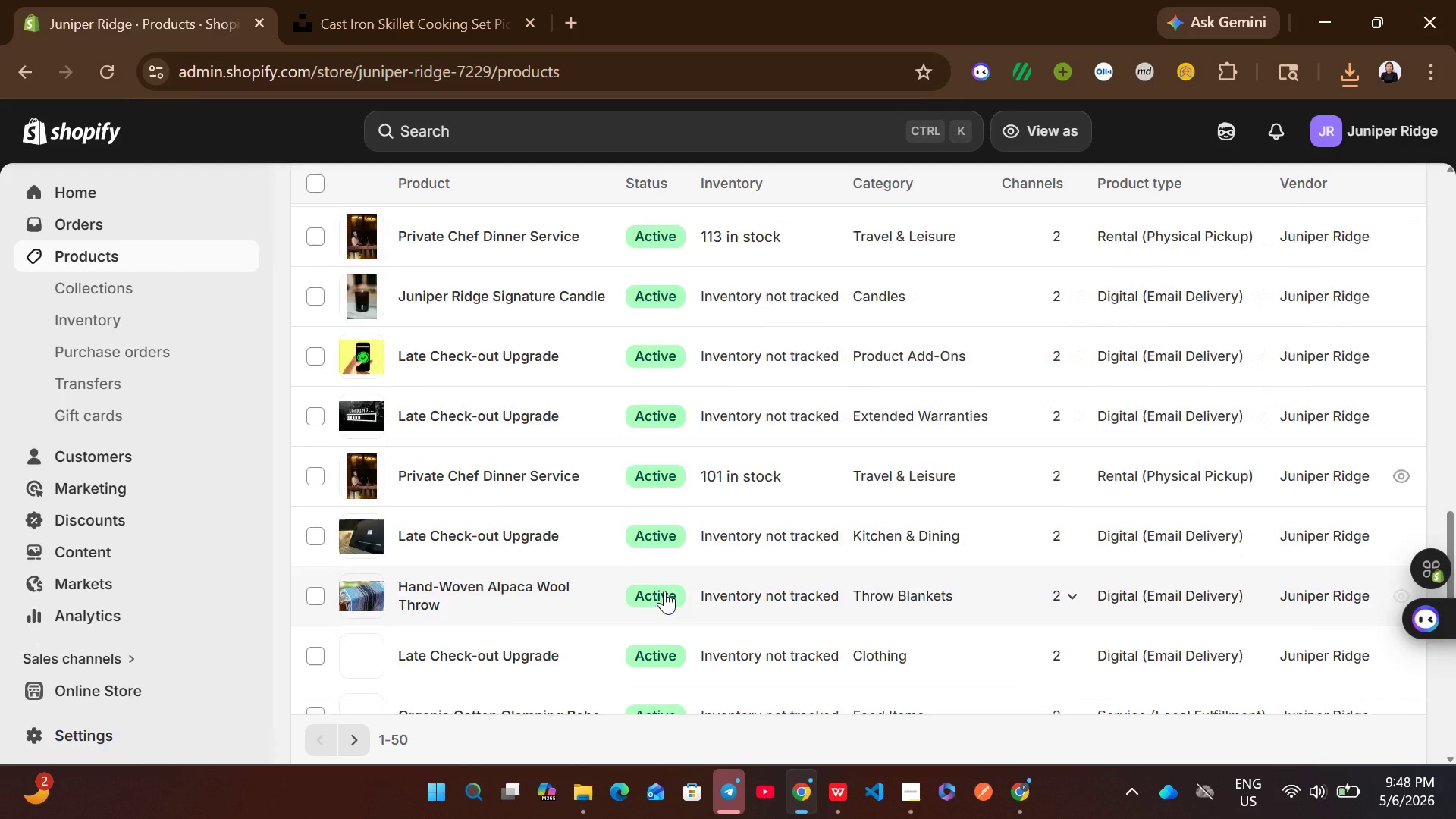 
wait(8.91)
 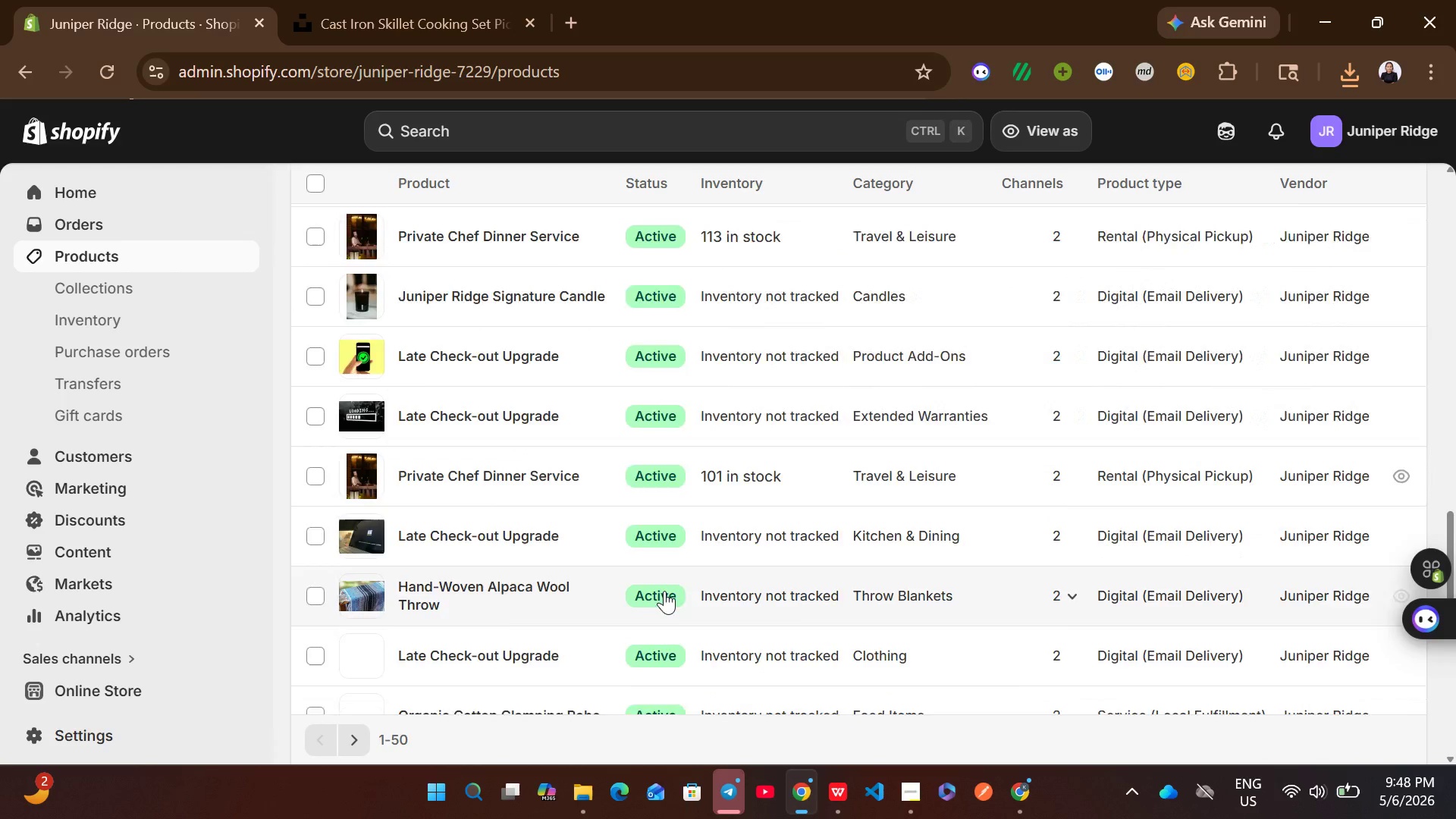 
left_click([918, 608])
 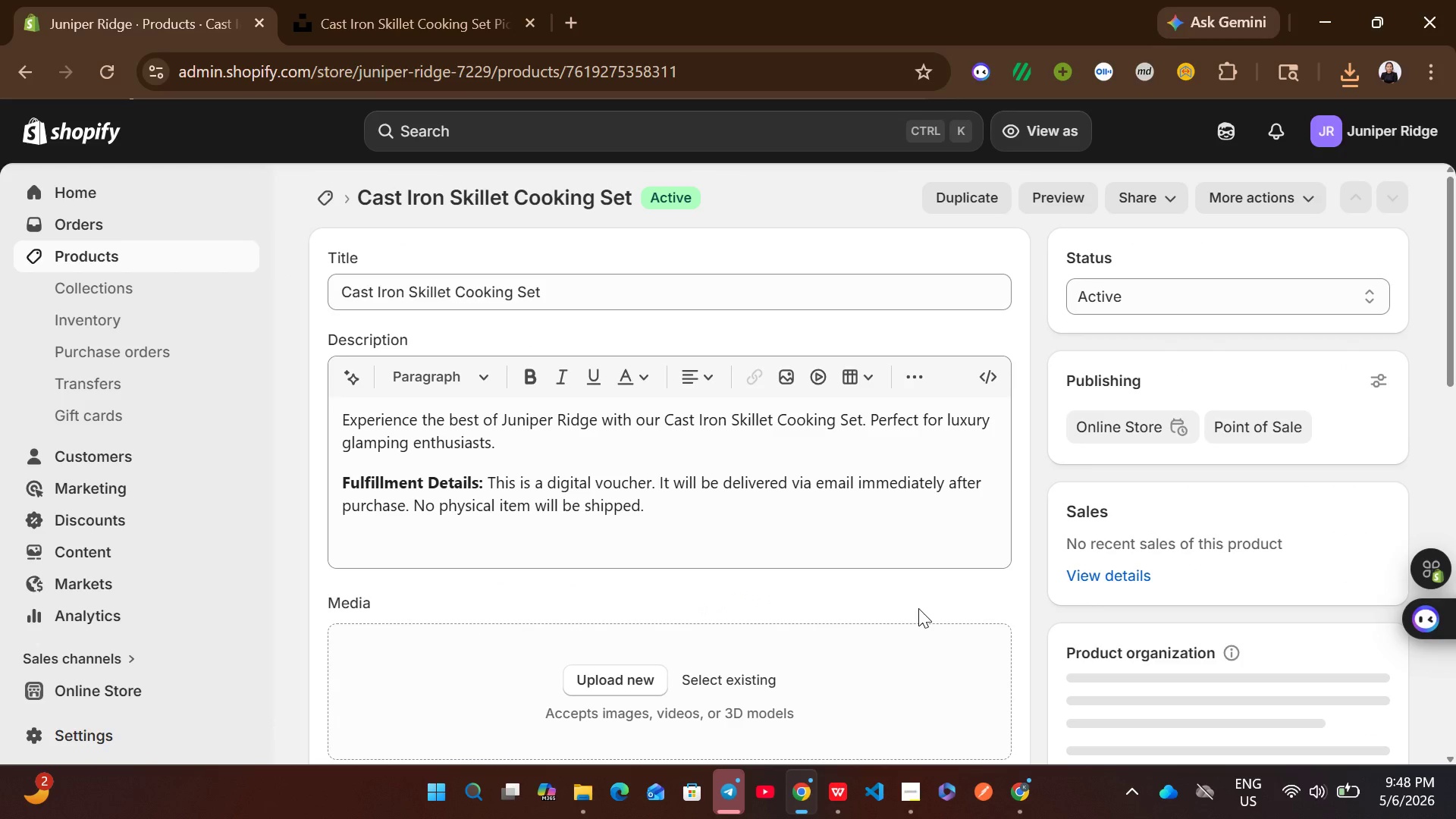 
wait(9.95)
 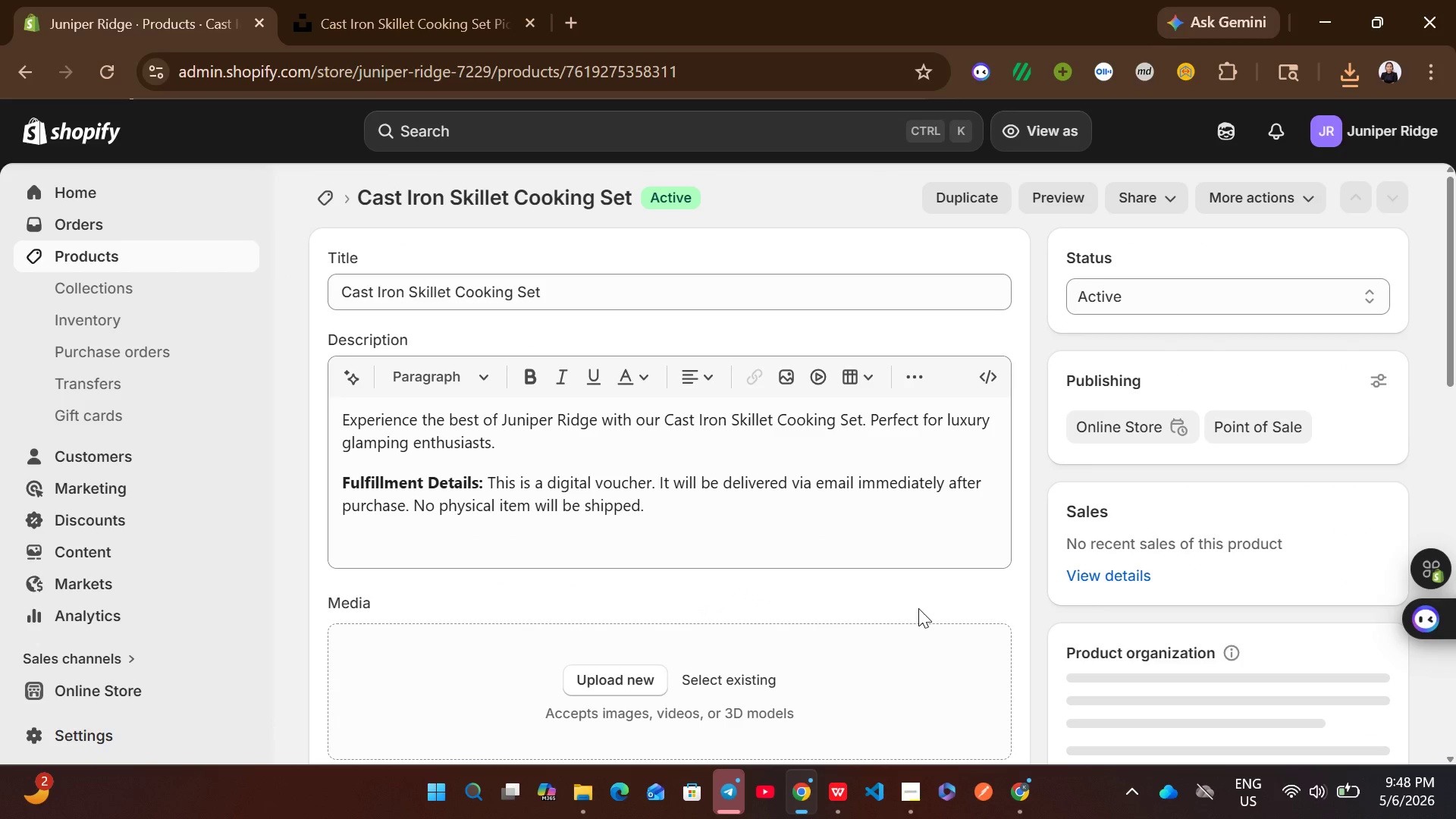 
left_click([1354, 83])
 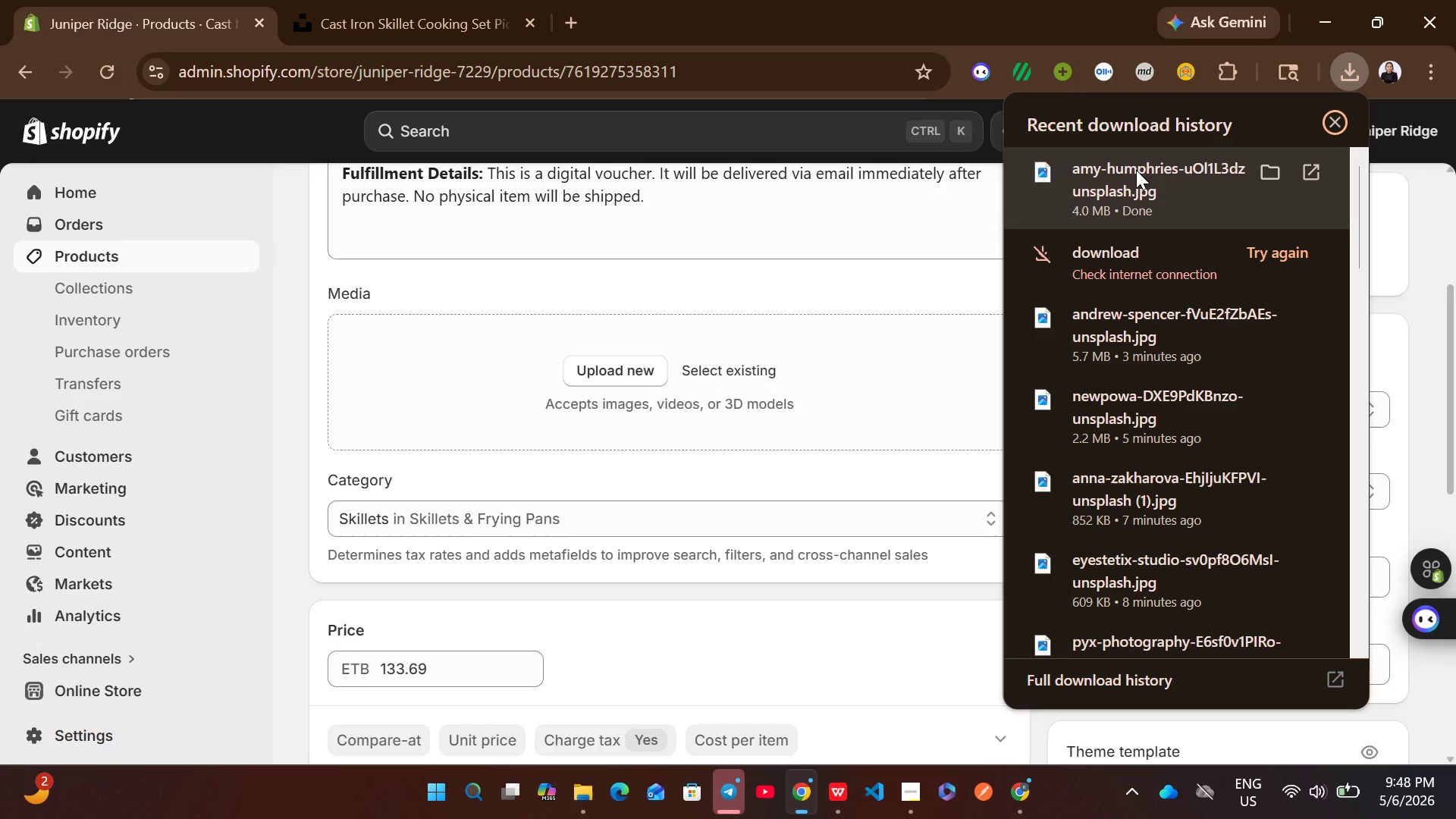 
left_click_drag(start_coordinate=[1136, 170], to_coordinate=[792, 375])
 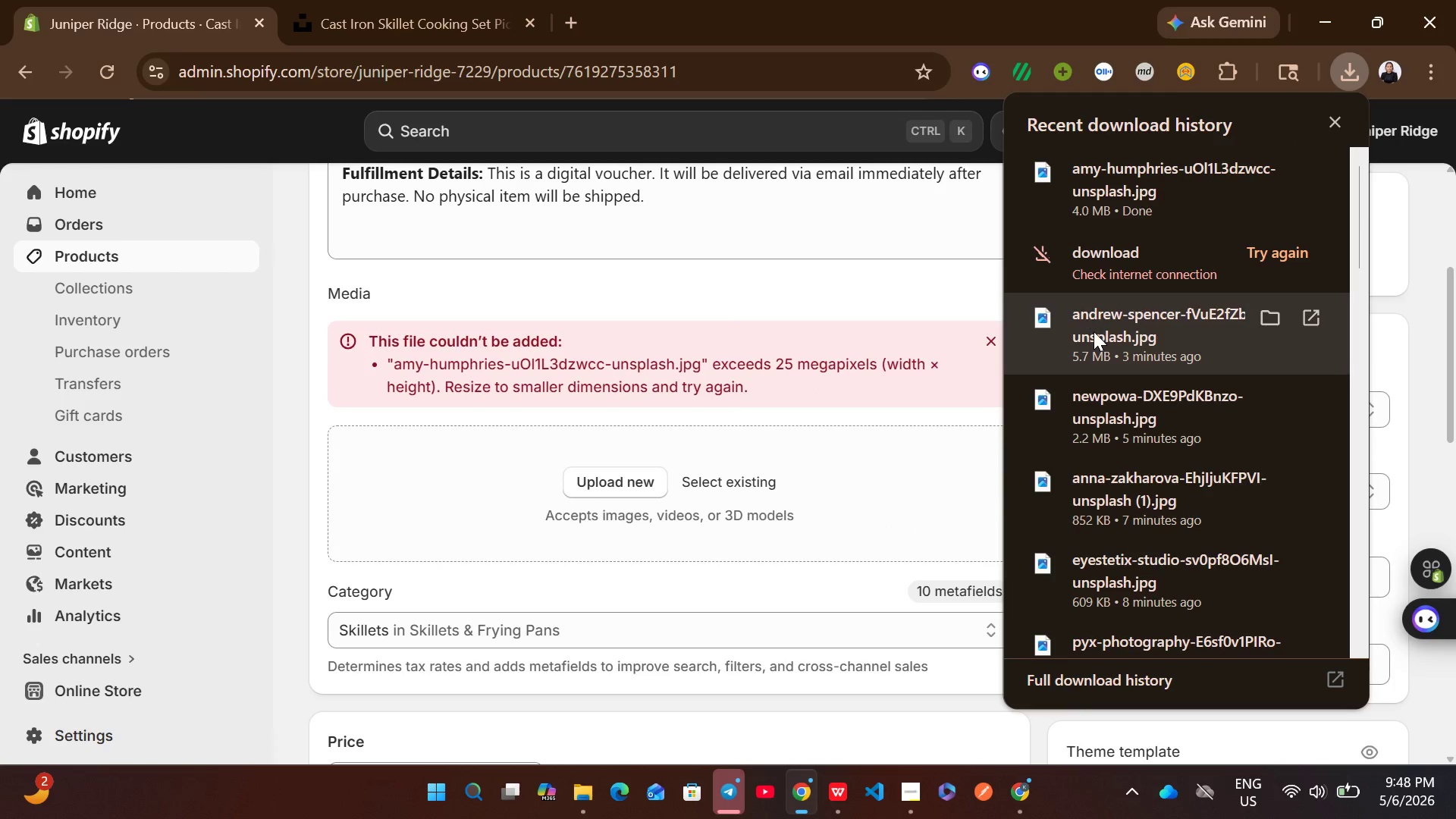 
left_click_drag(start_coordinate=[1085, 337], to_coordinate=[768, 513])
 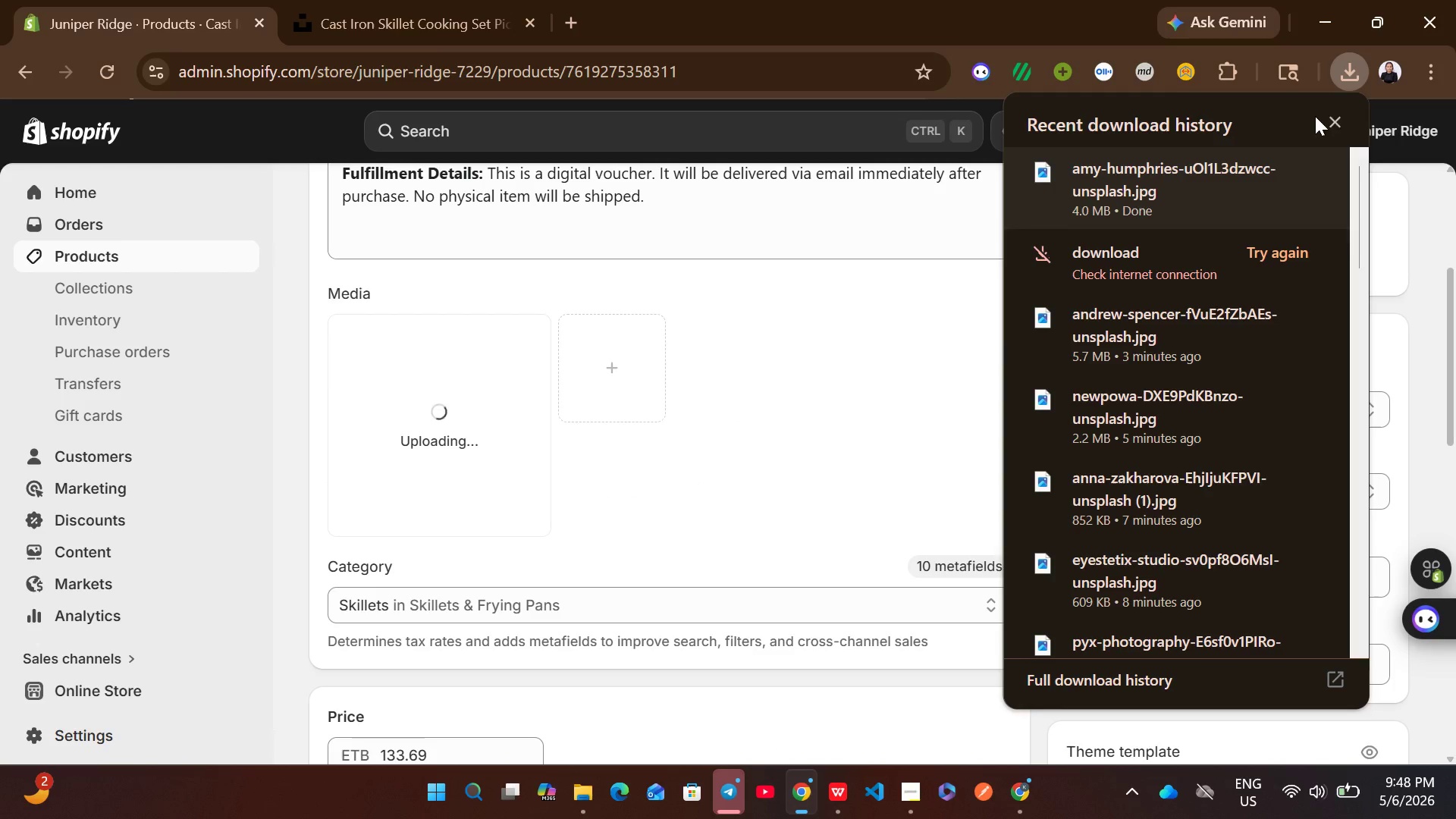 
left_click([1329, 115])
 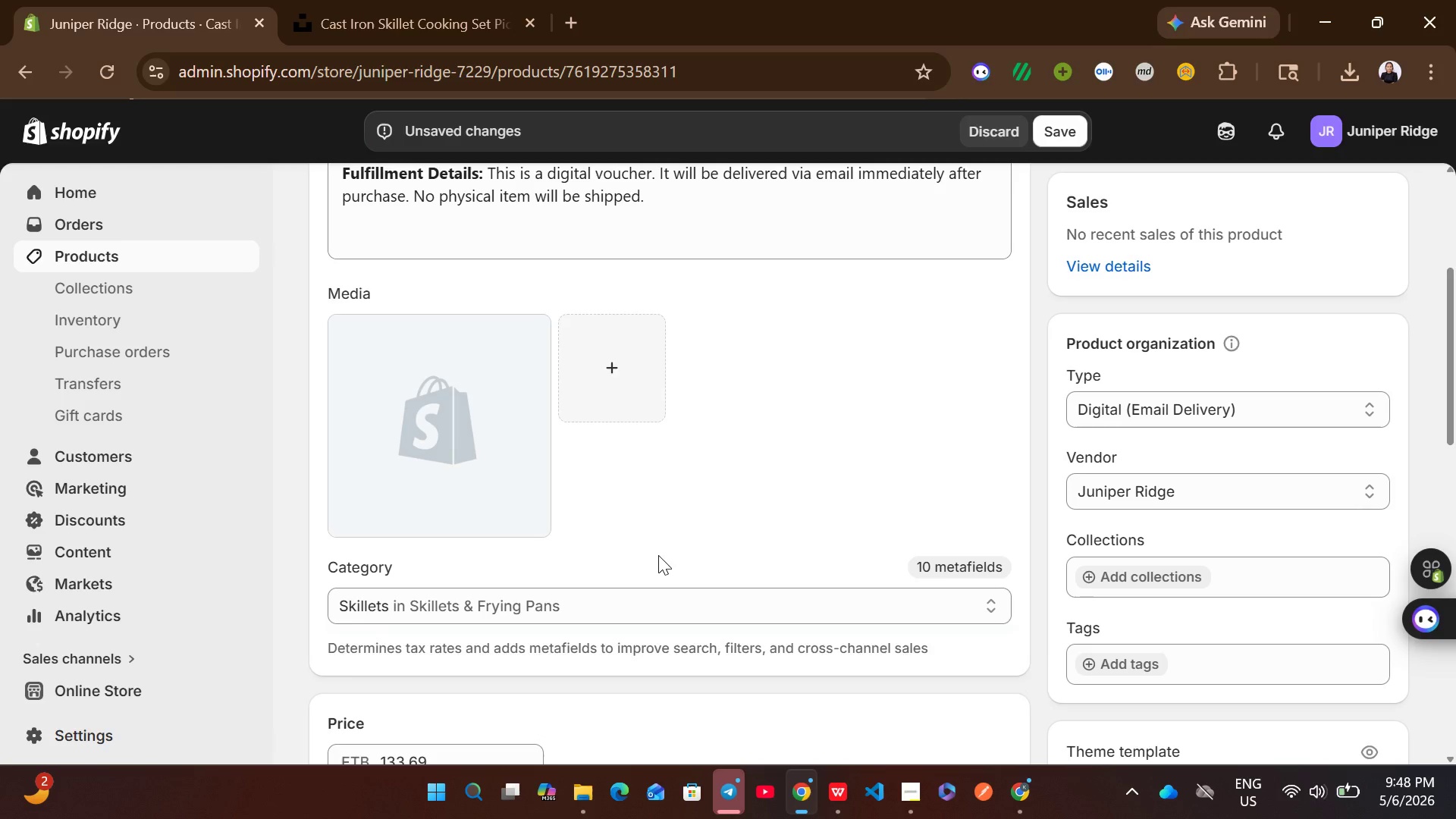 
wait(32.69)
 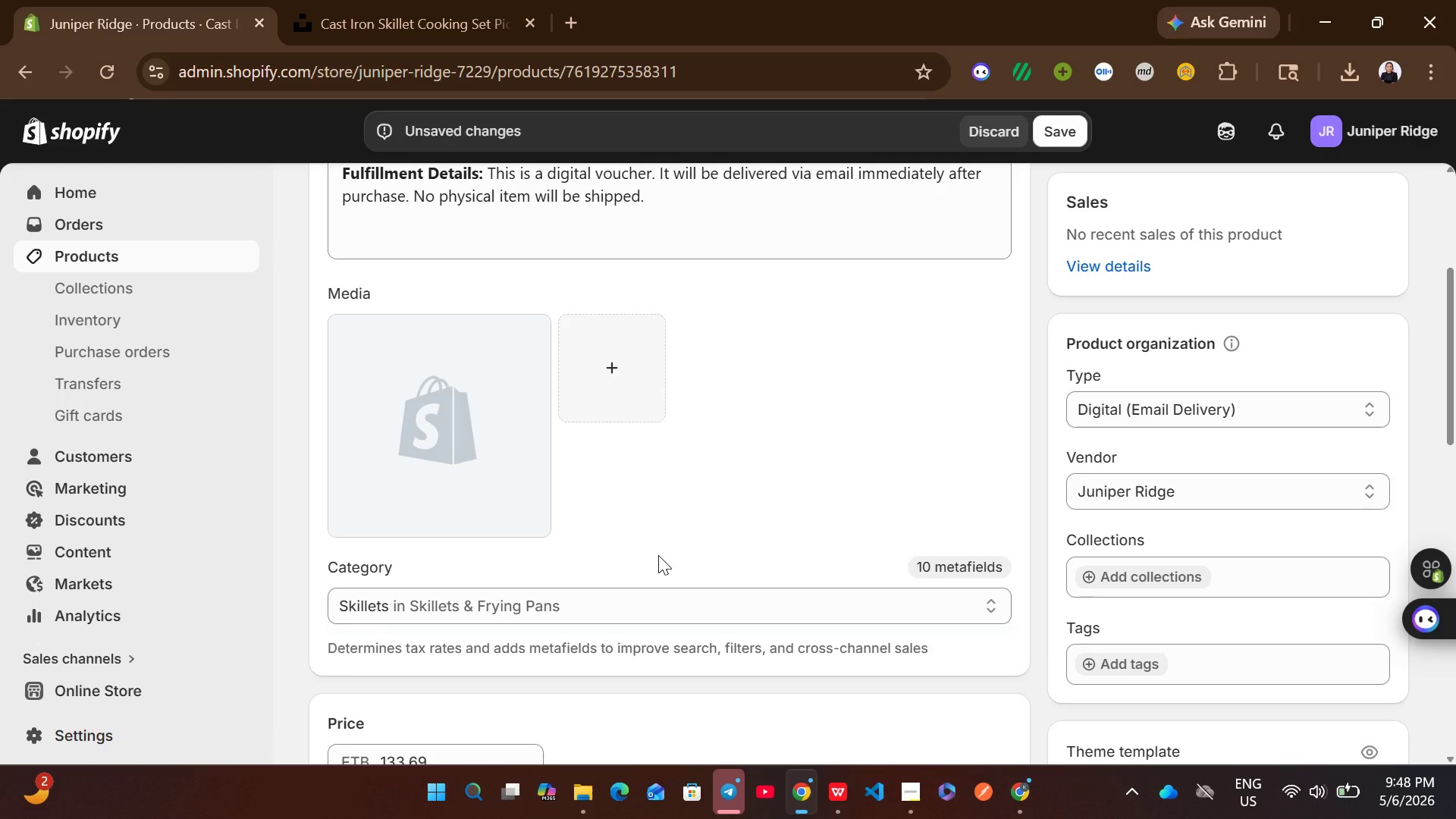 
left_click([1062, 140])
 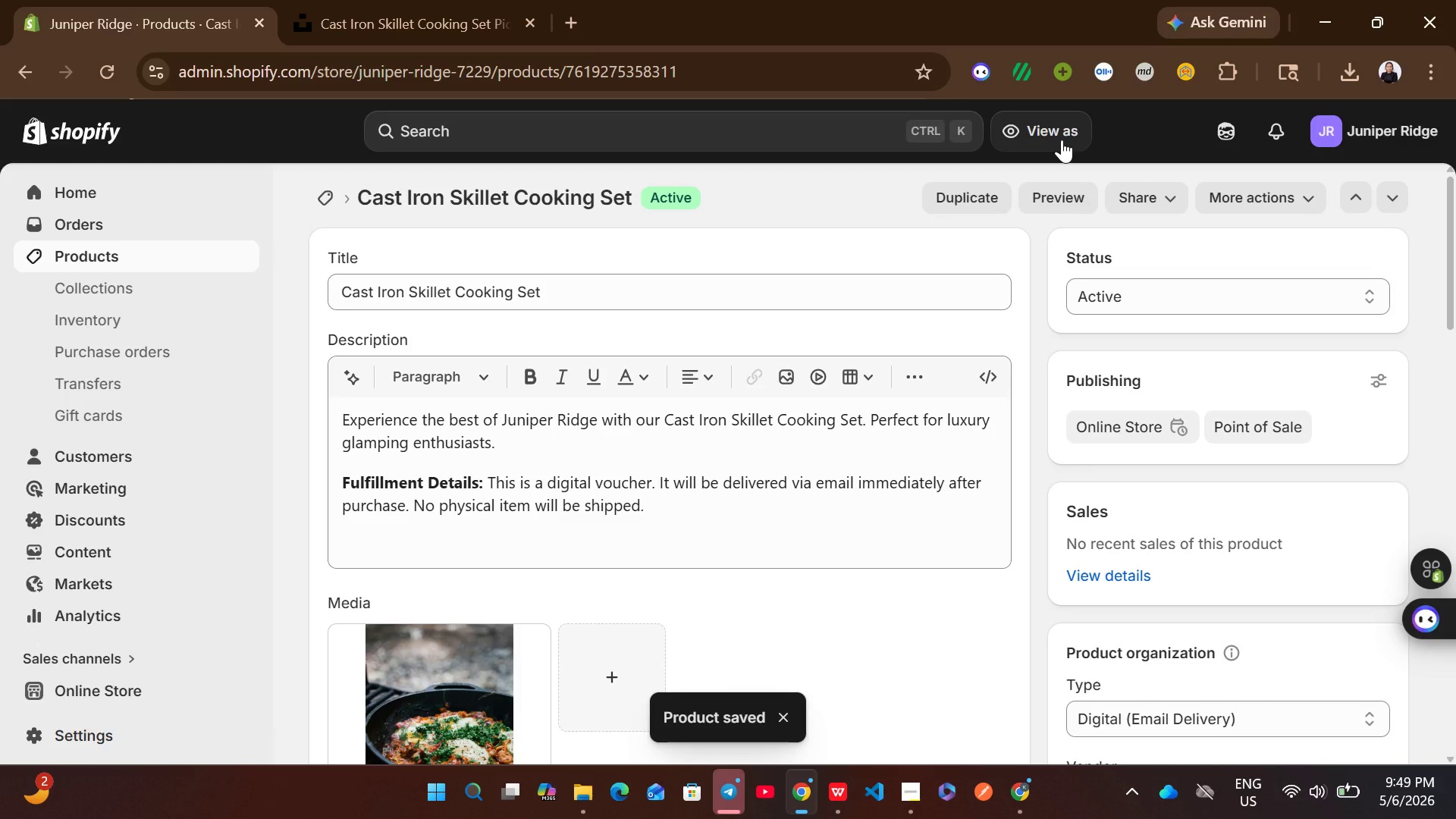 
wait(9.84)
 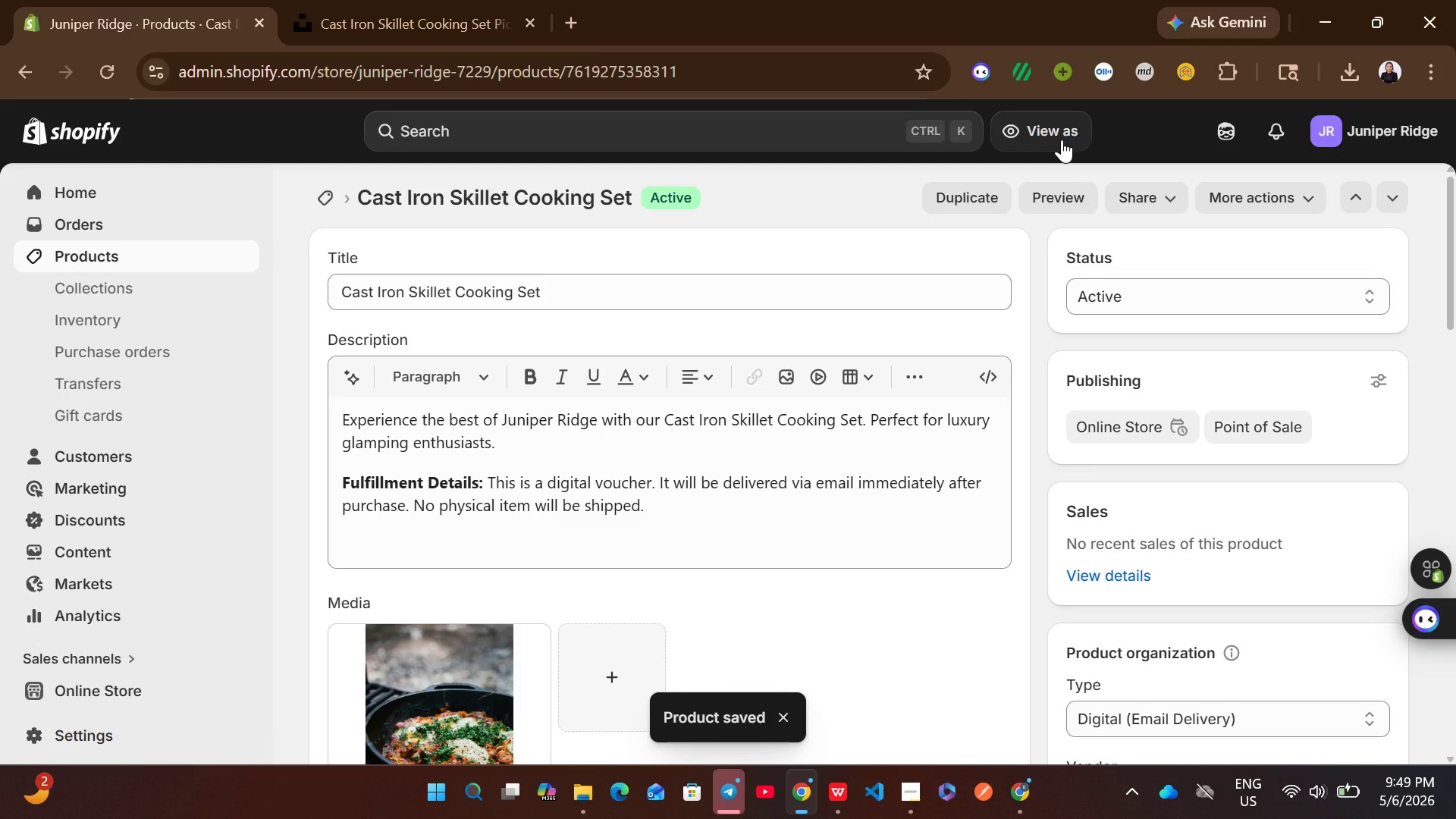 
left_click([215, 243])
 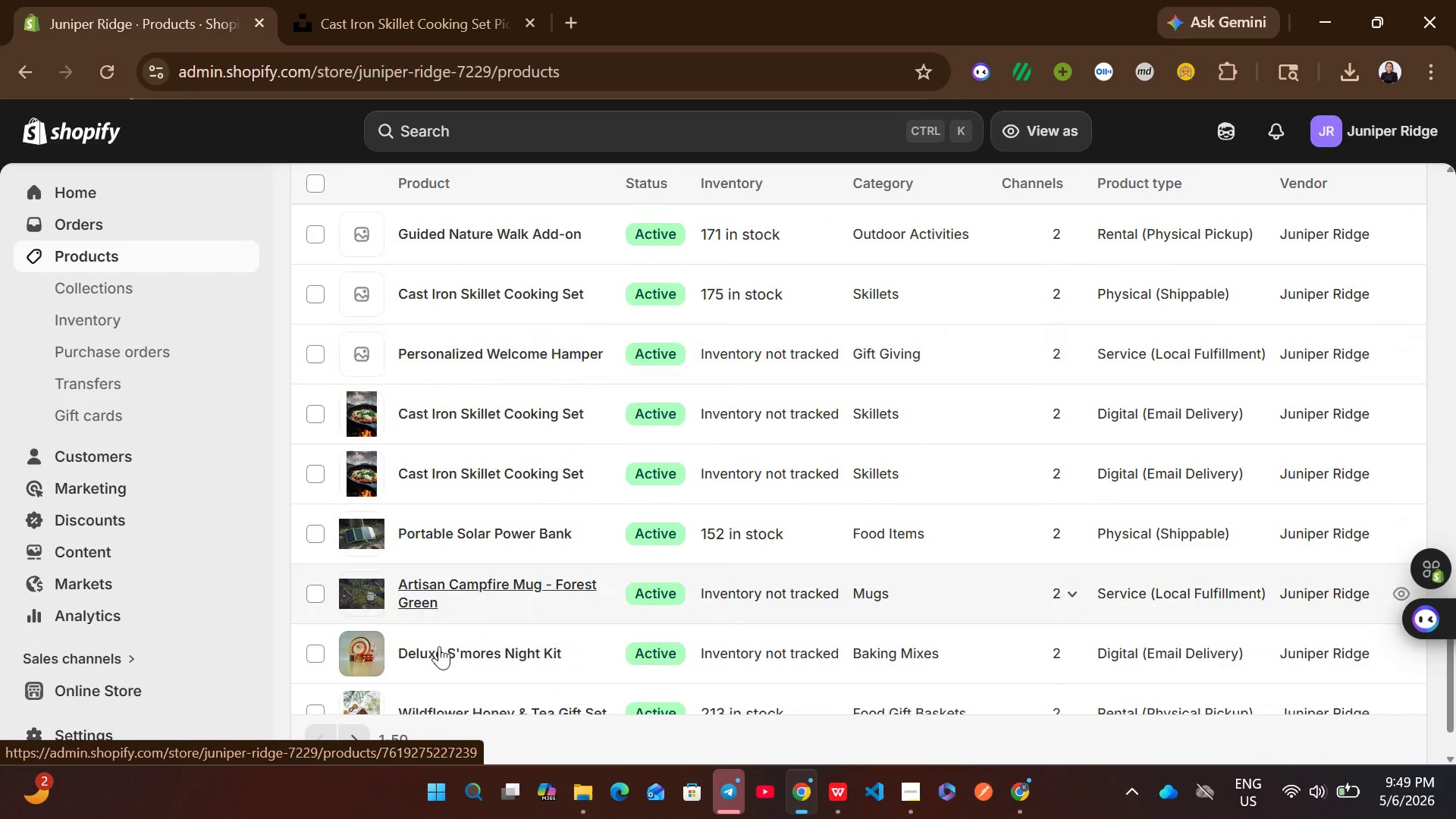 
wait(6.86)
 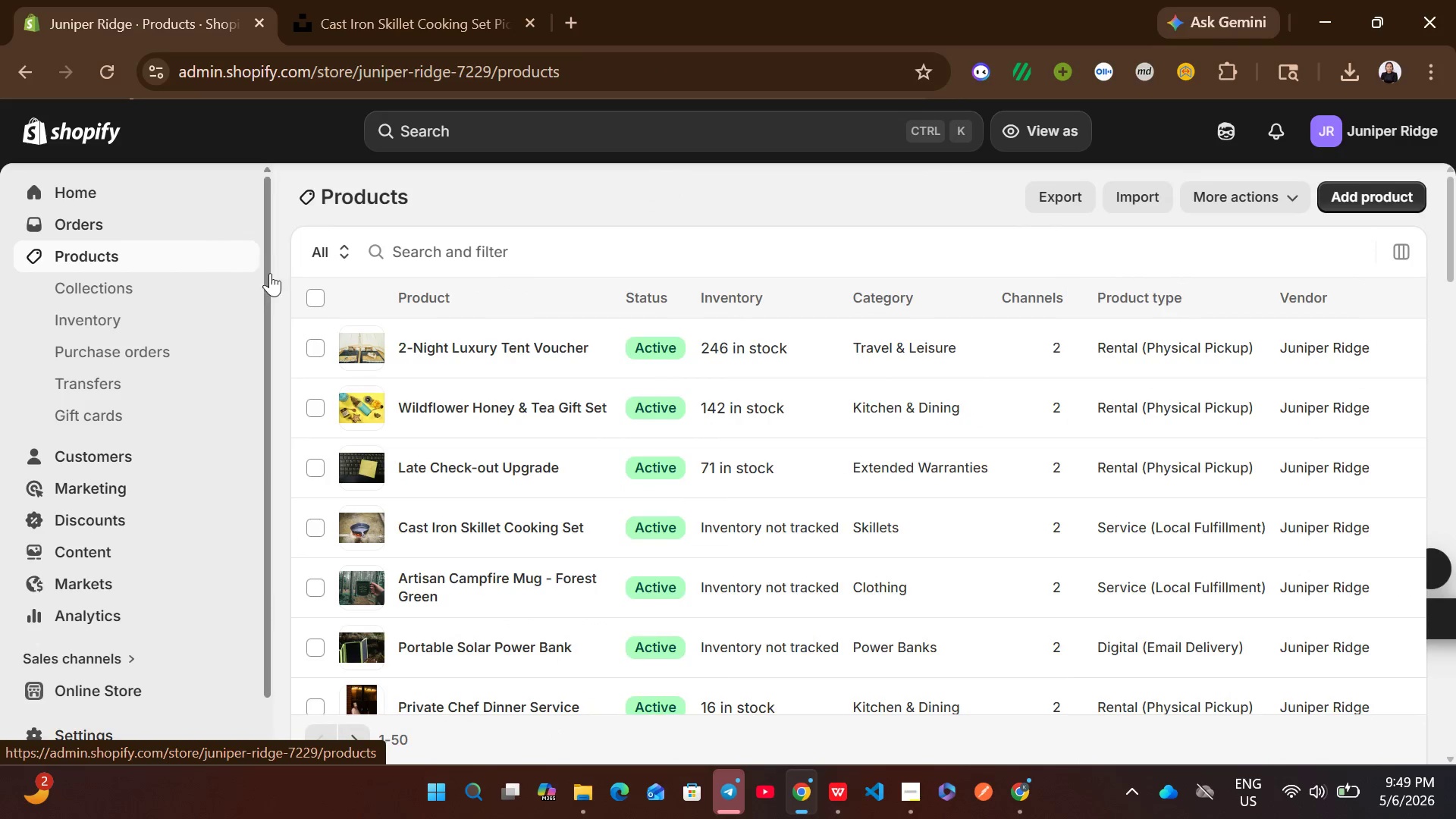 
left_click([863, 356])
 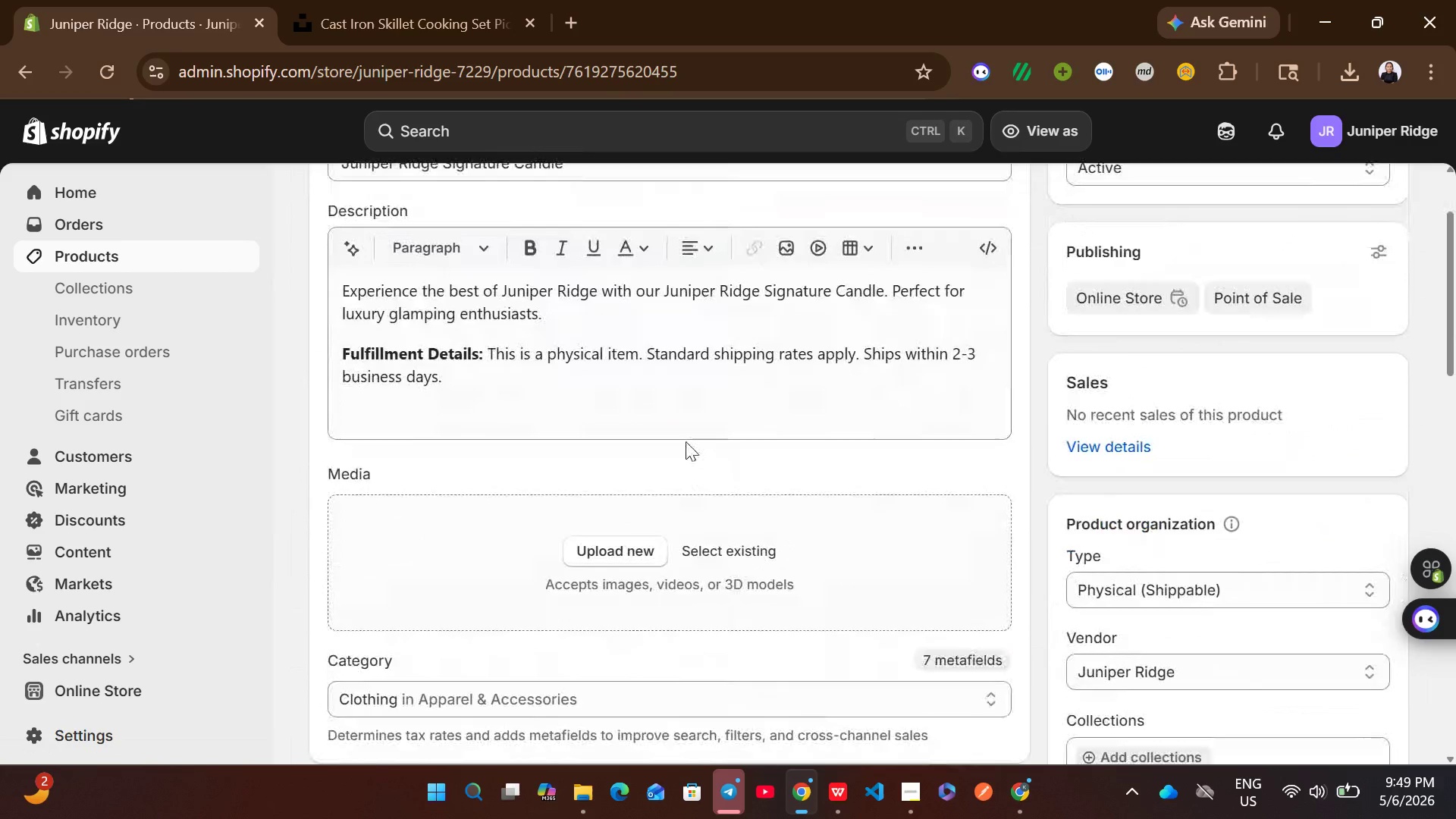 
left_click([532, 271])
 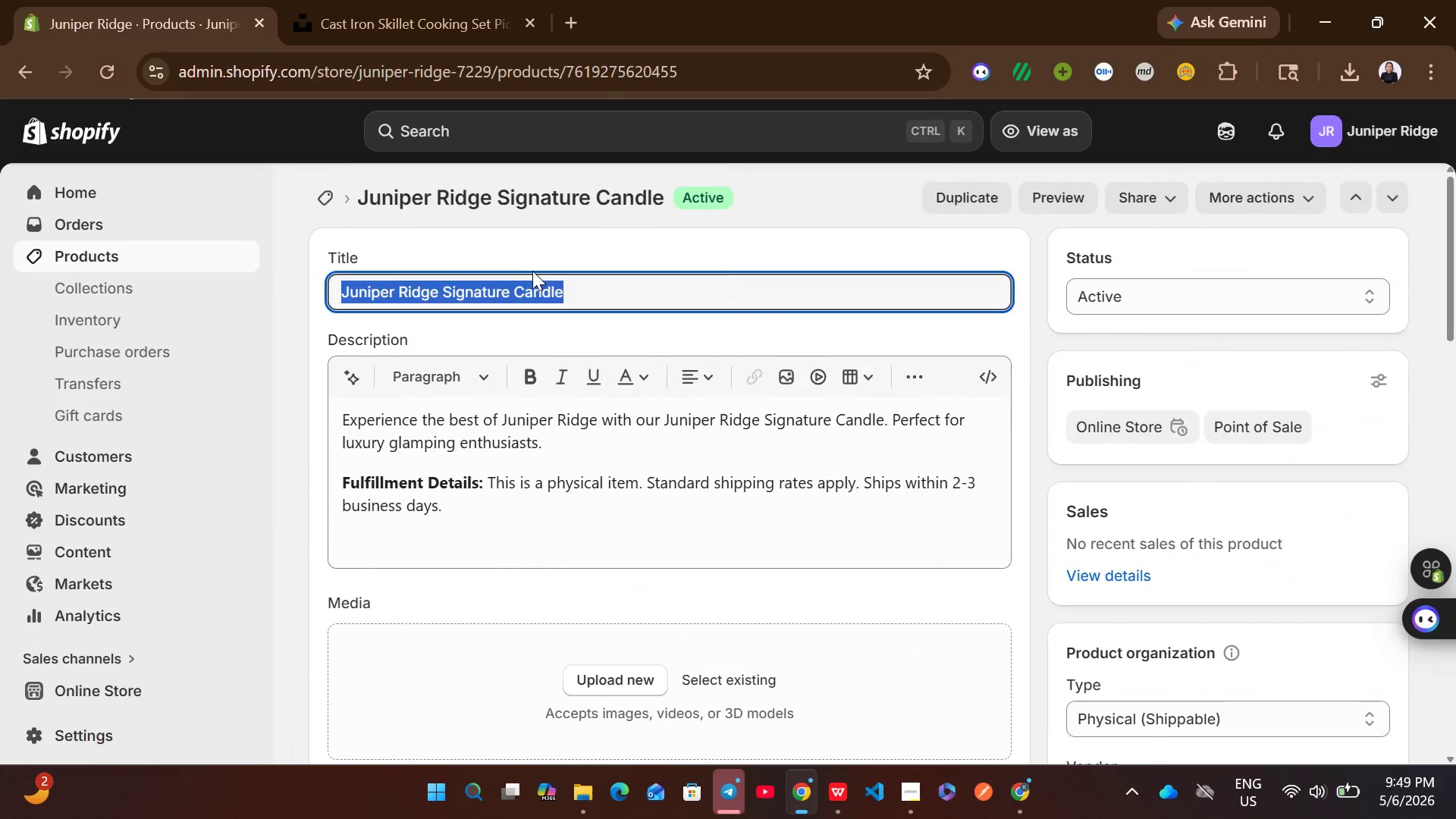 
key(Control+C)
 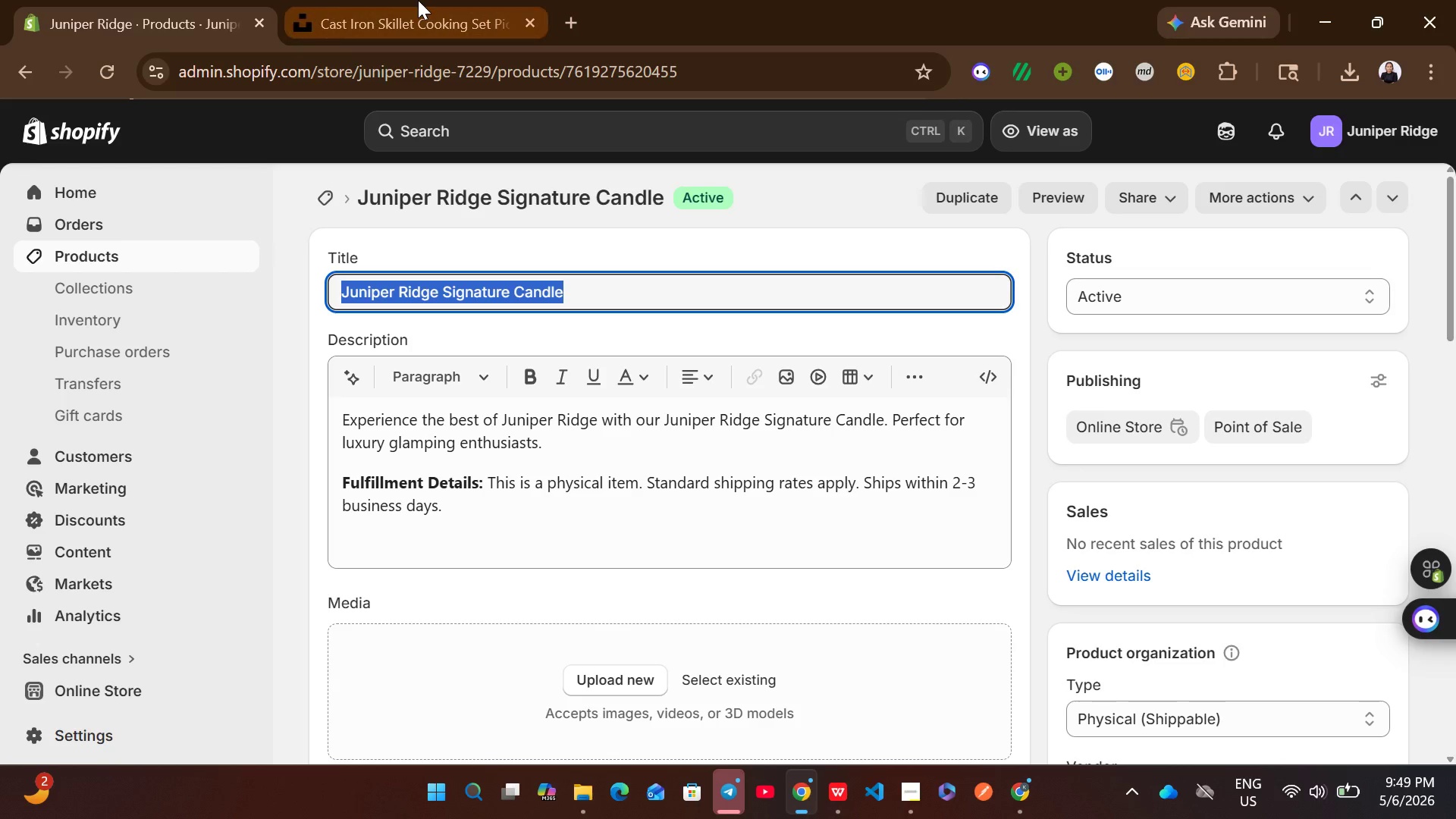 
left_click([418, 0])
 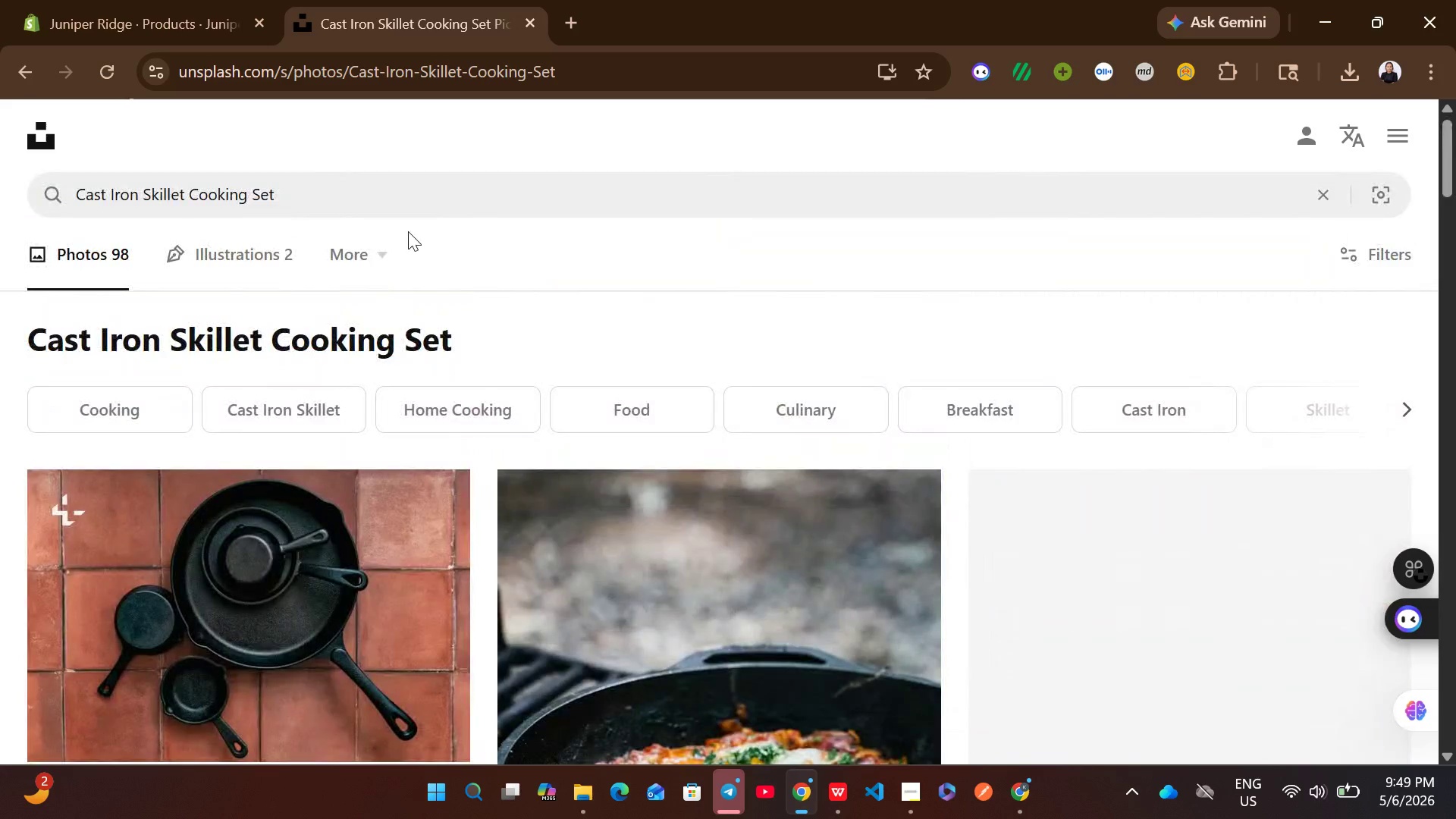 
left_click([362, 181])
 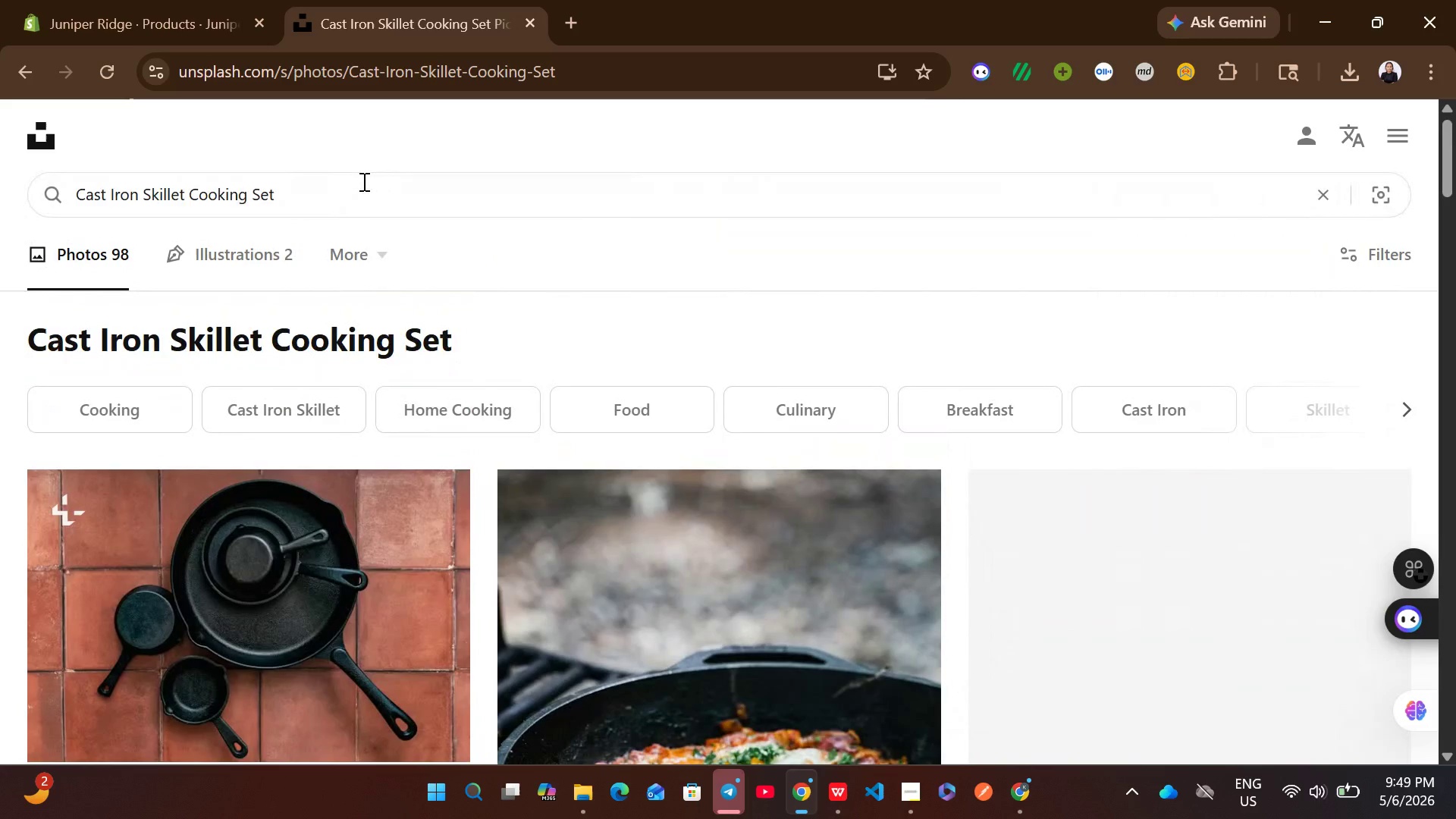 
key(Control+ControlLeft)
 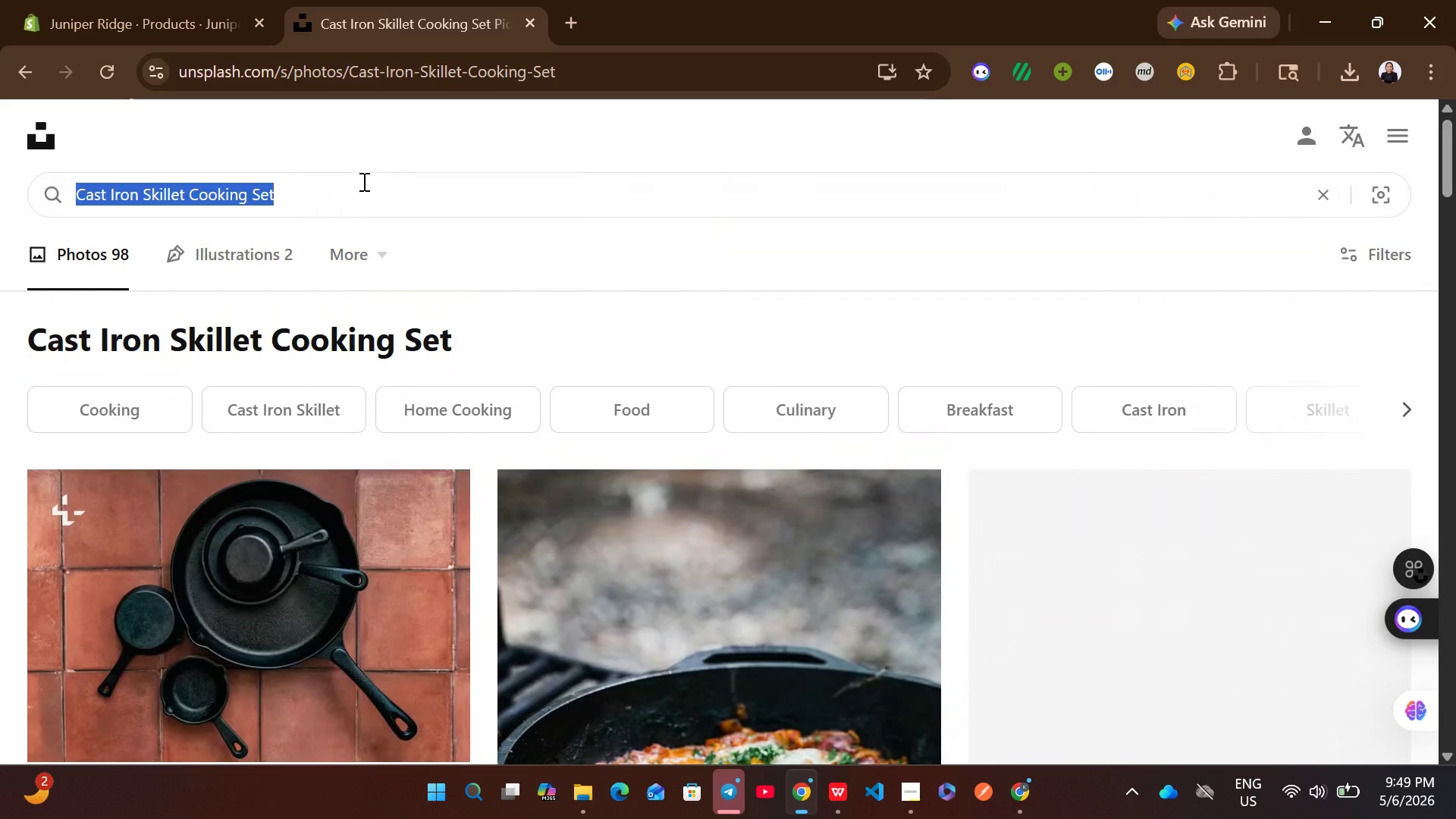 
key(Control+A)
 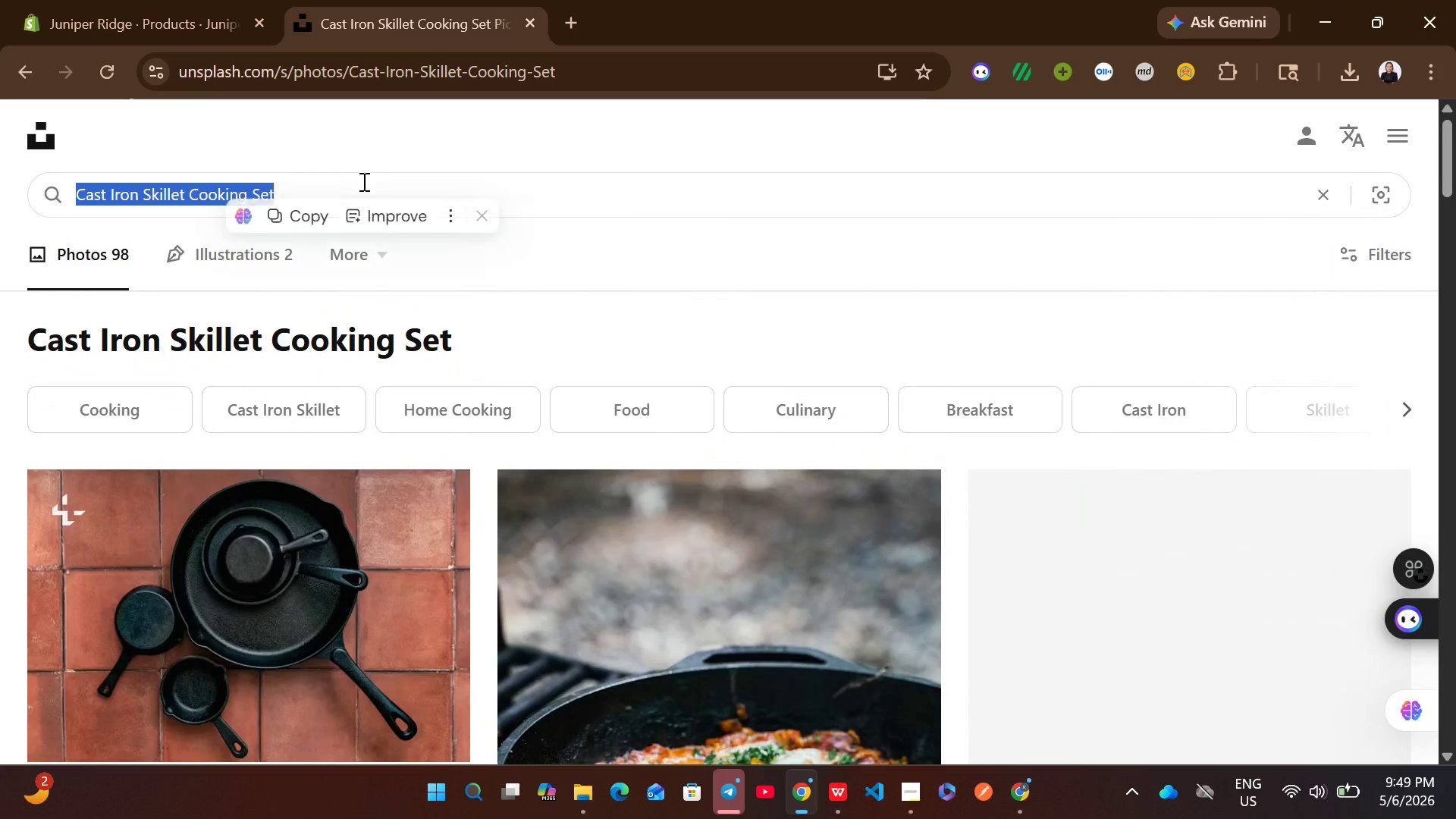 
key(Control+V)
 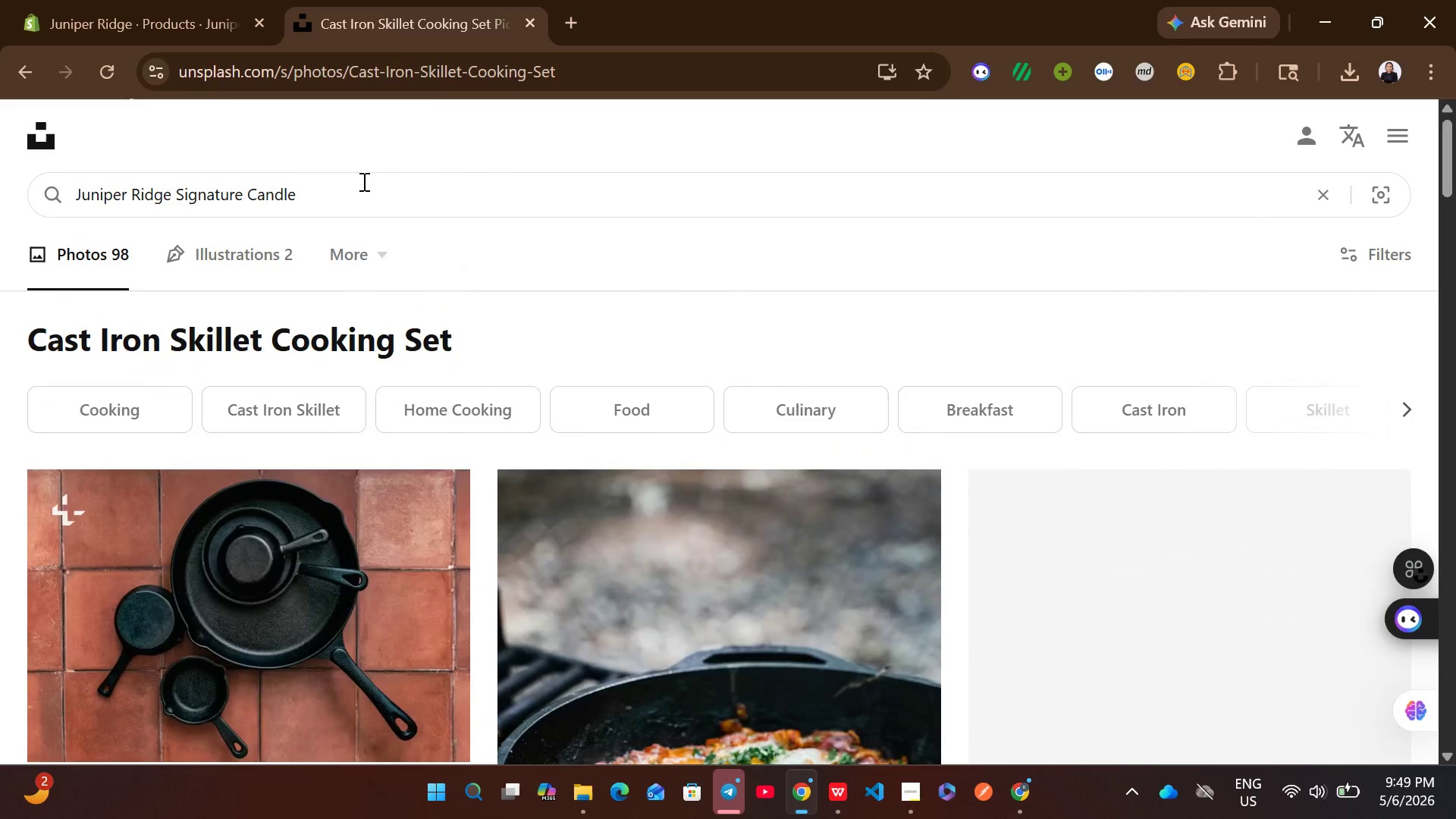 
key(Enter)
 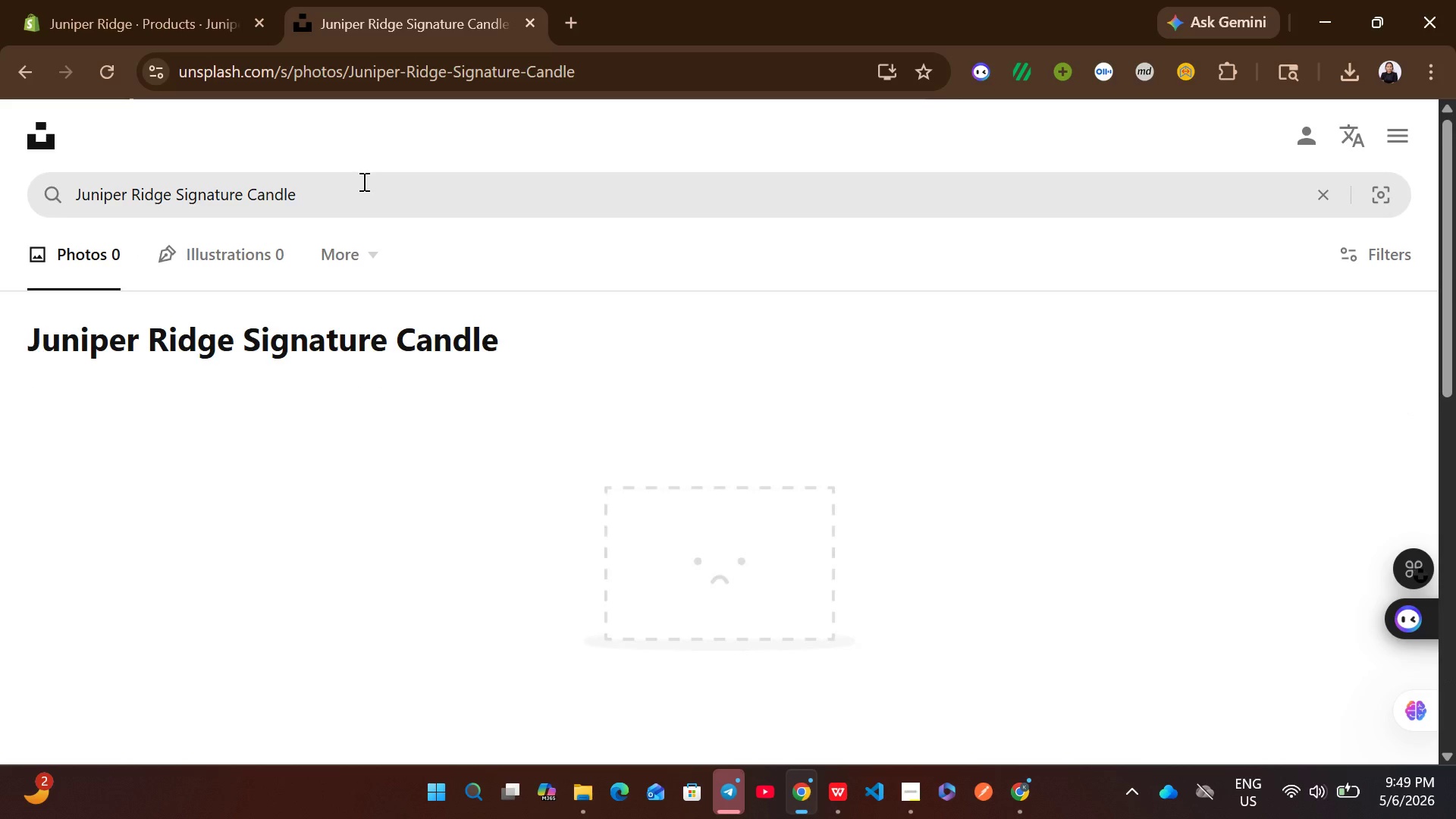 
wait(9.08)
 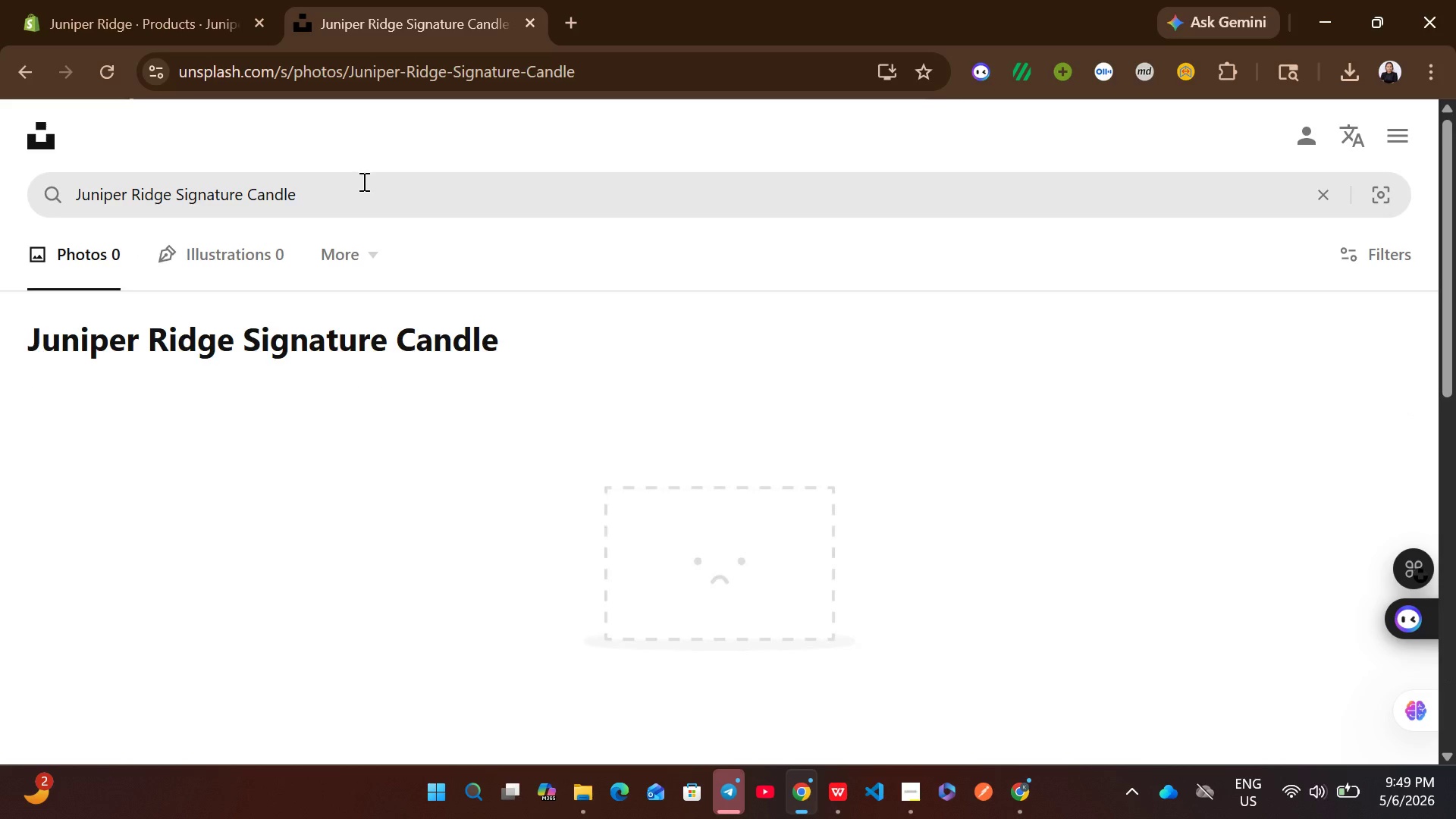 
left_click_drag(start_coordinate=[178, 185], to_coordinate=[82, 174])
 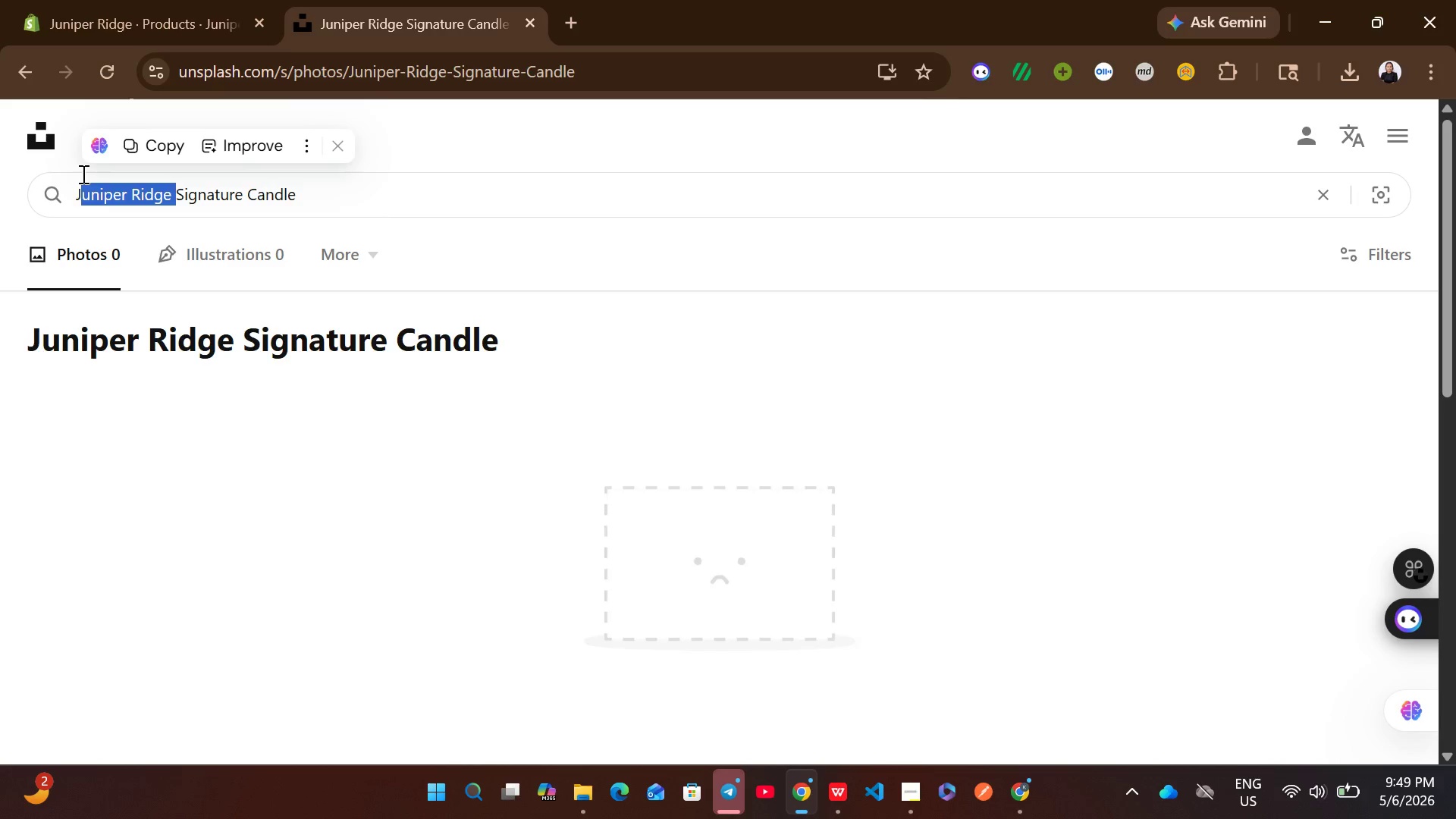 
key(Backspace)
 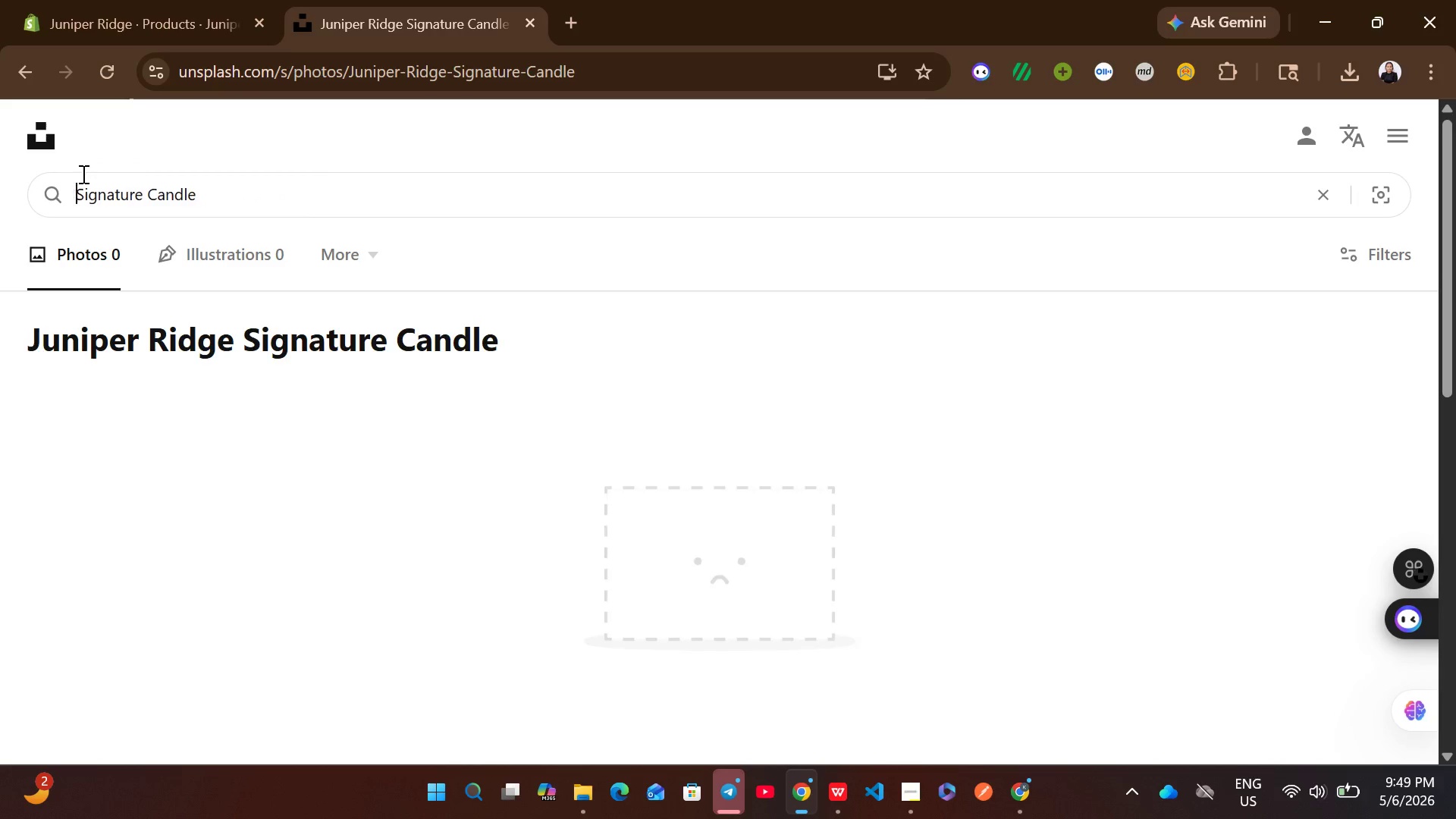 
key(Backspace)
 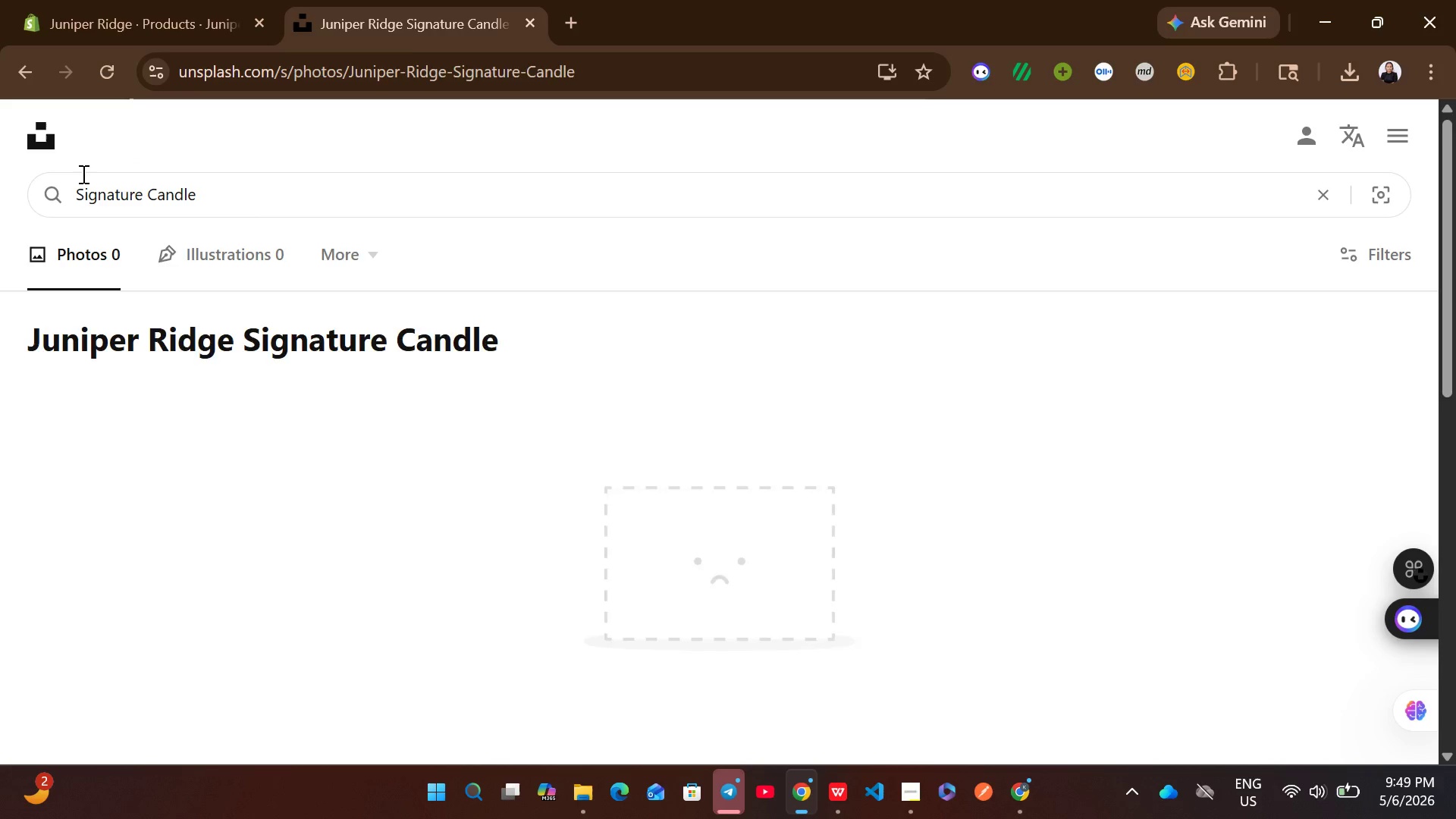 
key(Enter)
 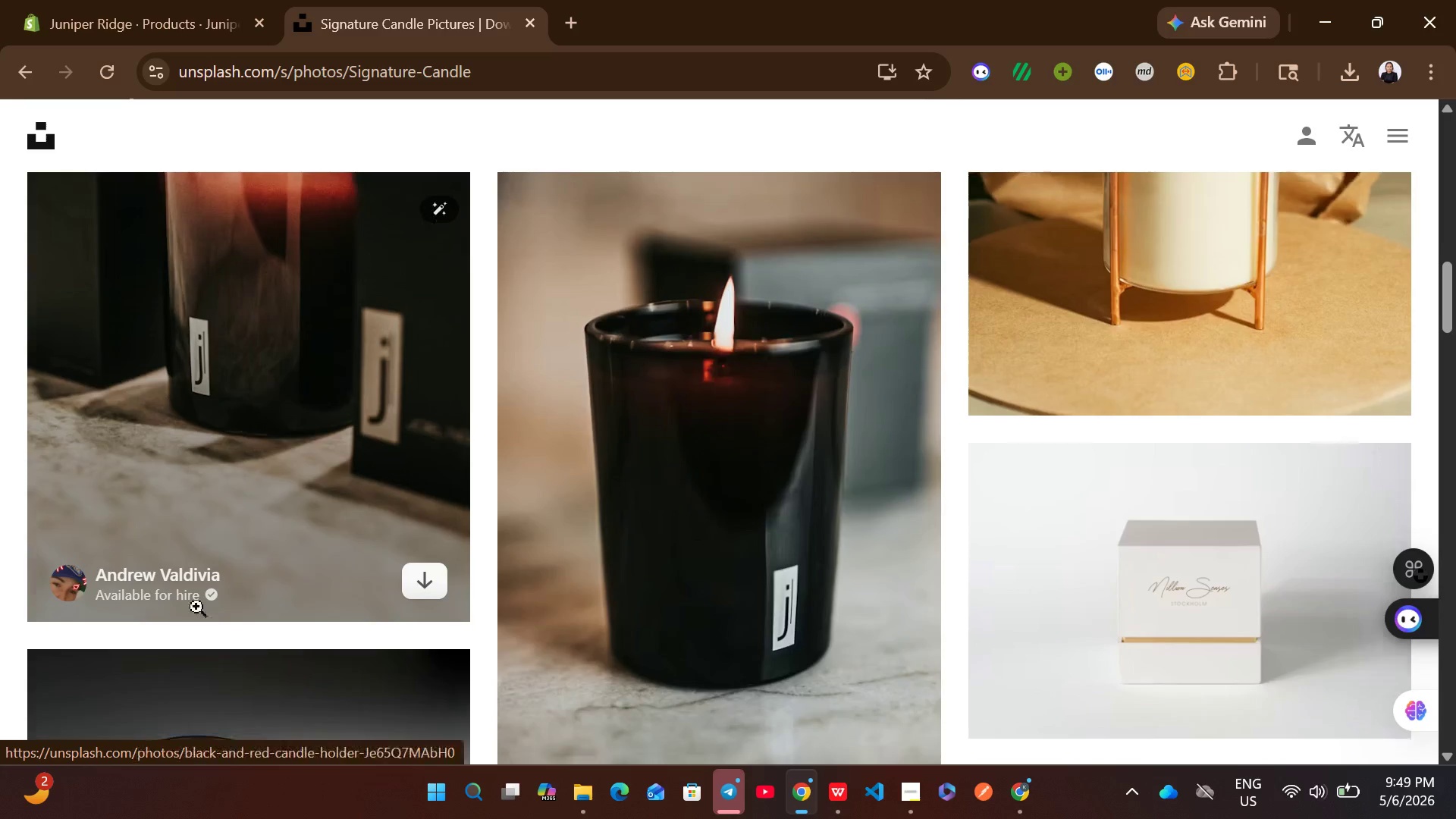 
left_click([411, 576])
 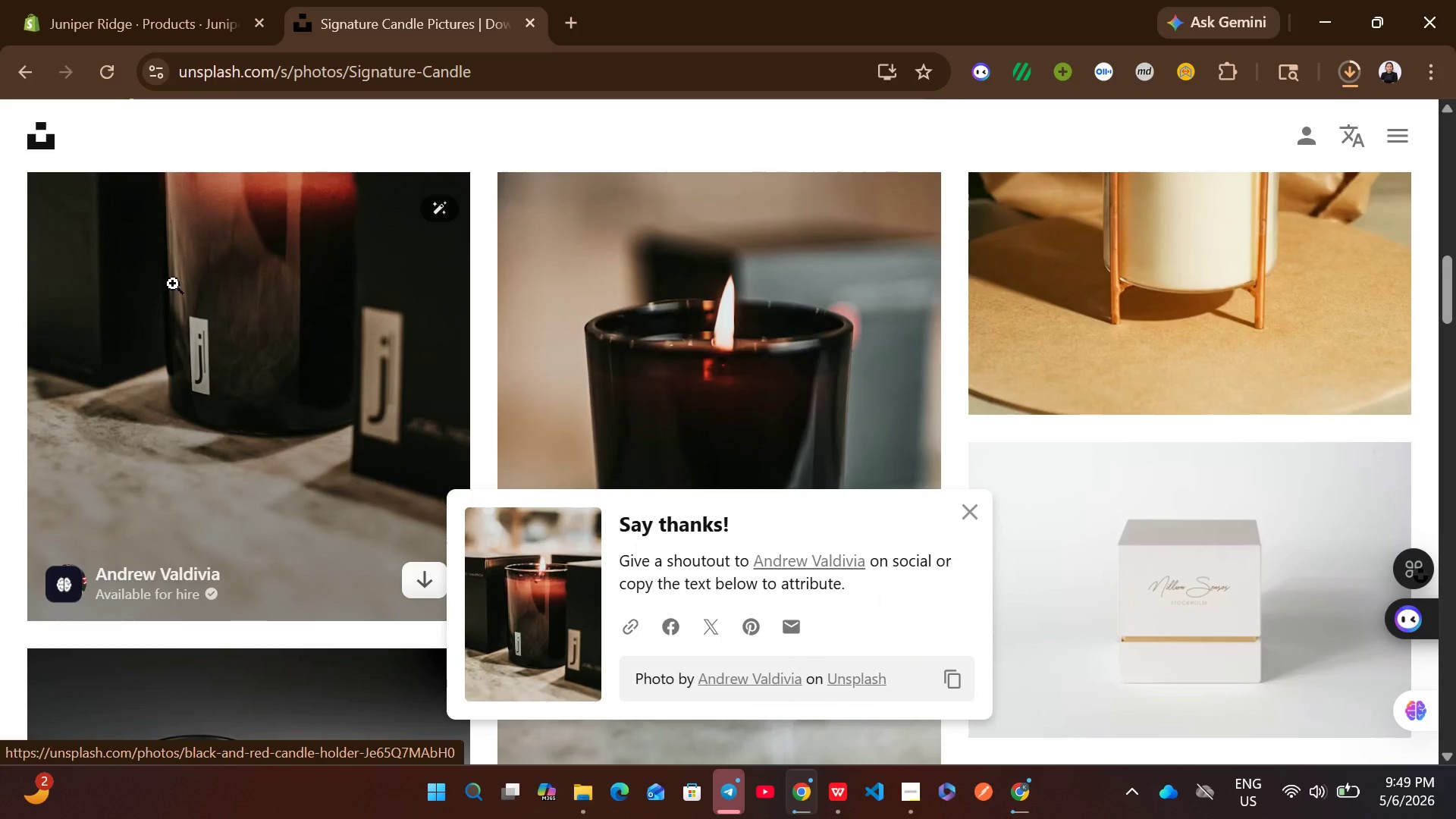 
left_click([108, 42])
 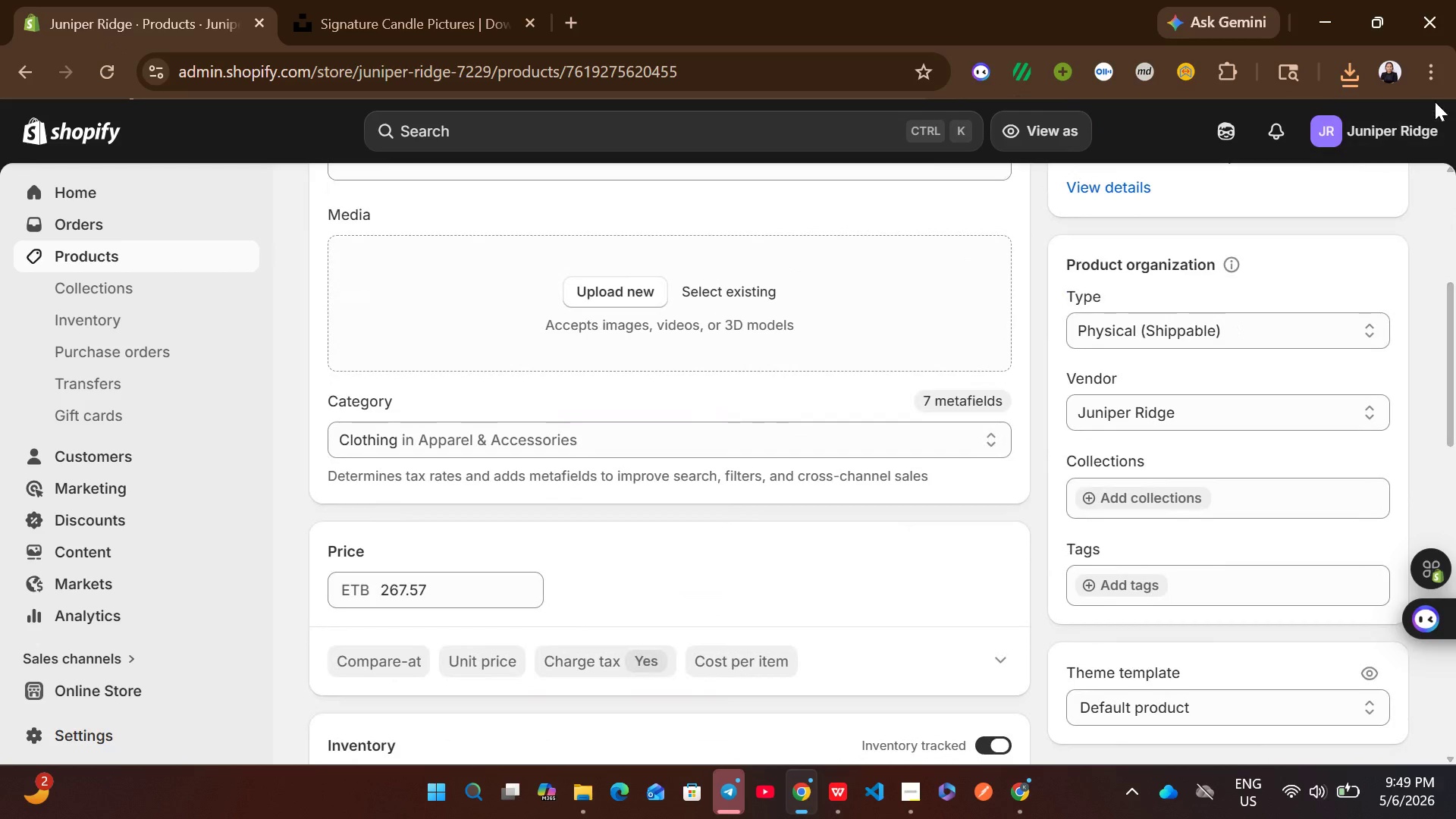 
left_click([1356, 64])
 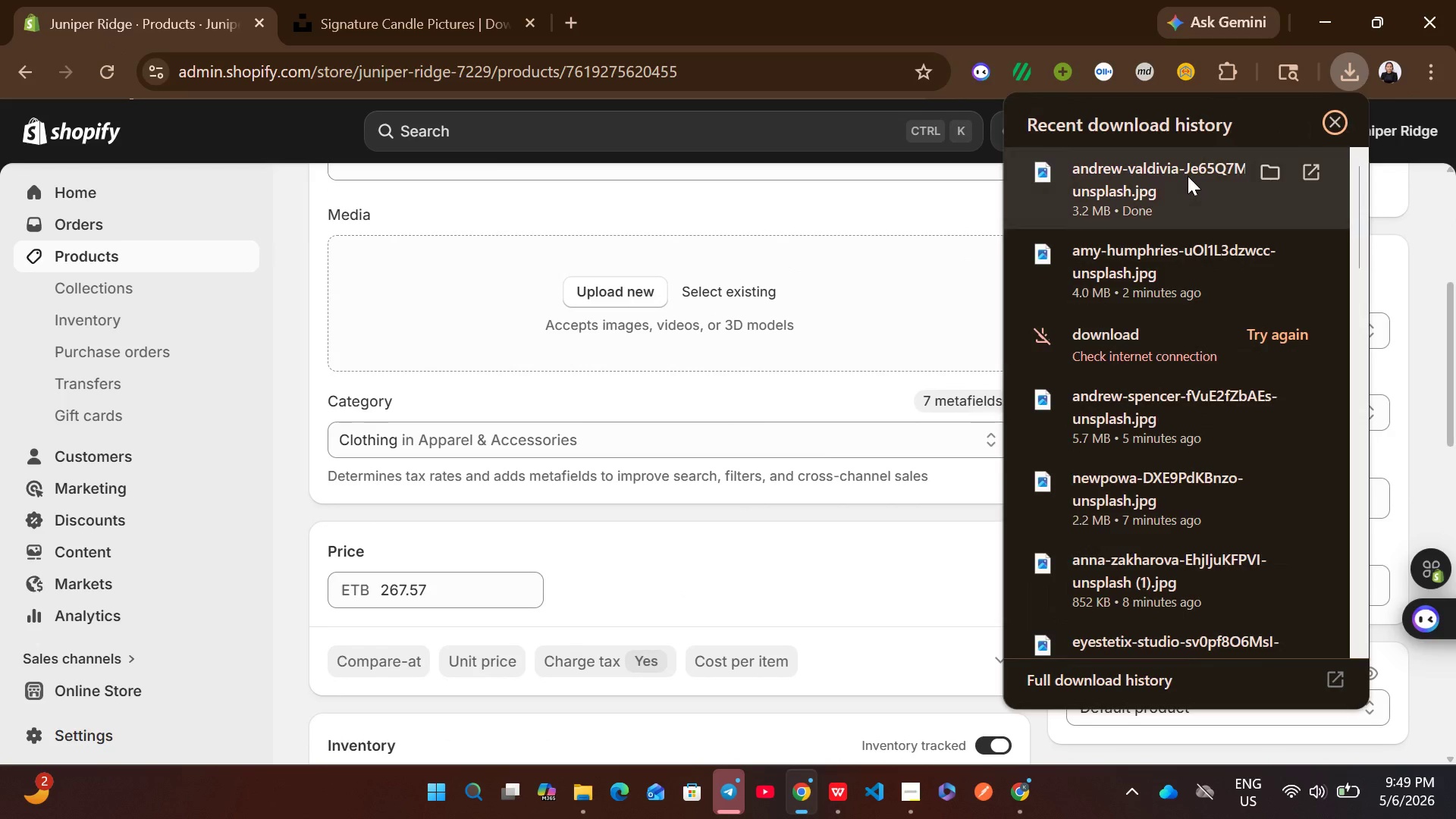 
left_click_drag(start_coordinate=[1188, 176], to_coordinate=[852, 284])
 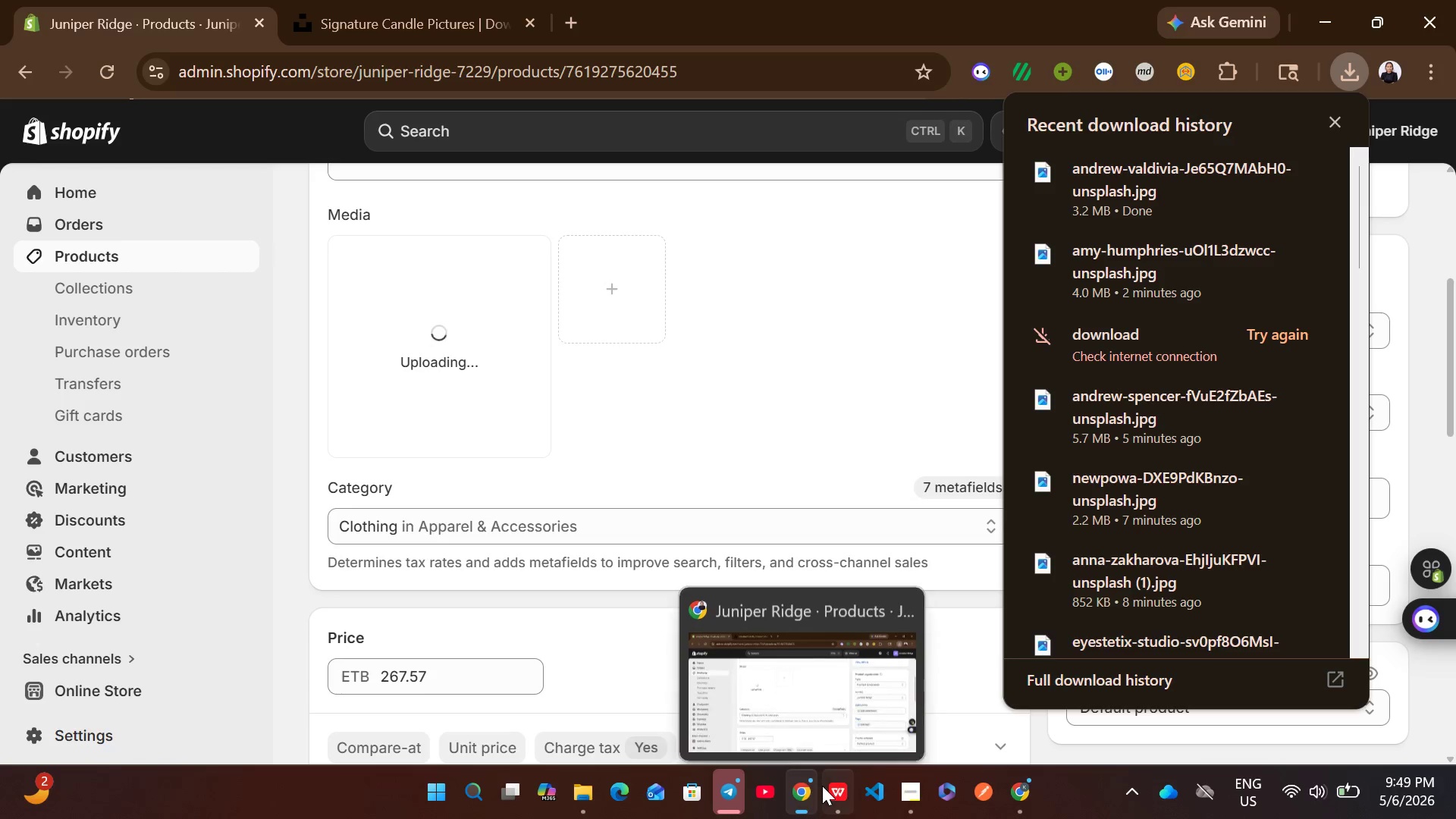 
left_click([830, 786])
 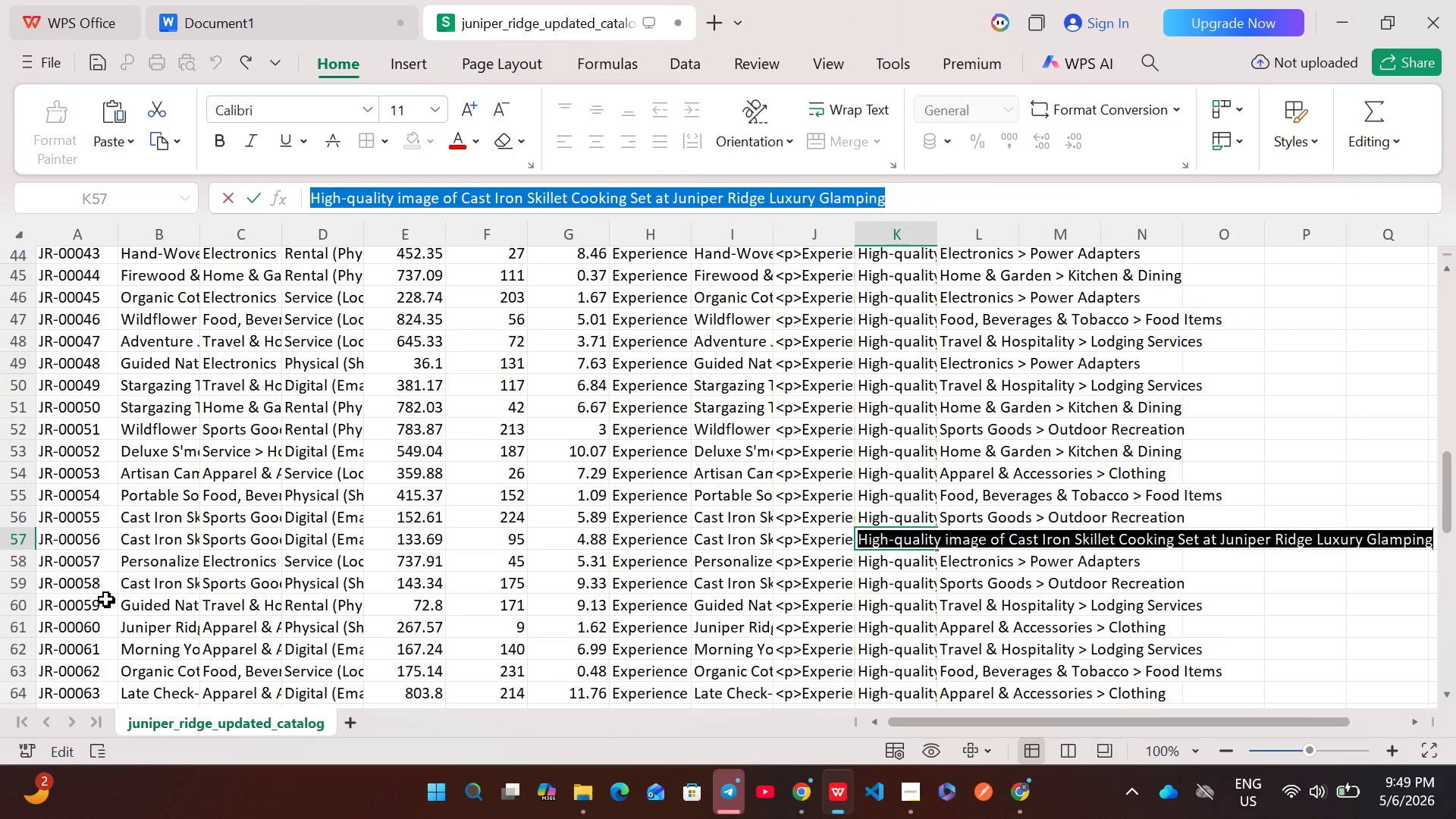 
left_click([22, 629])
 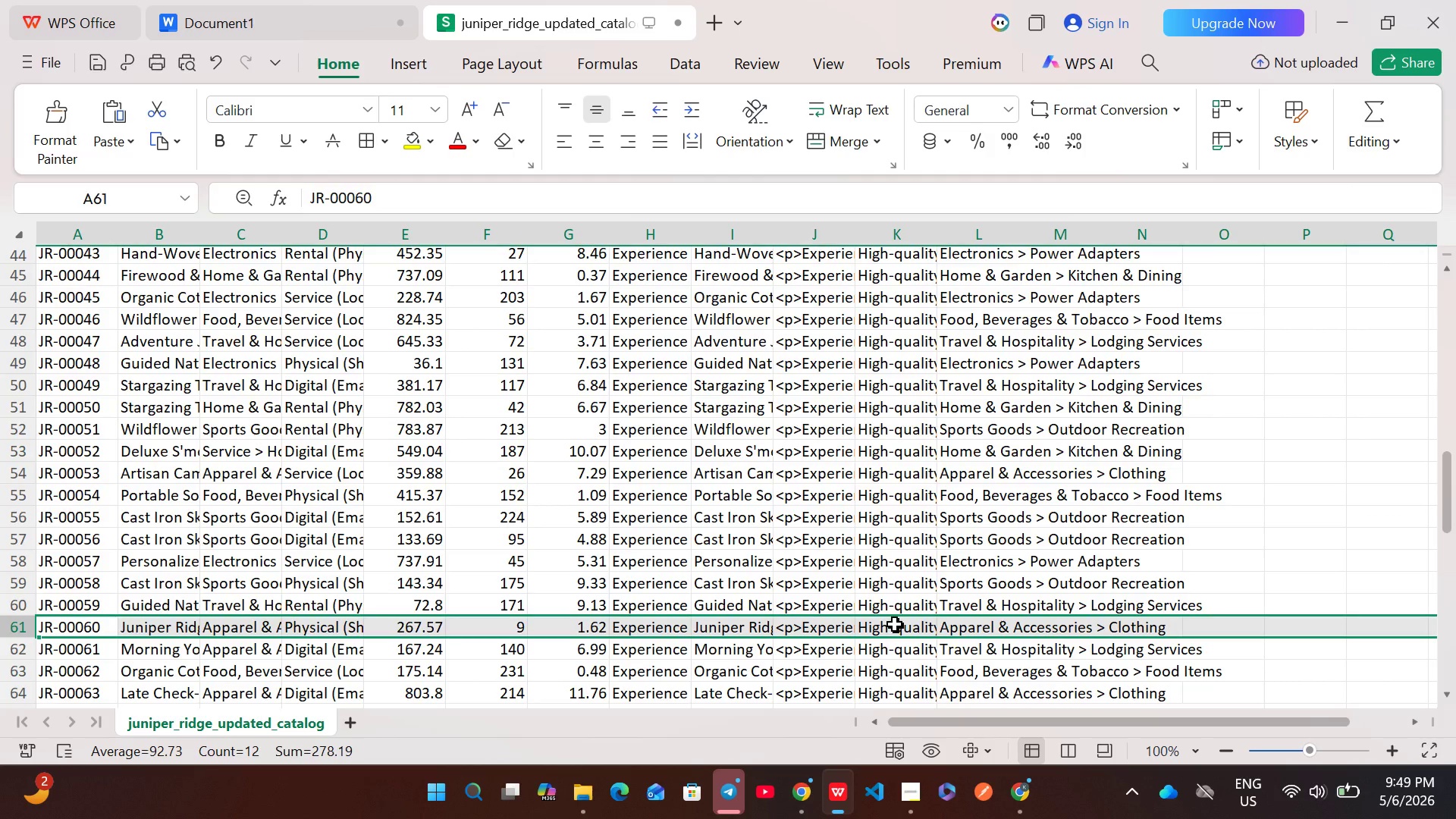 
double_click([895, 623])
 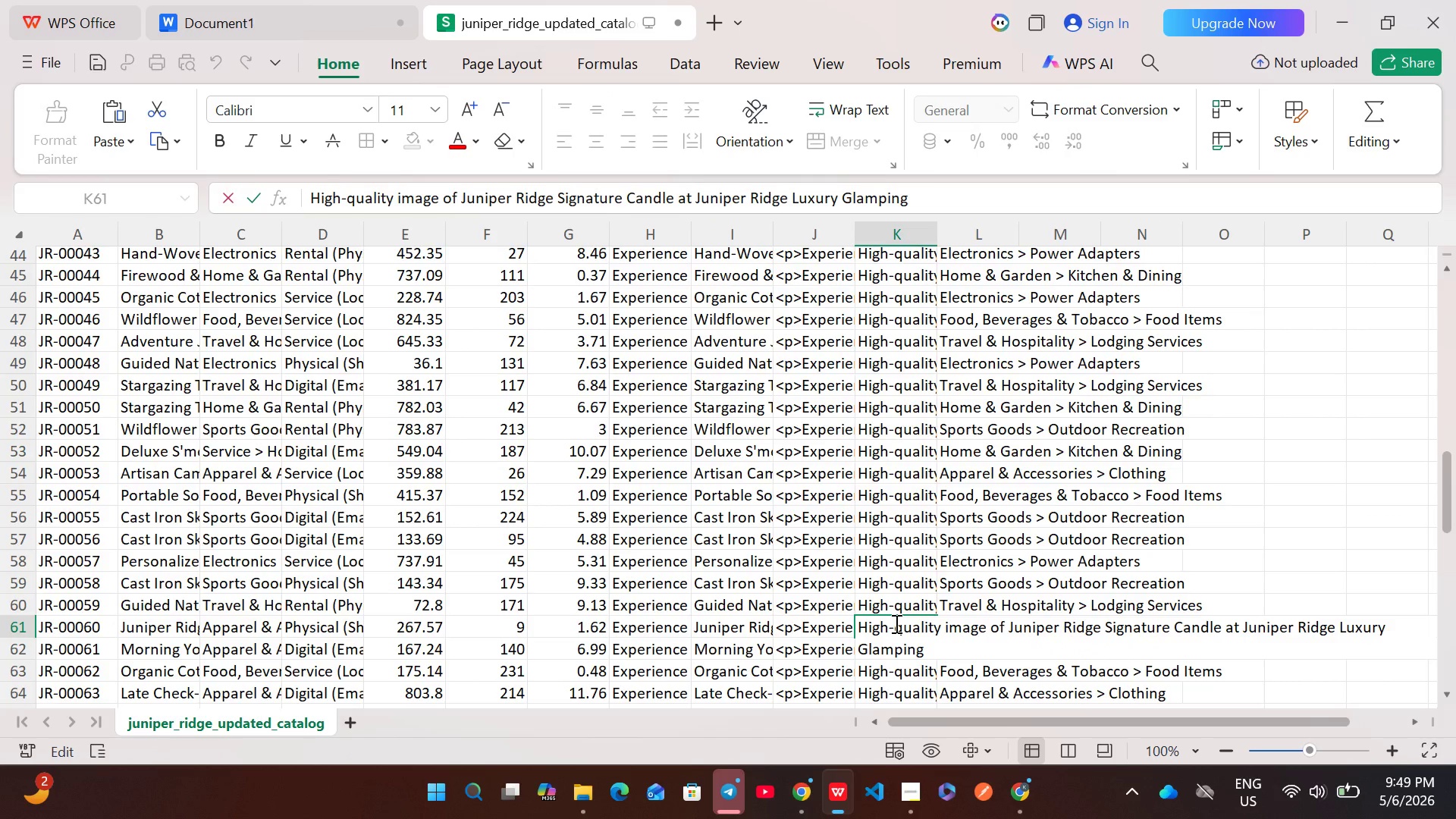 
key(Control+A)
 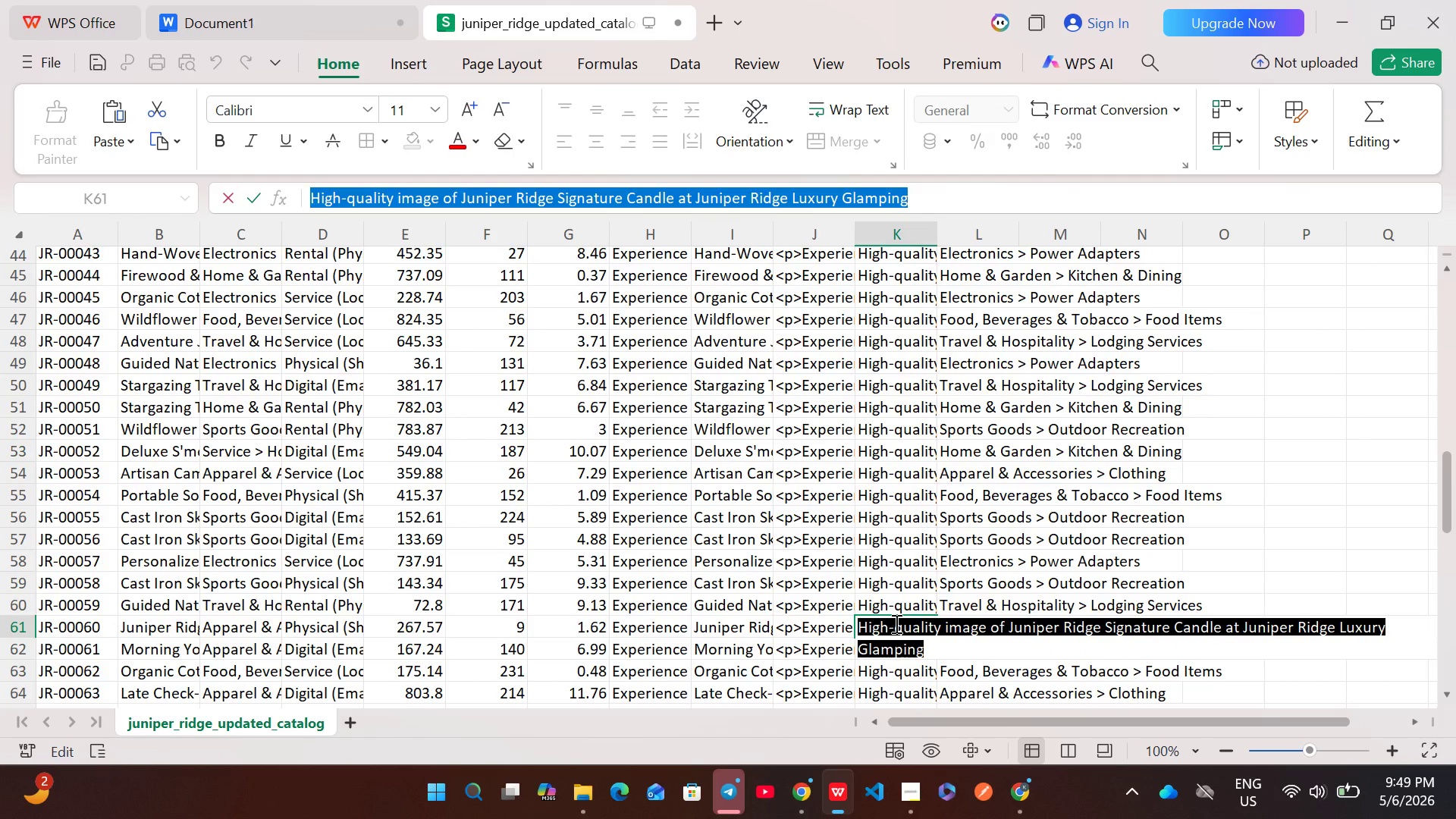 
key(Control+C)
 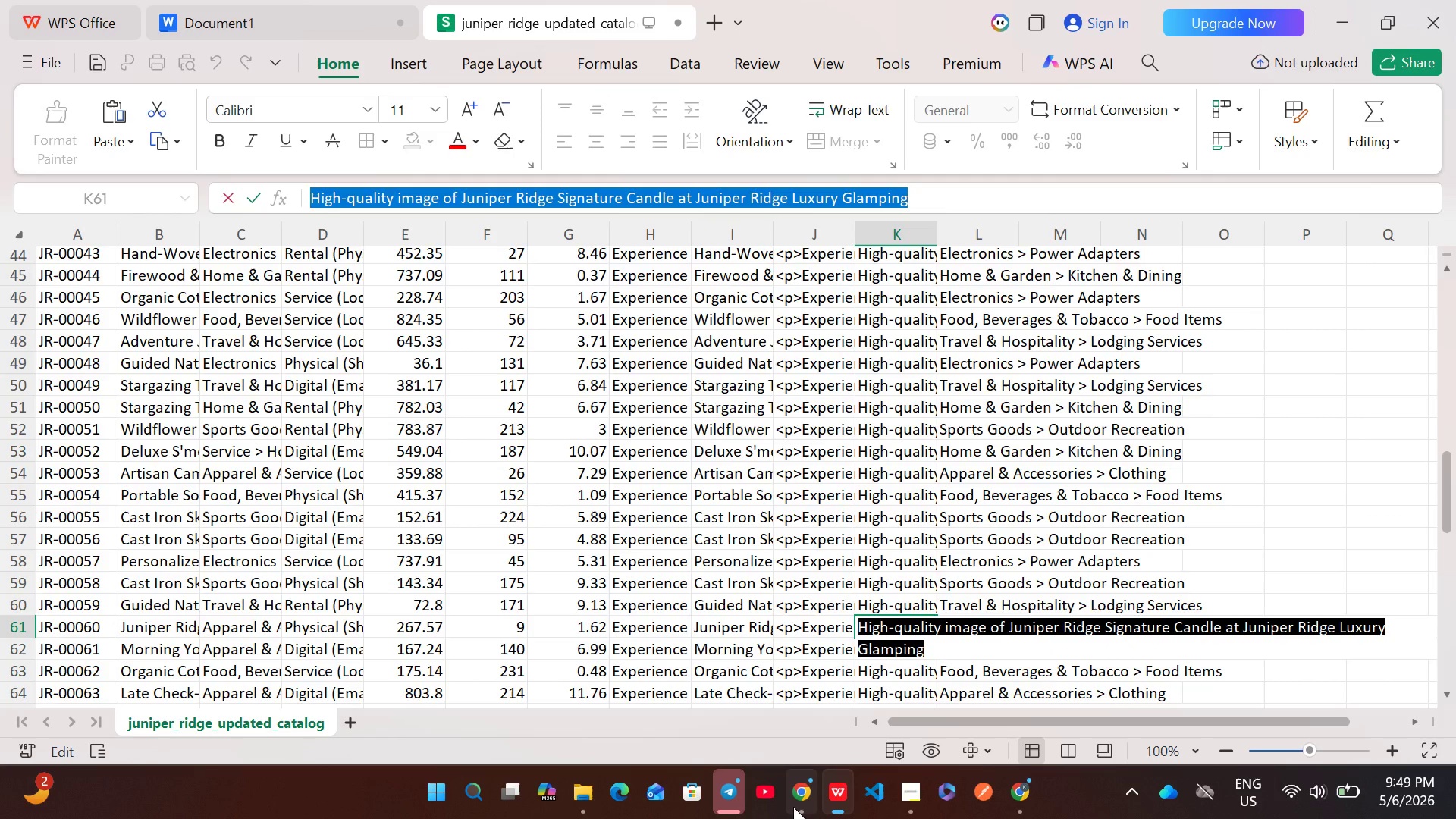 
left_click([792, 807])
 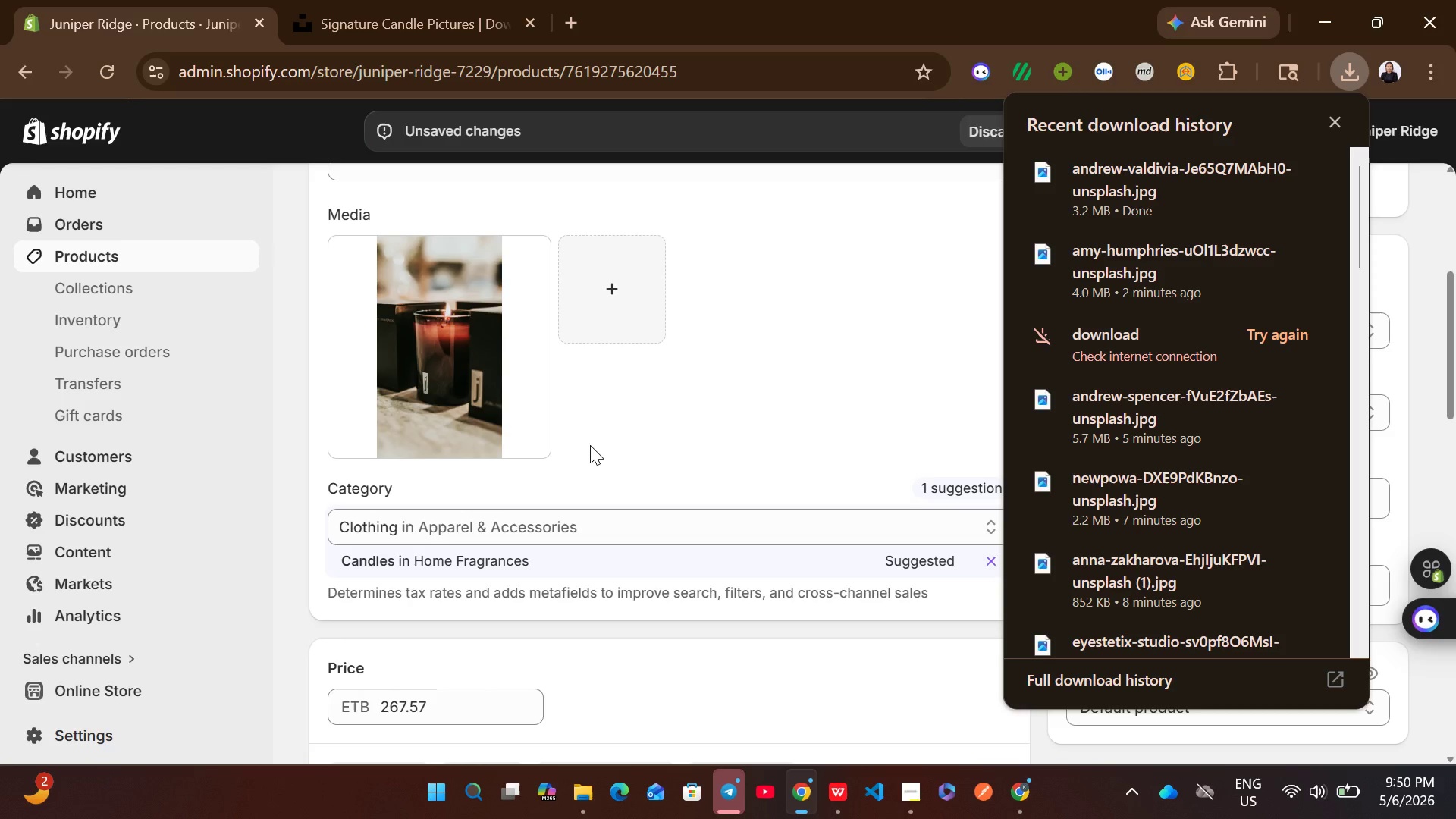 
wait(23.5)
 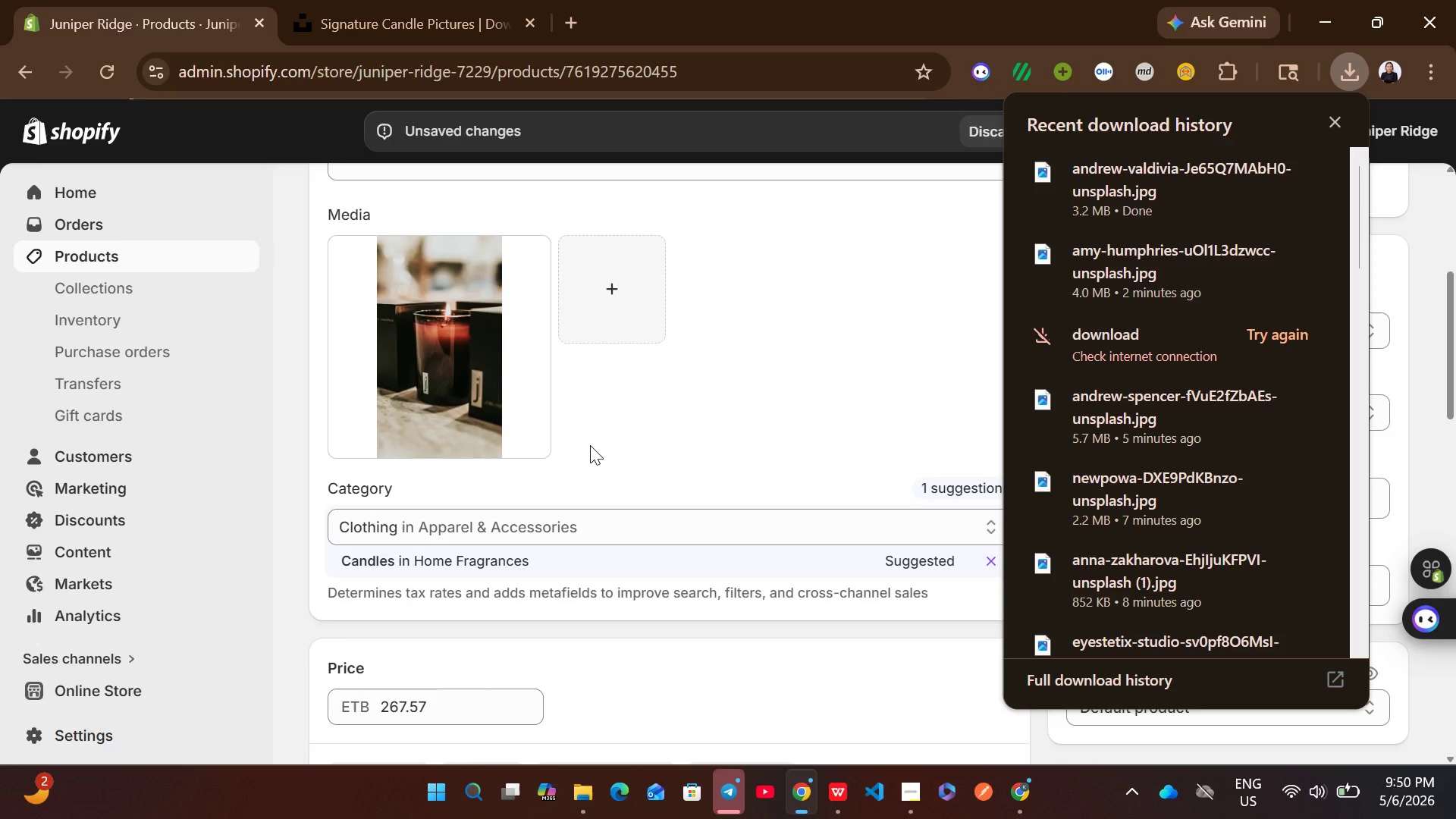 
left_click([1341, 116])
 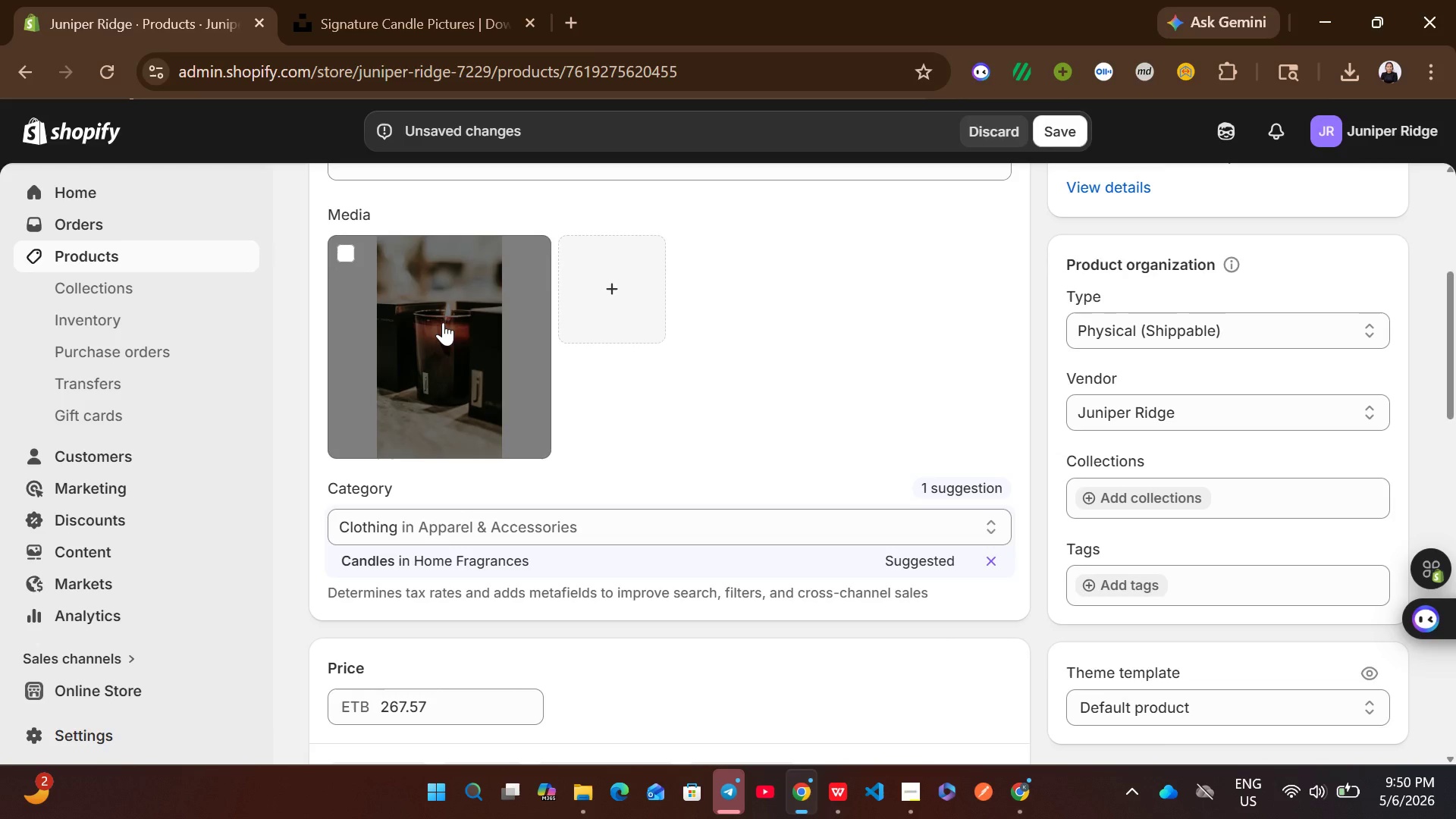 
left_click([443, 322])
 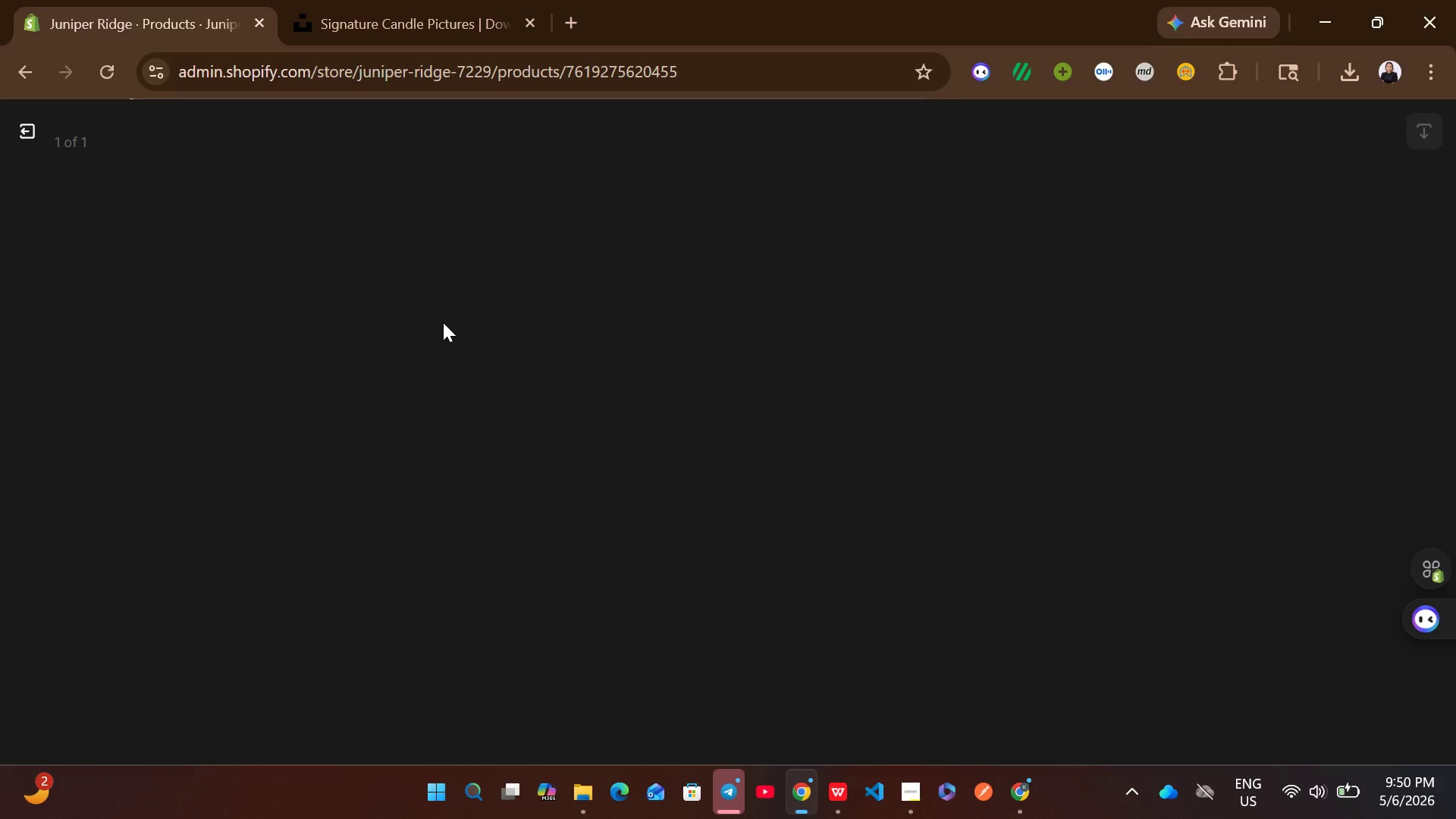 
wait(8.95)
 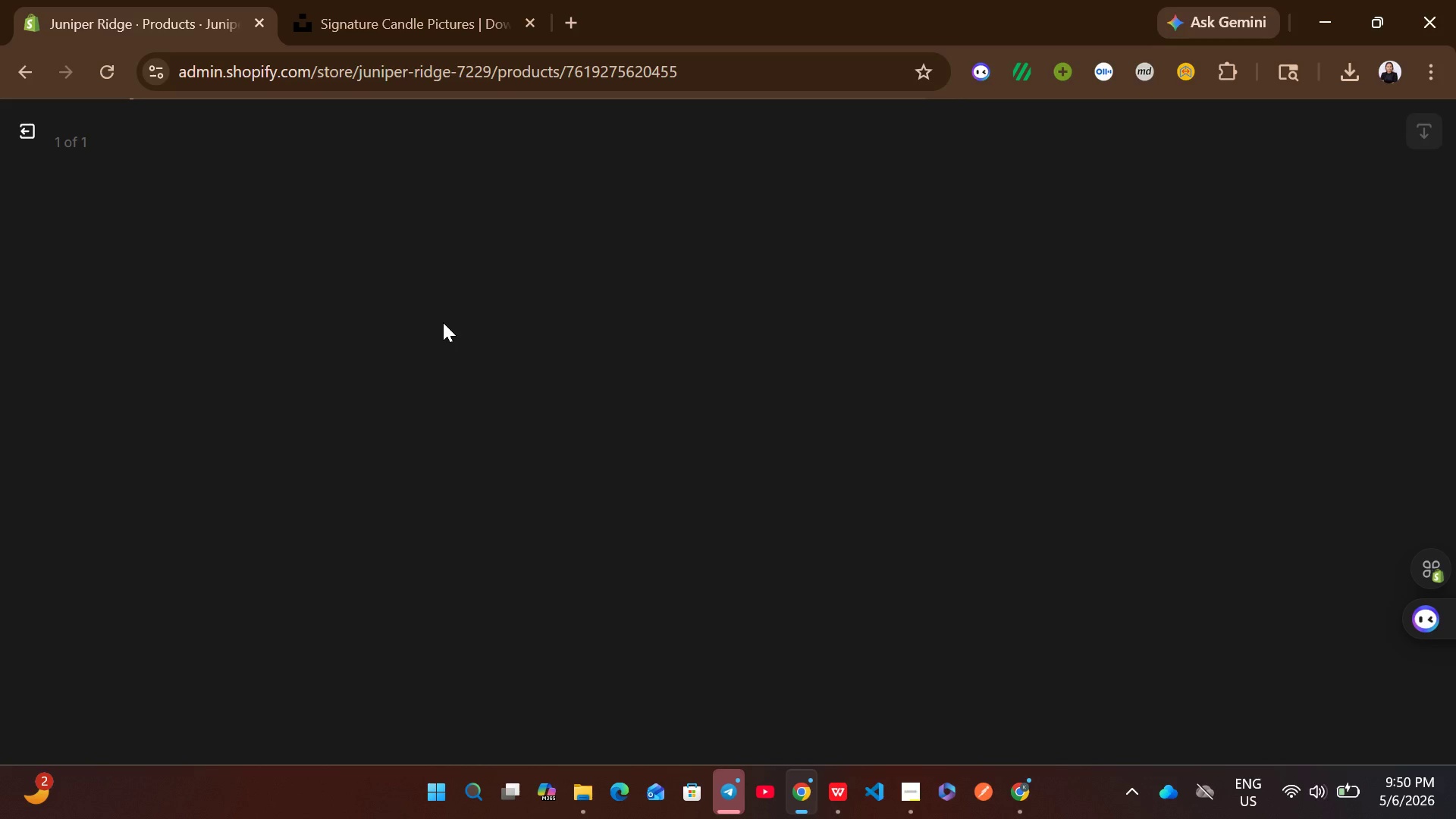 
key(Control+V)
 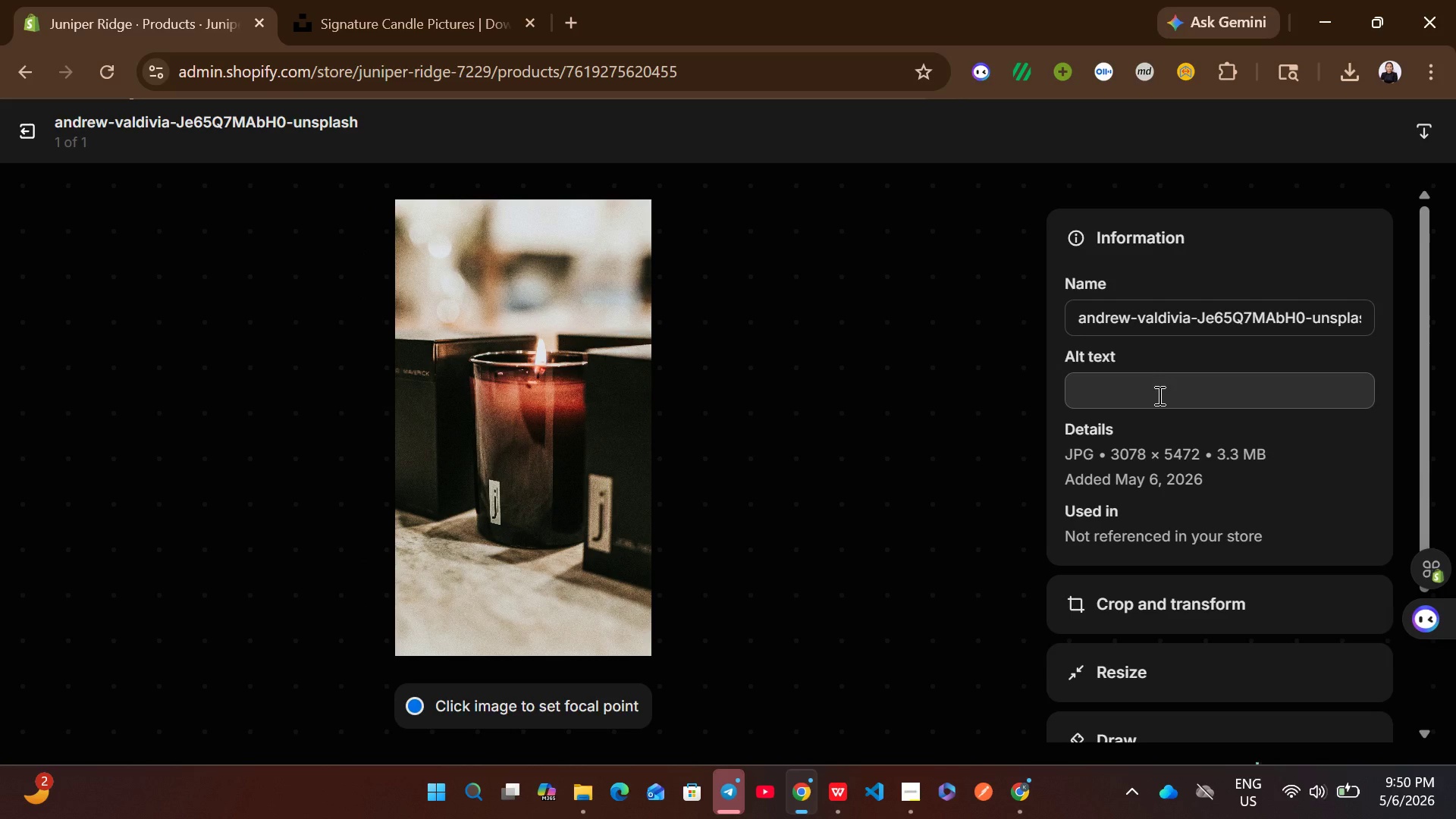 
left_click([1155, 394])
 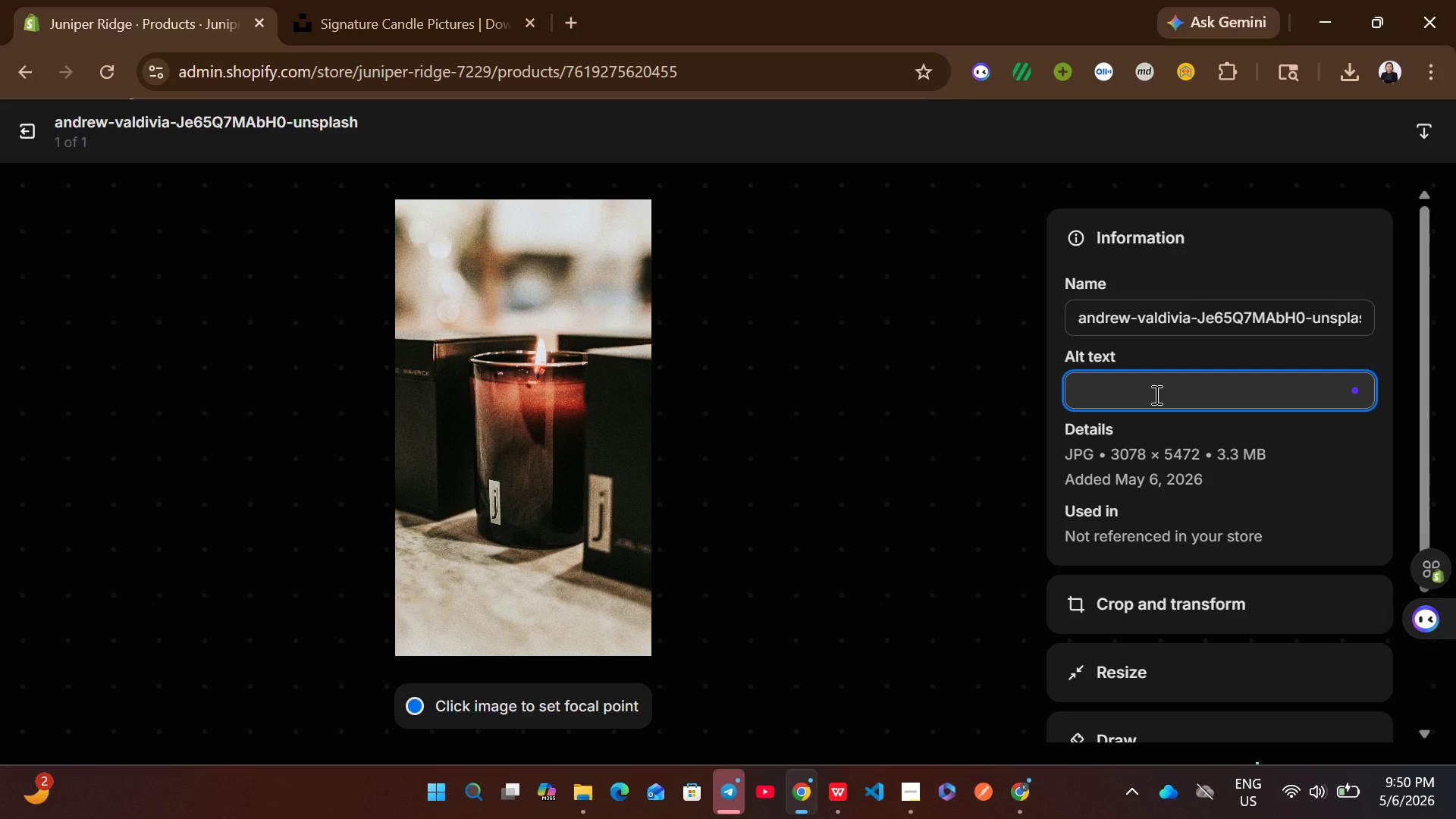 
key(Control+V)
 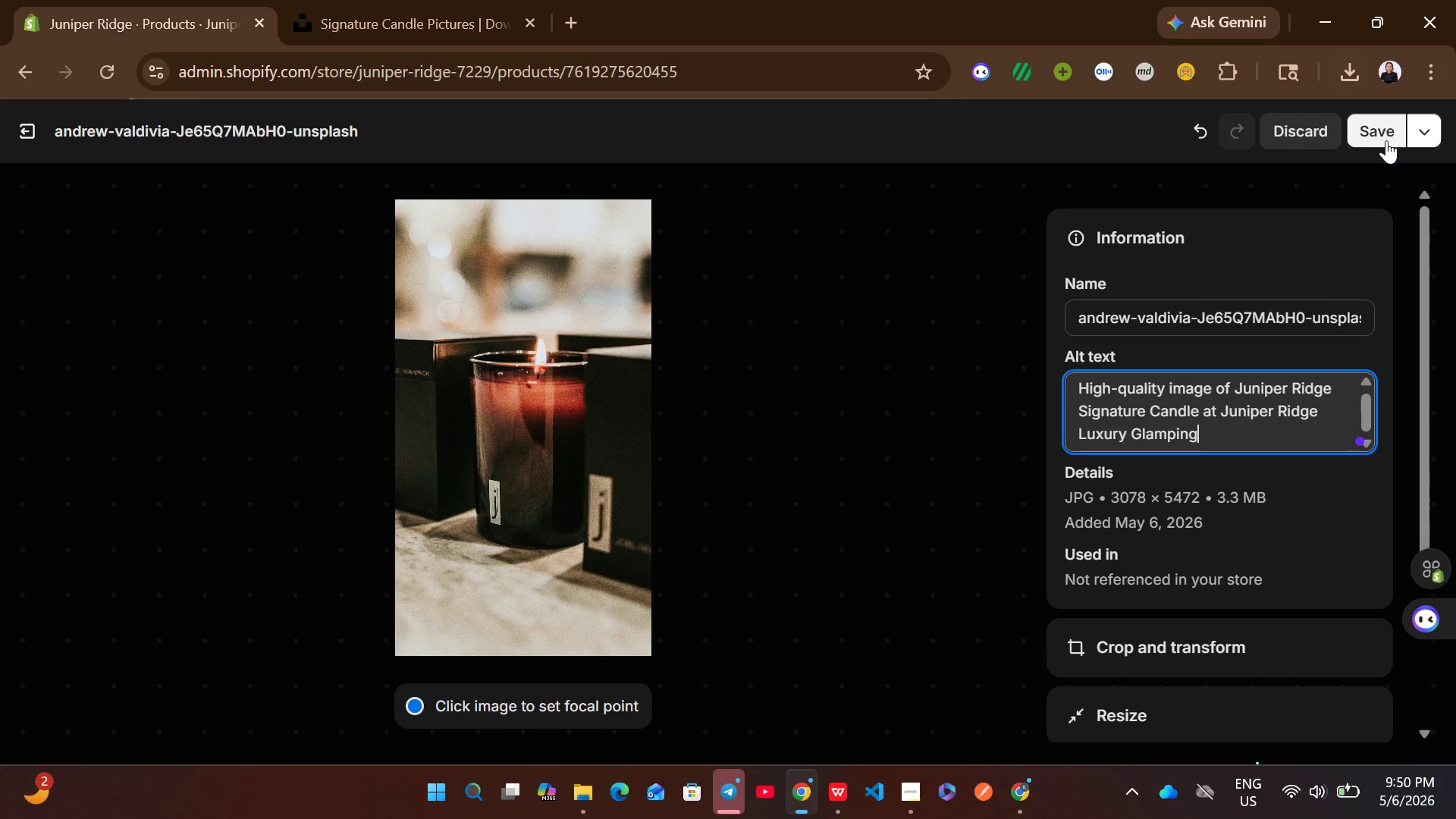 
left_click([1385, 140])
 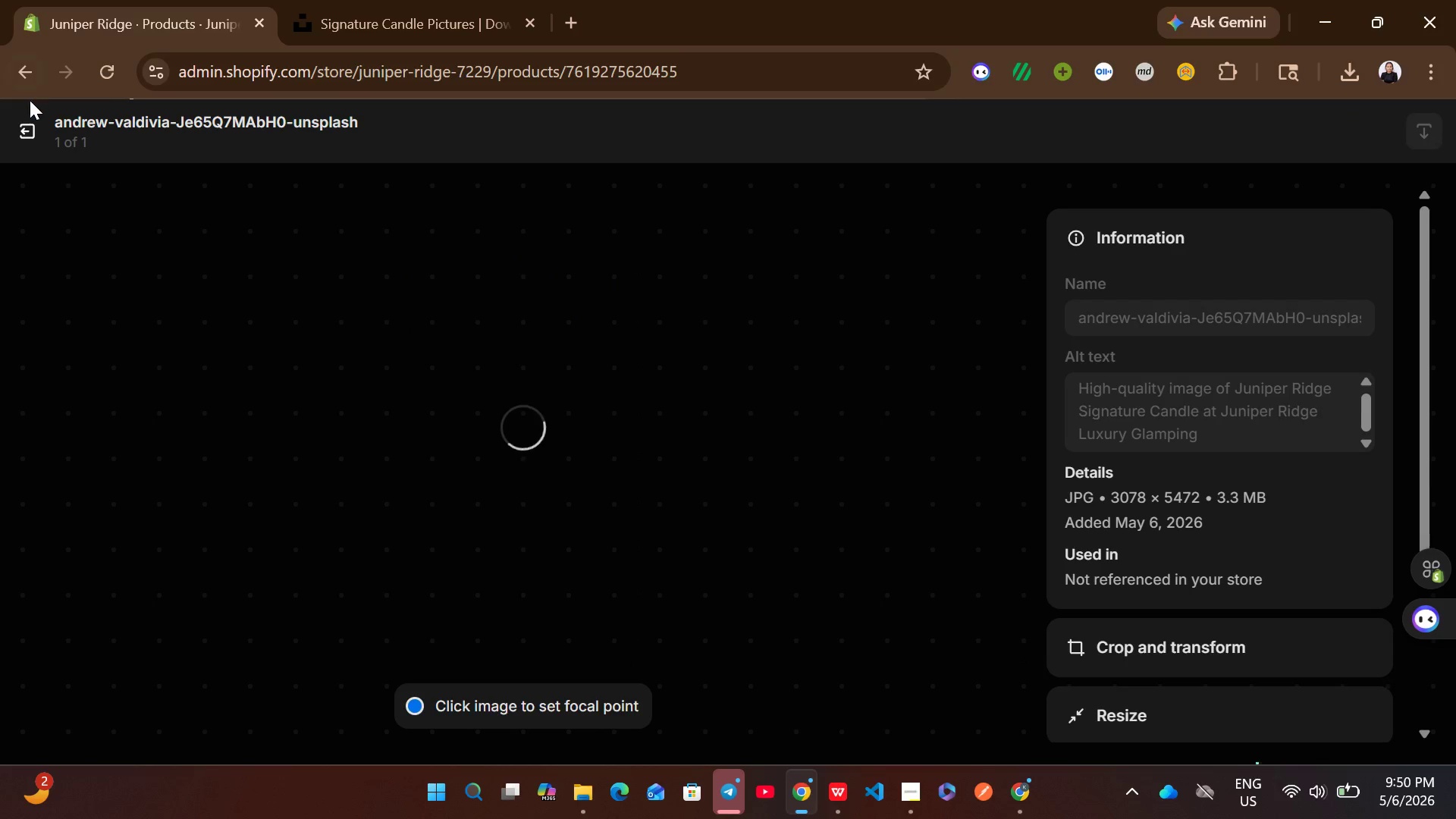 
left_click([36, 146])
 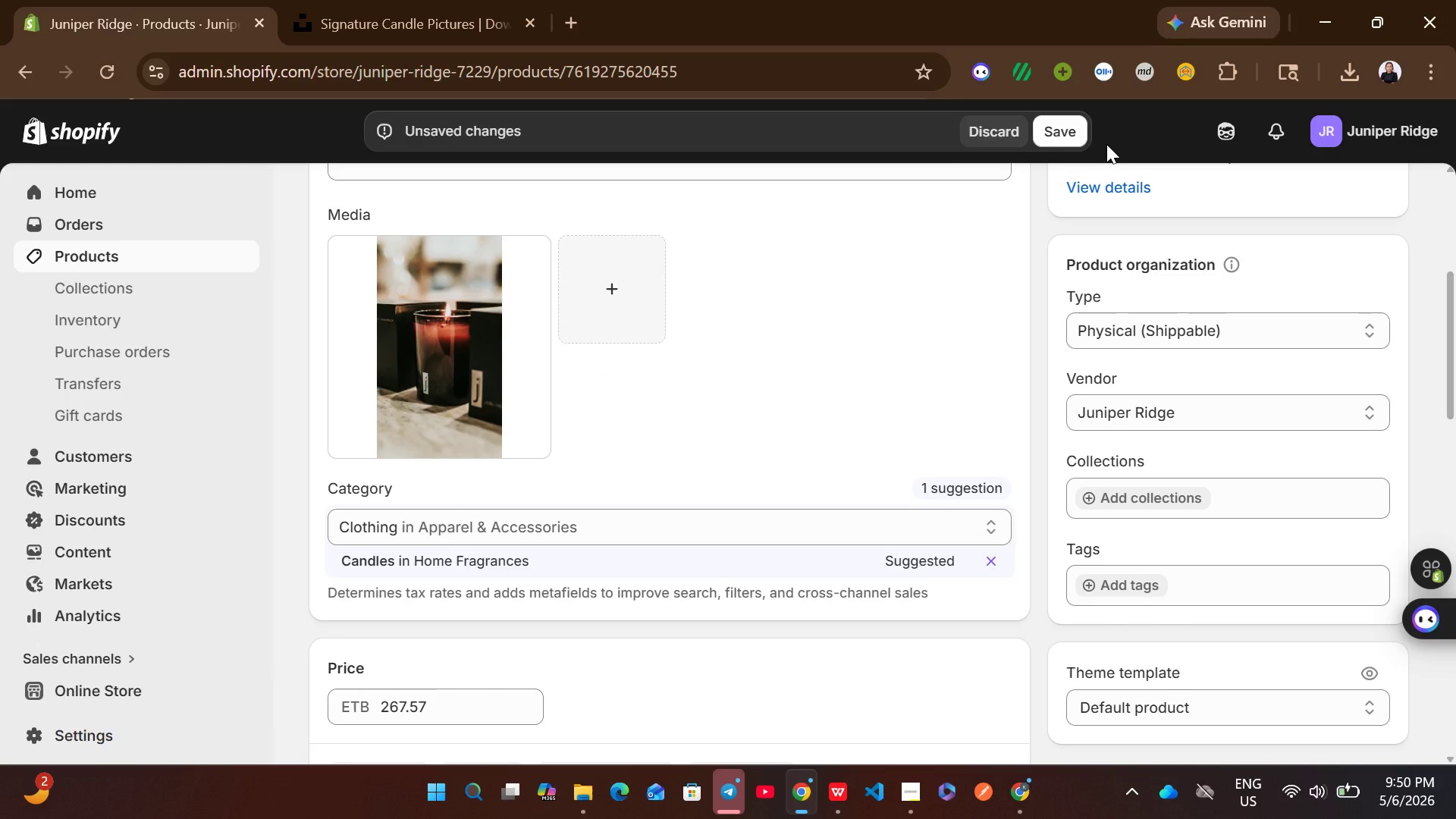 
left_click([1073, 130])
 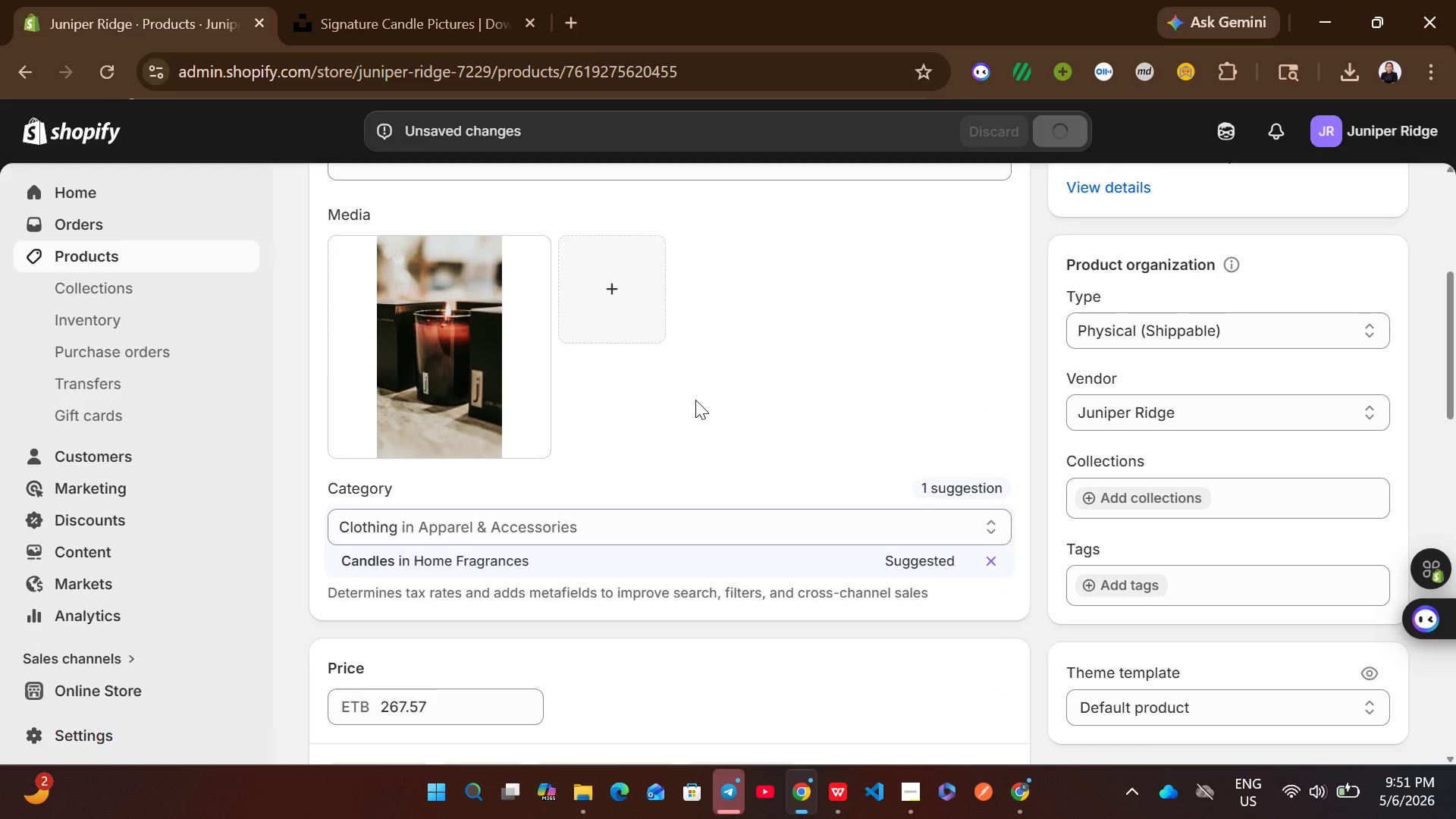 
wait(31.53)
 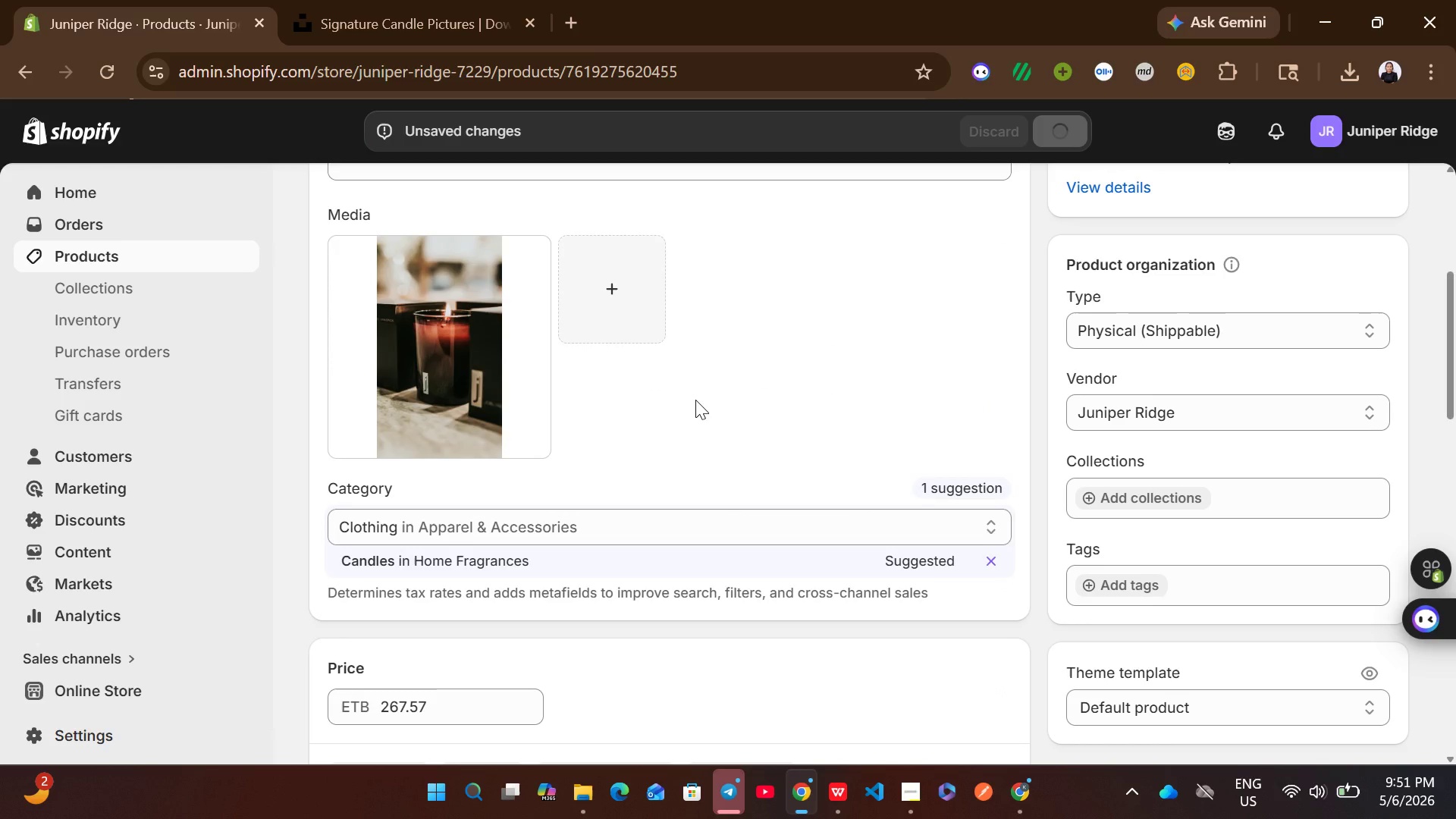 
left_click([171, 246])
 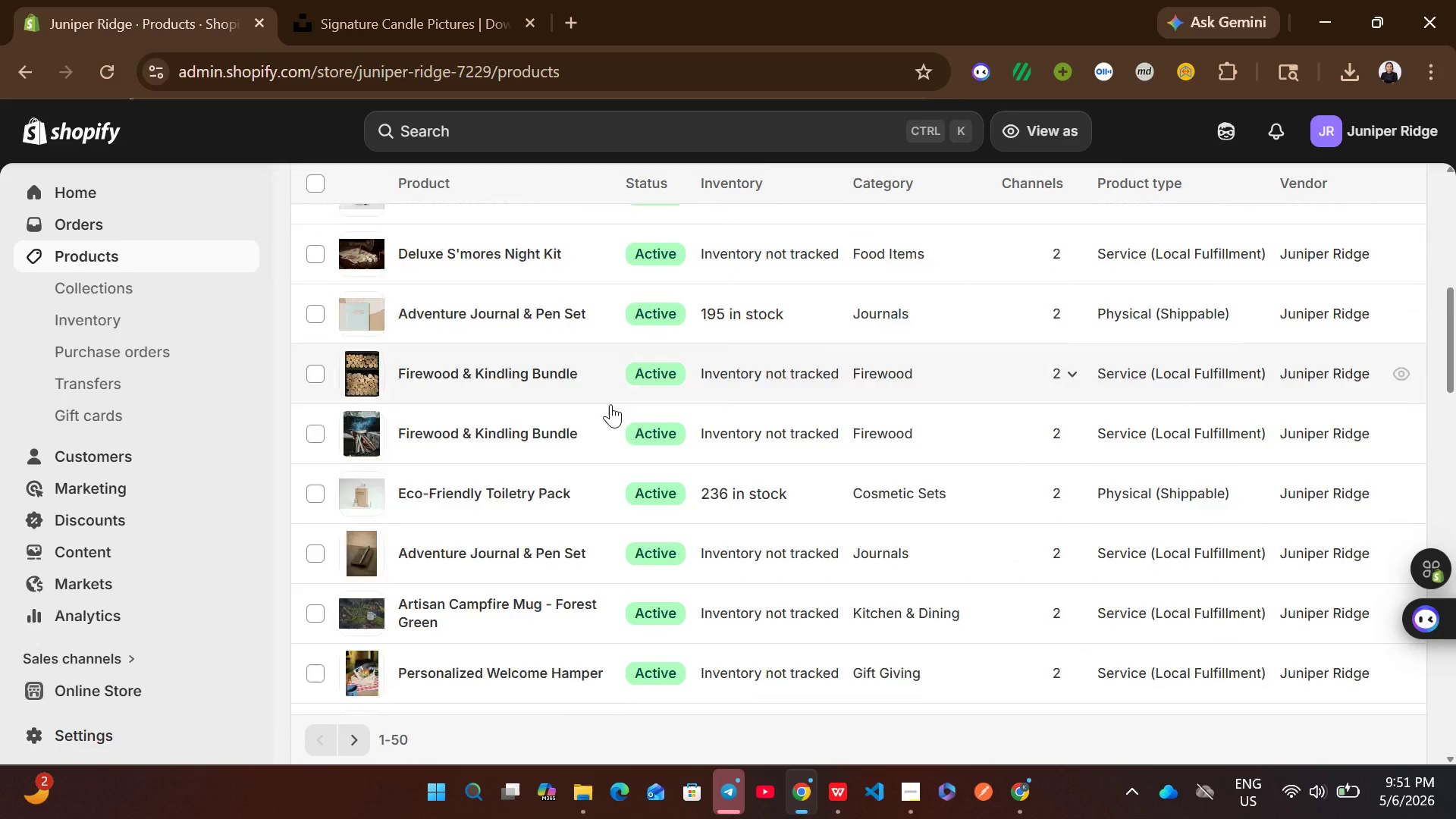 
wait(11.78)
 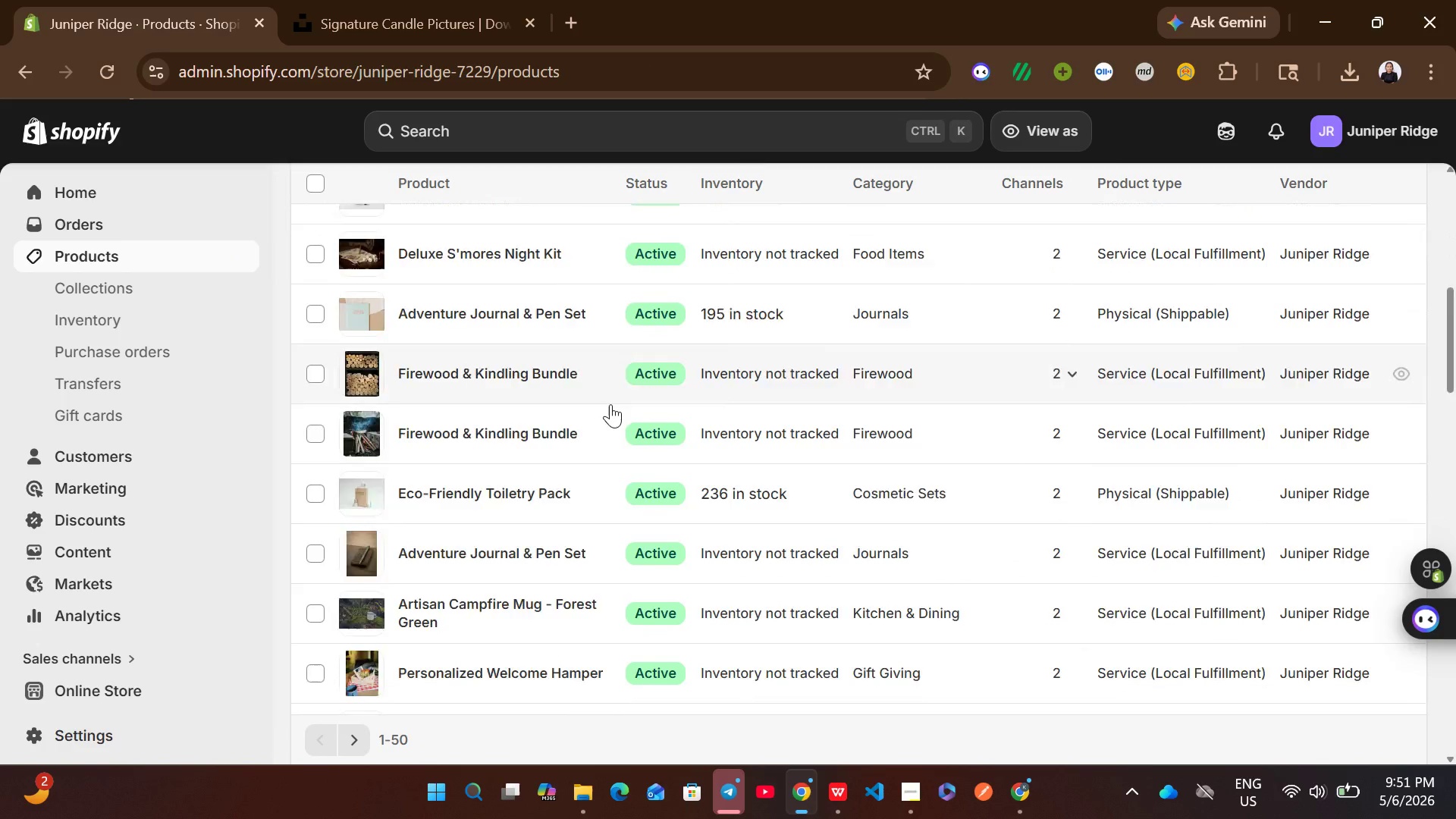 
left_click([916, 336])
 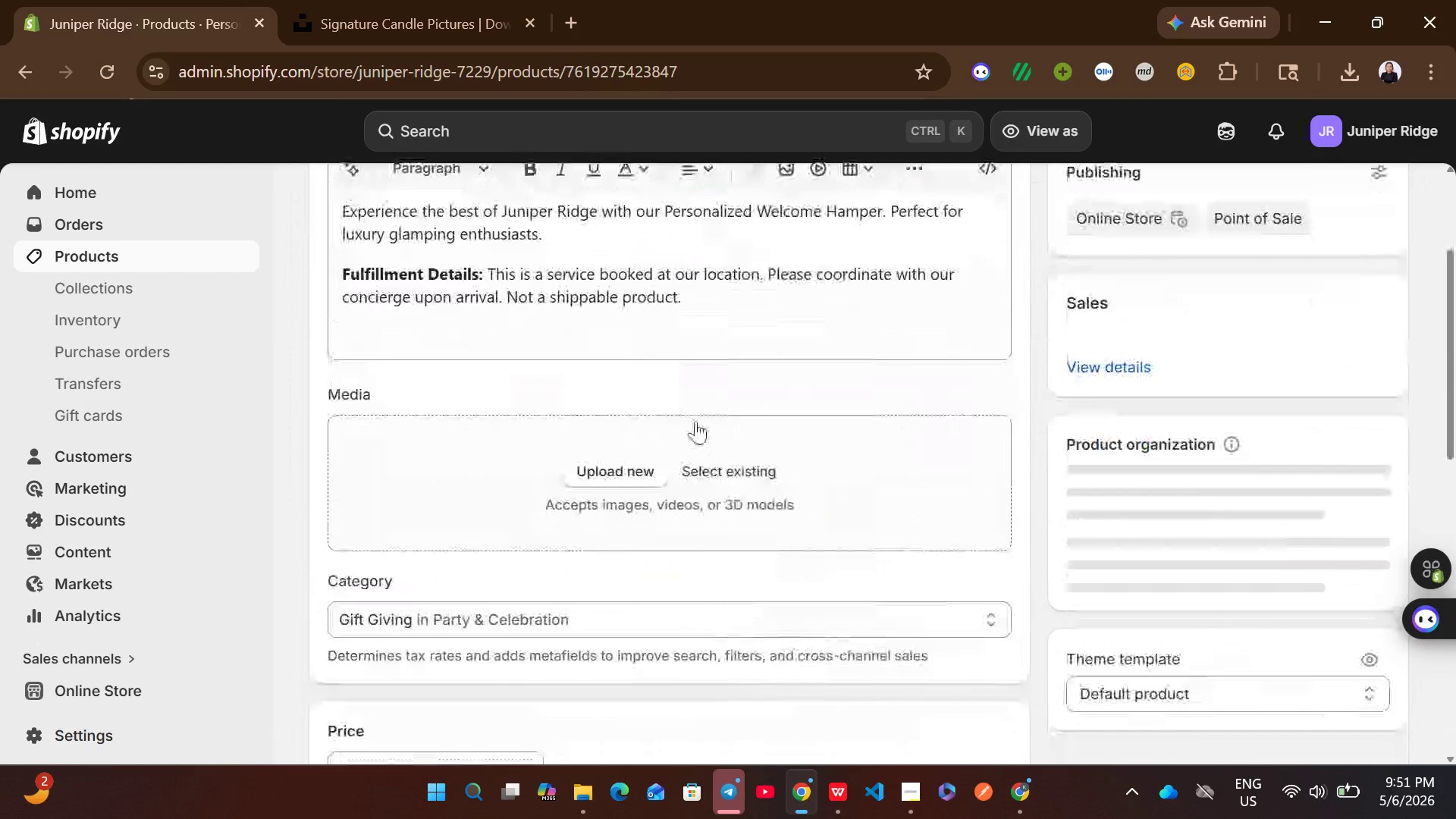 
left_click([542, 291])
 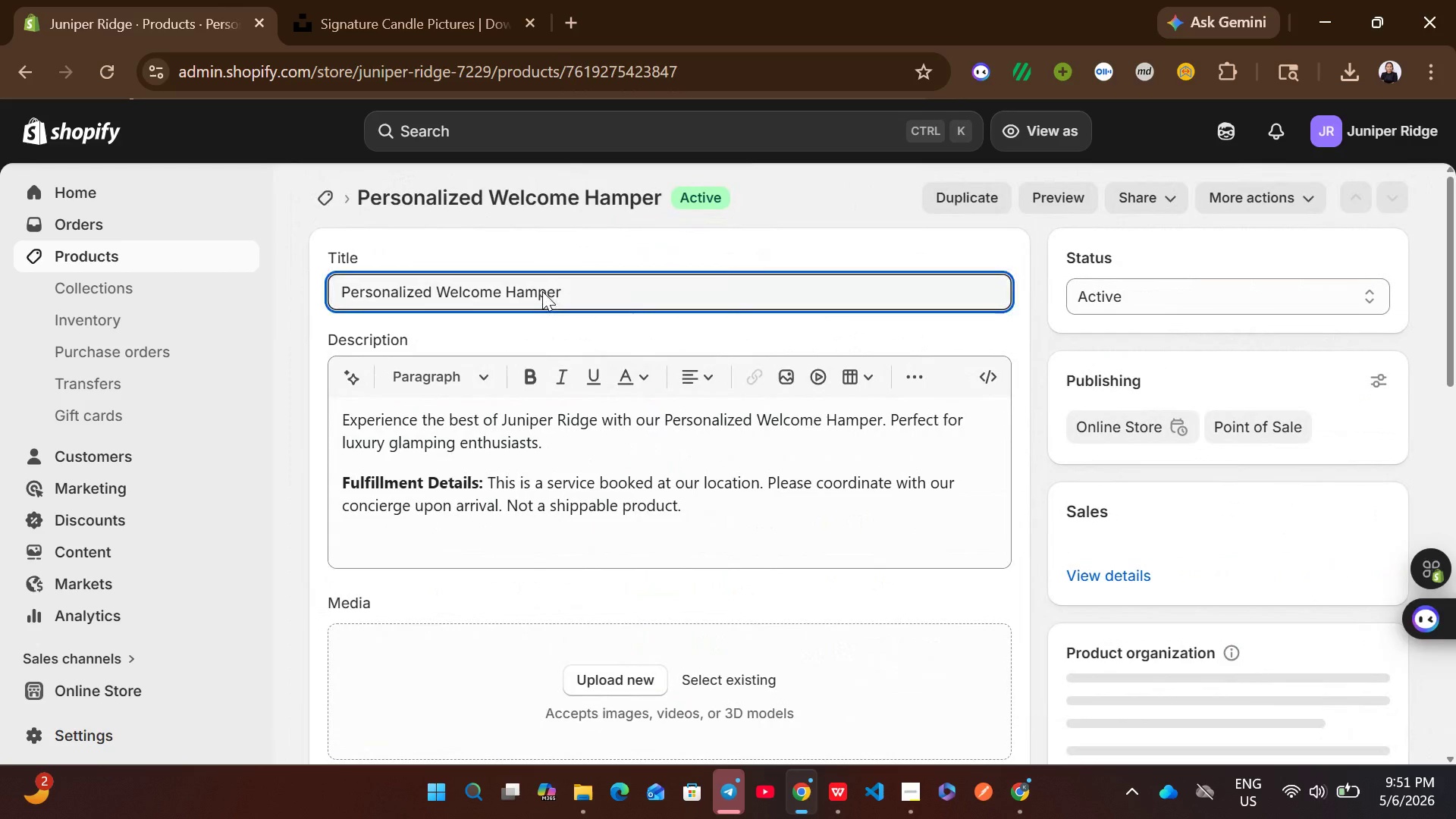 
key(Control+A)
 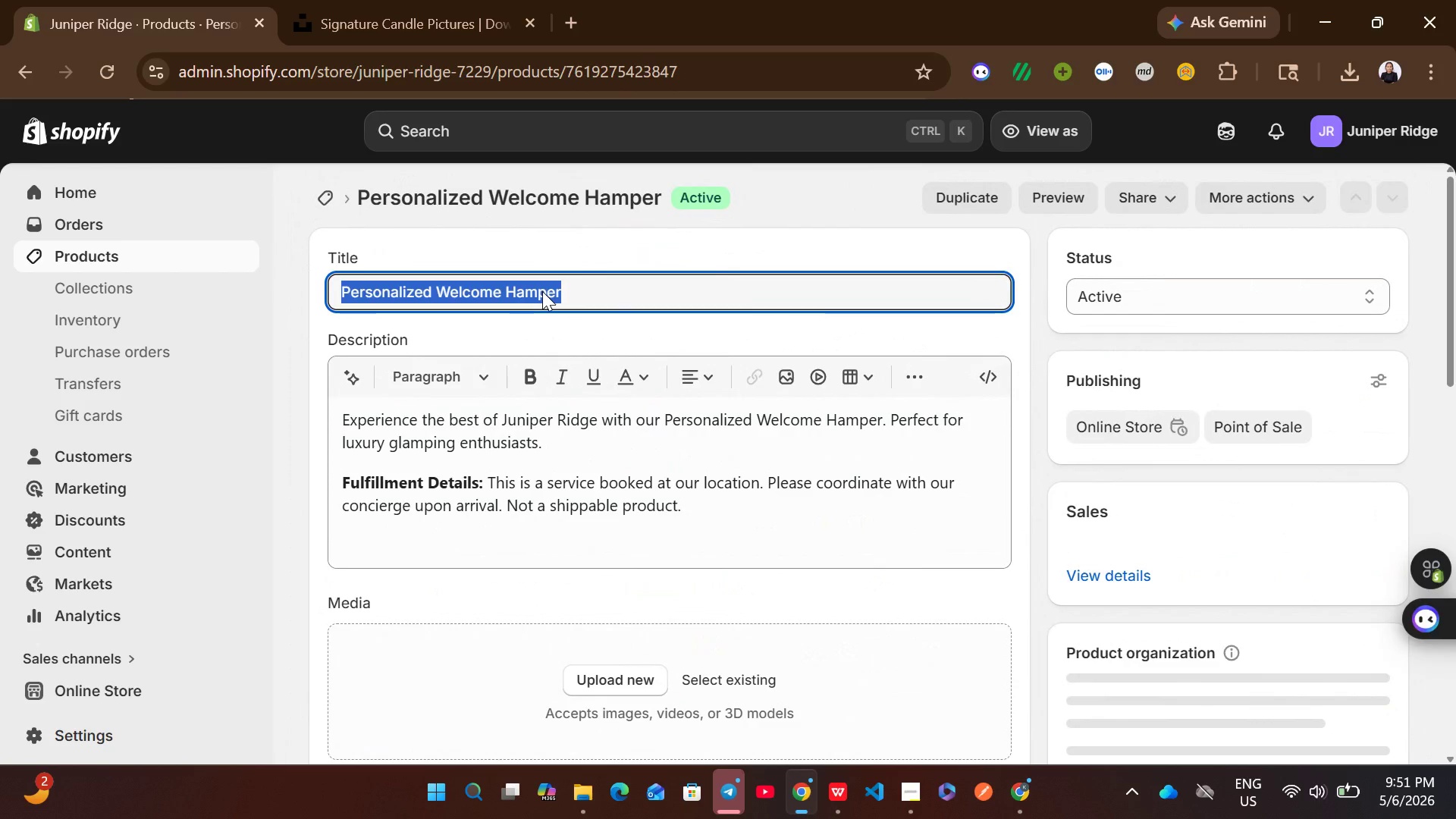 
key(Control+C)
 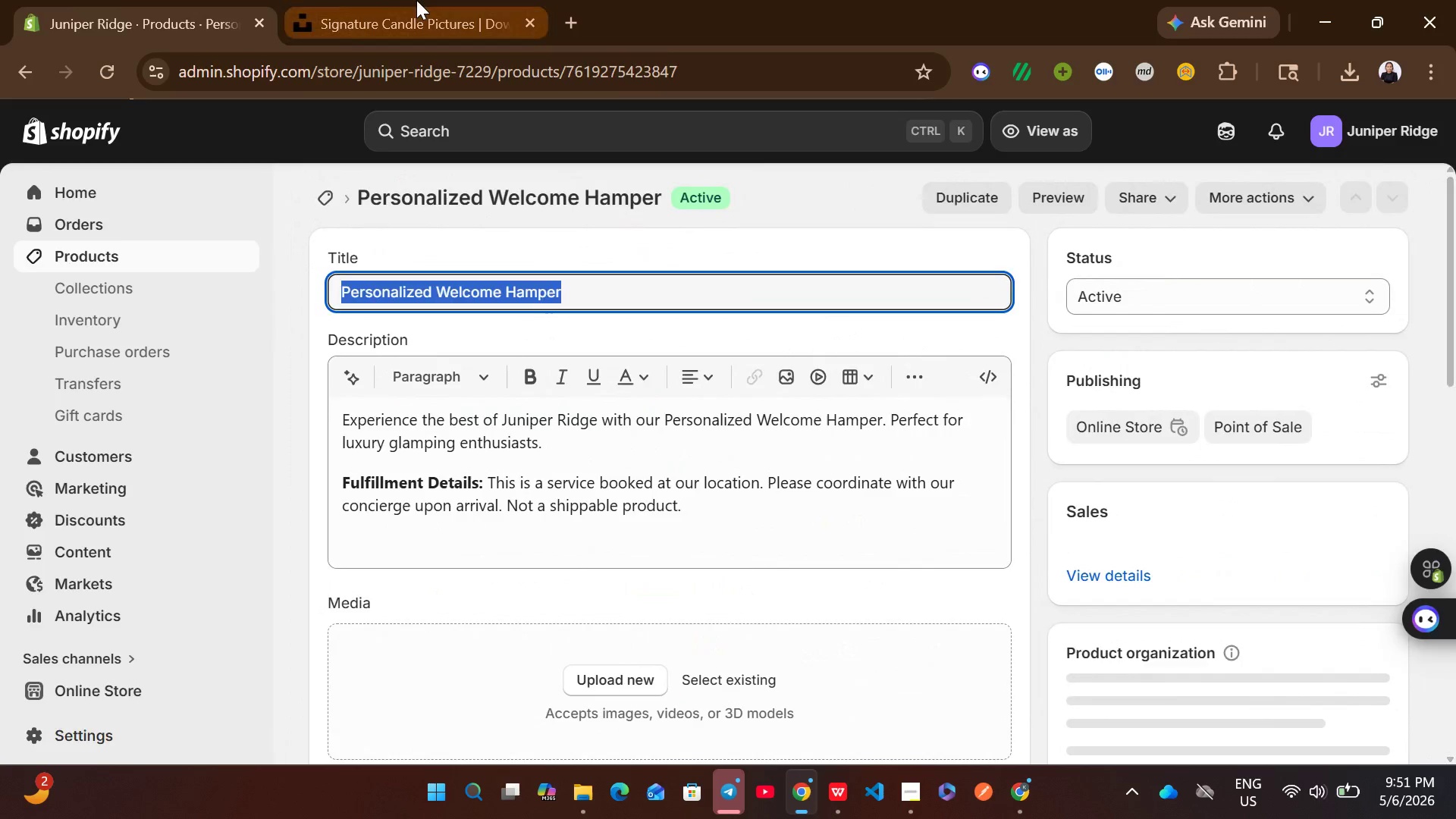 
left_click([416, 0])
 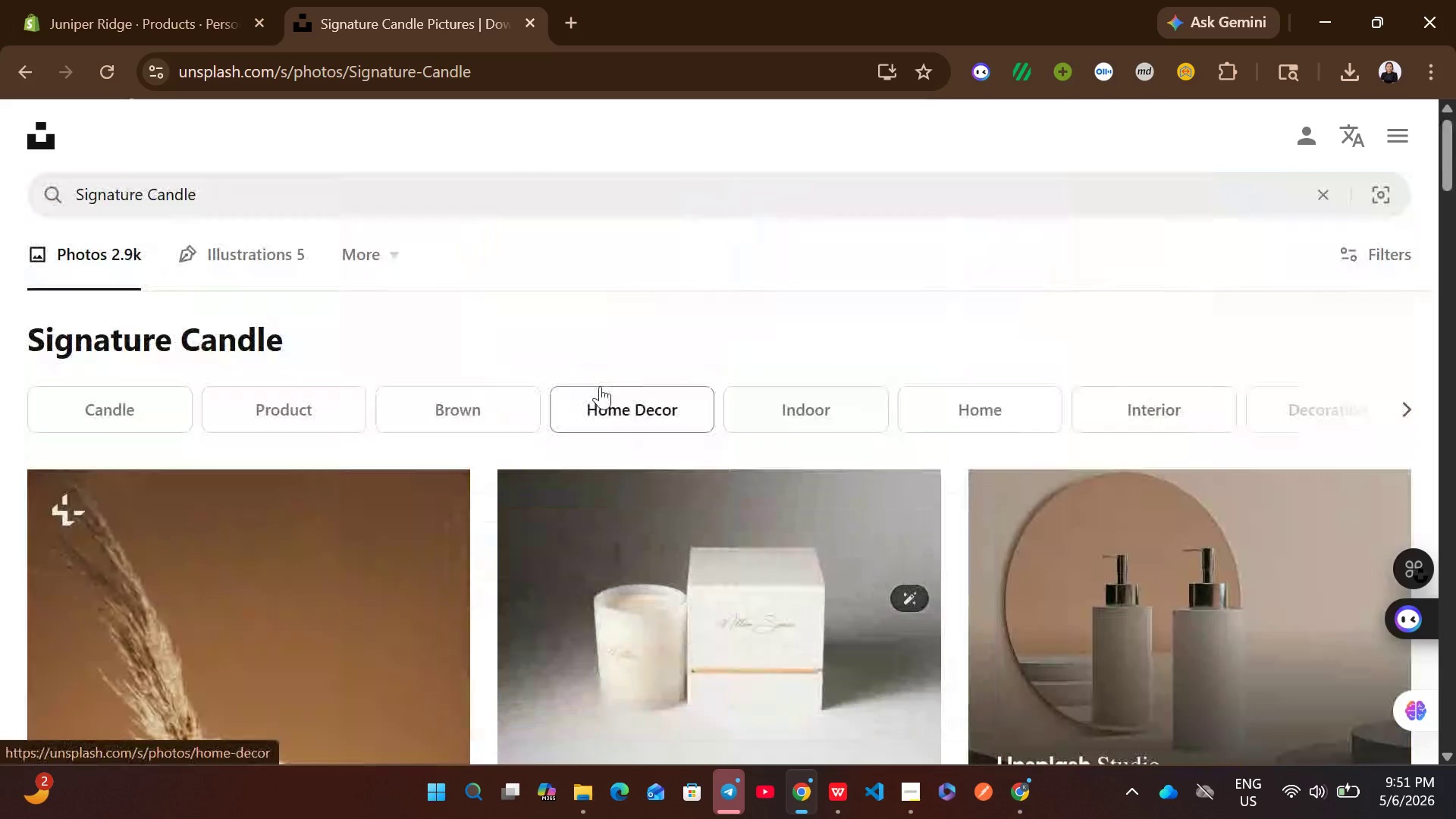 
left_click([459, 210])
 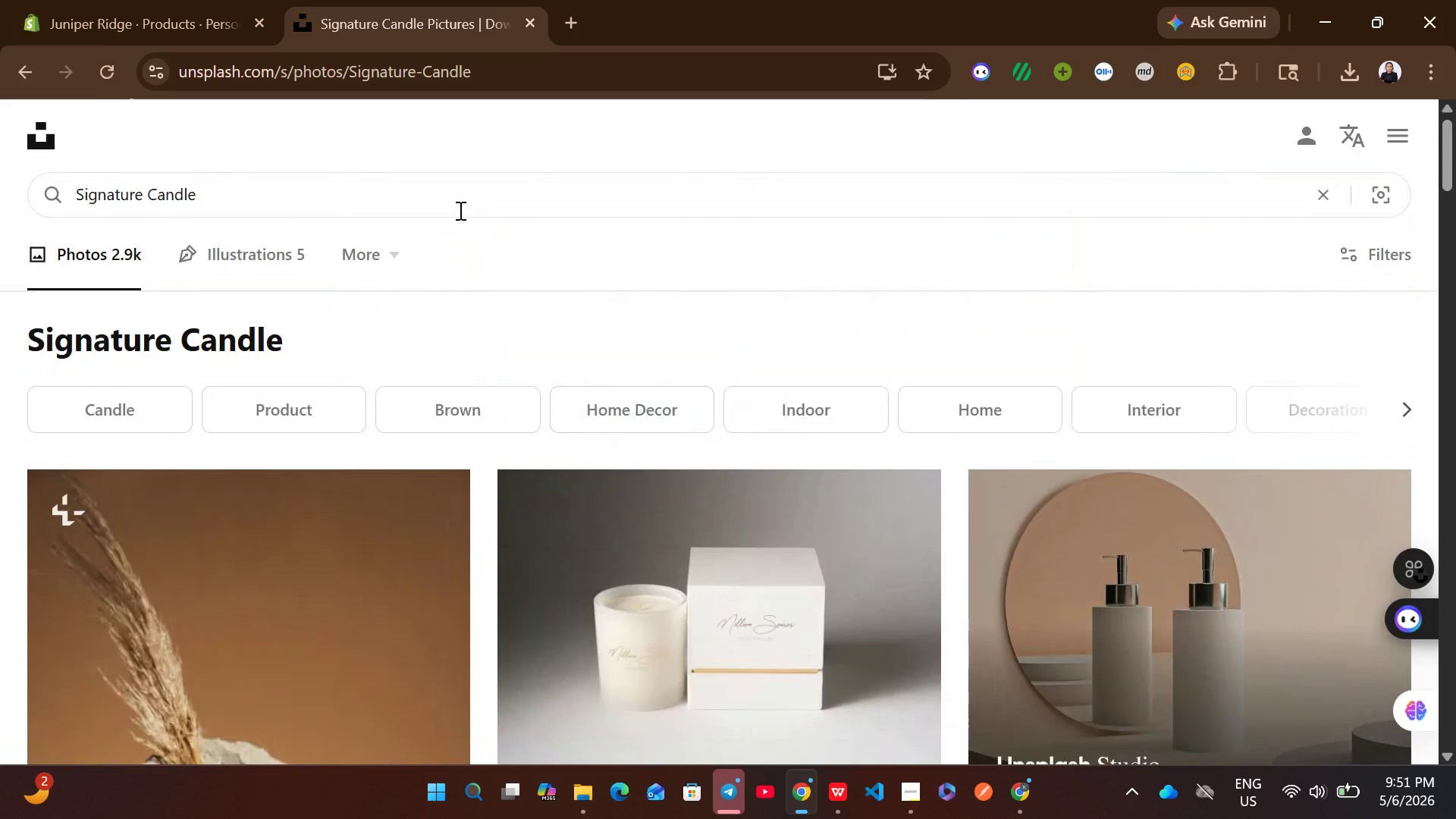 
key(Control+A)
 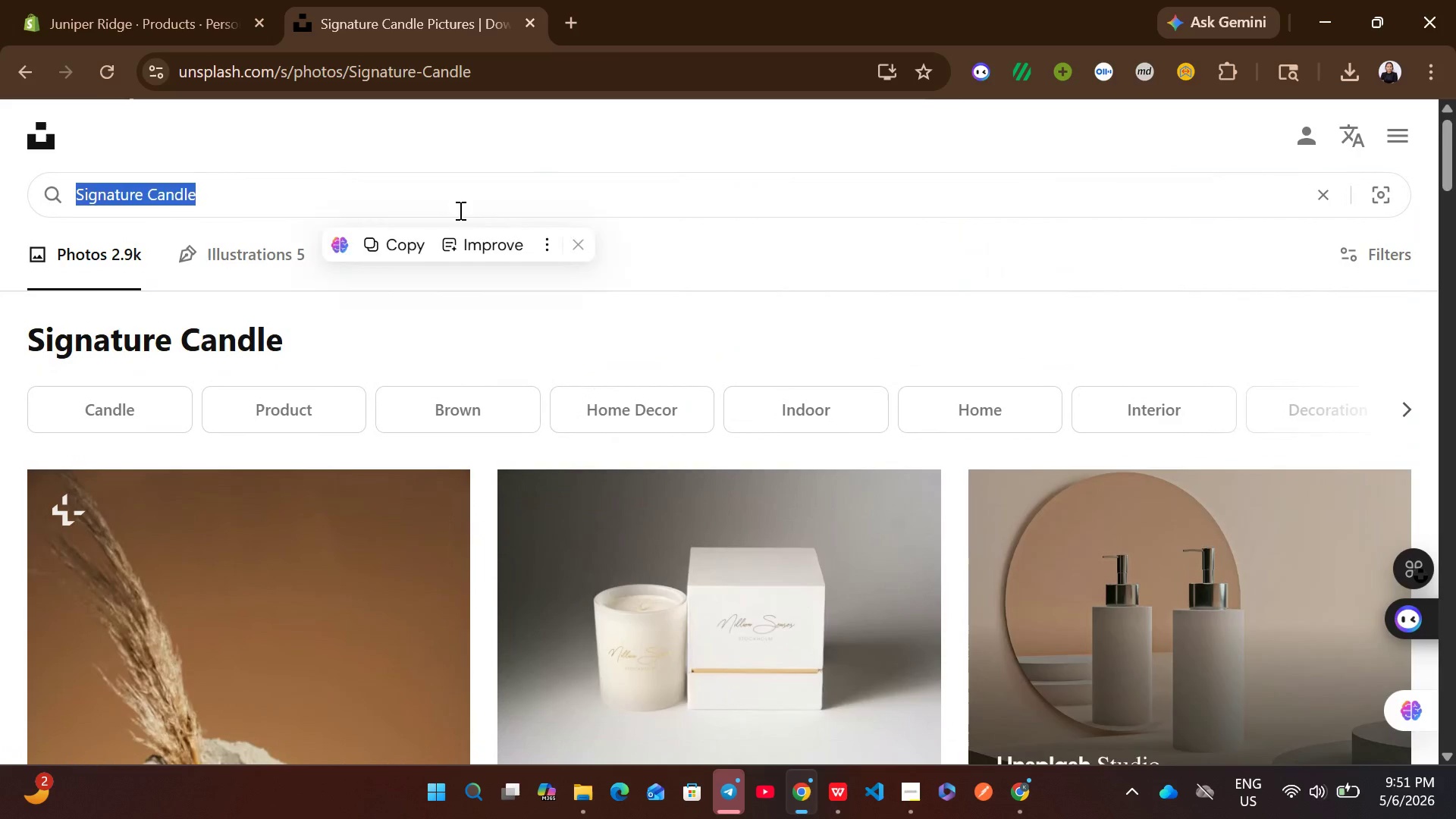 
key(Control+V)
 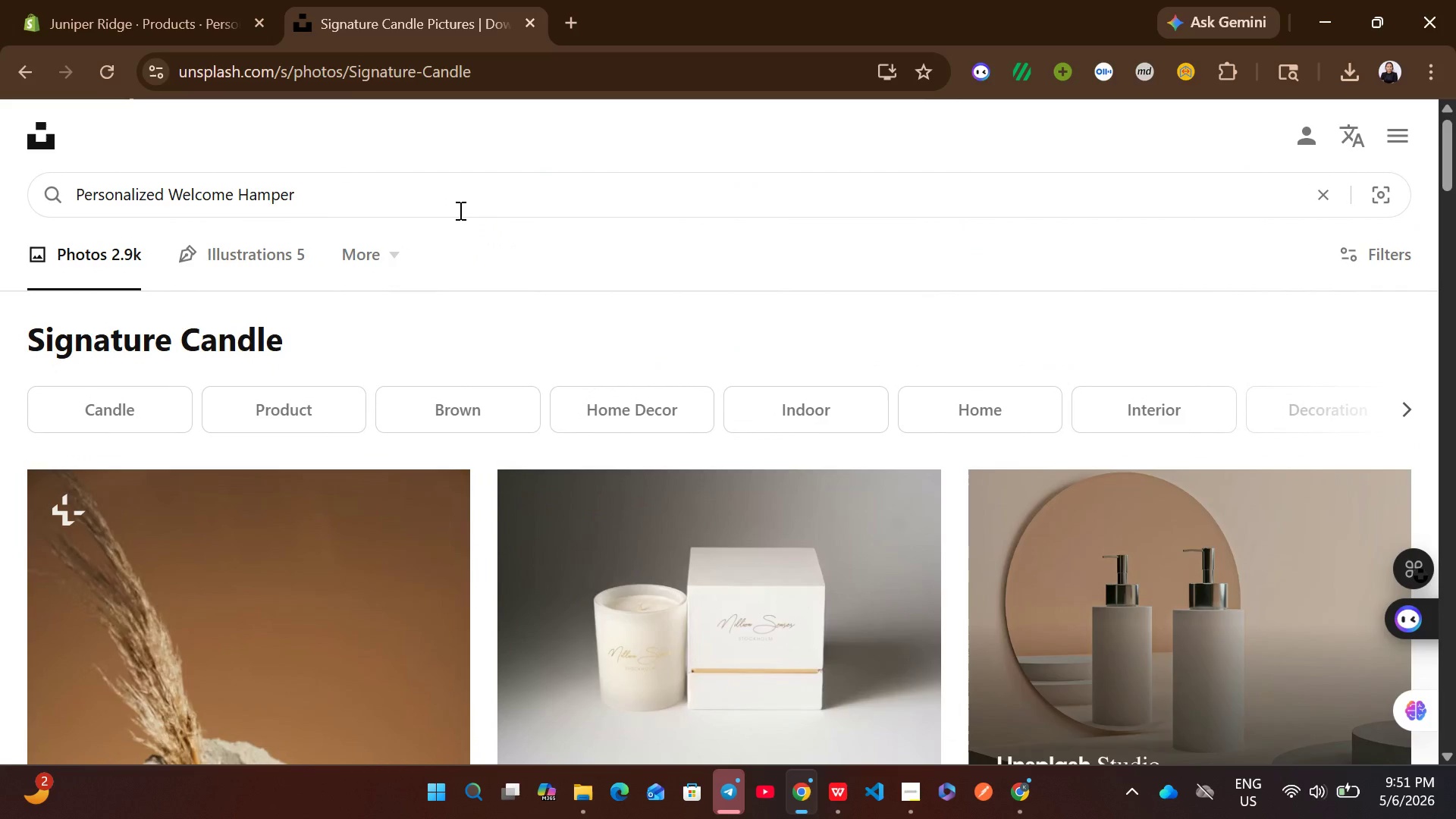 
key(Enter)
 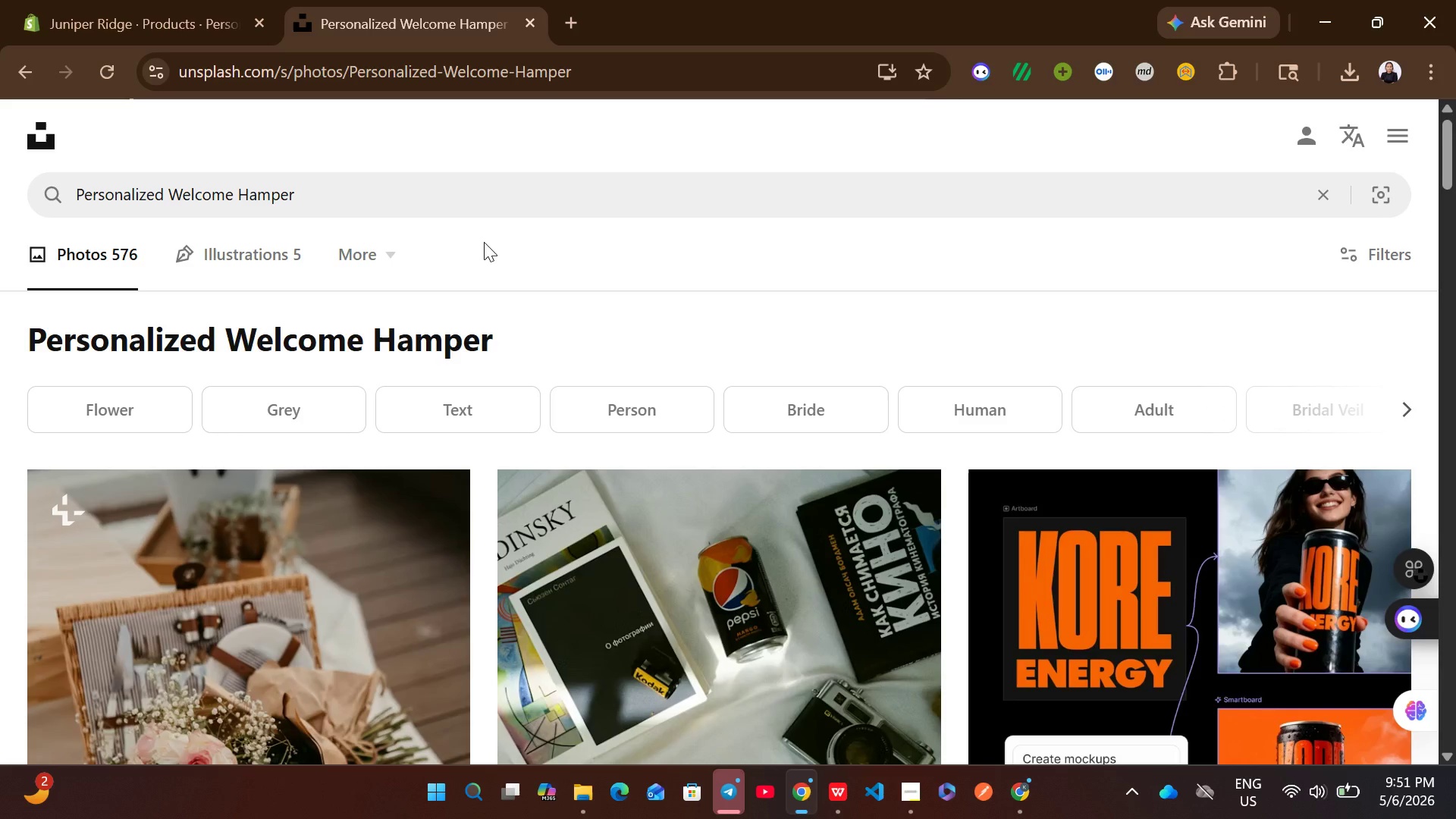 
wait(11.73)
 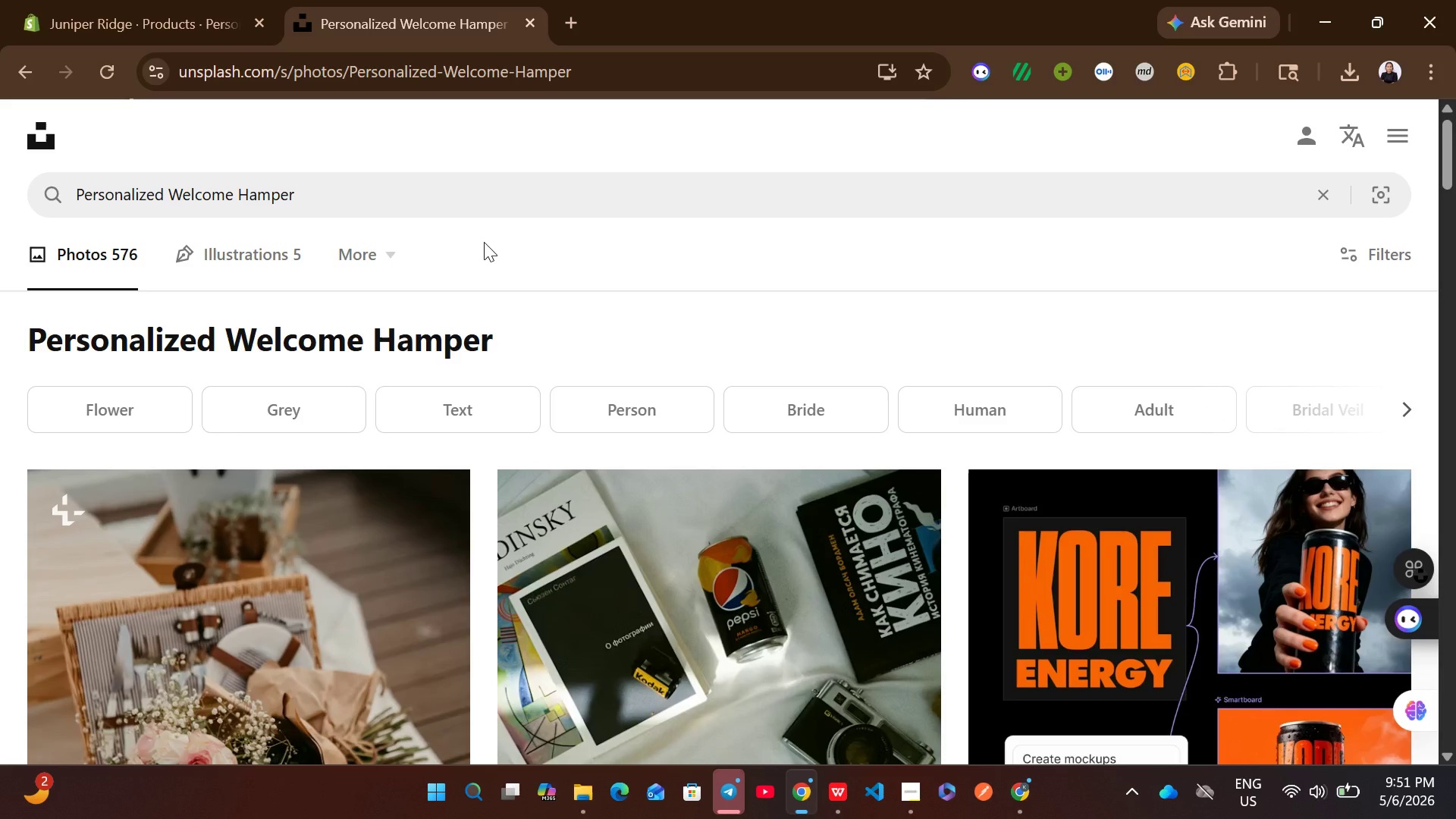 
left_click([1348, 425])
 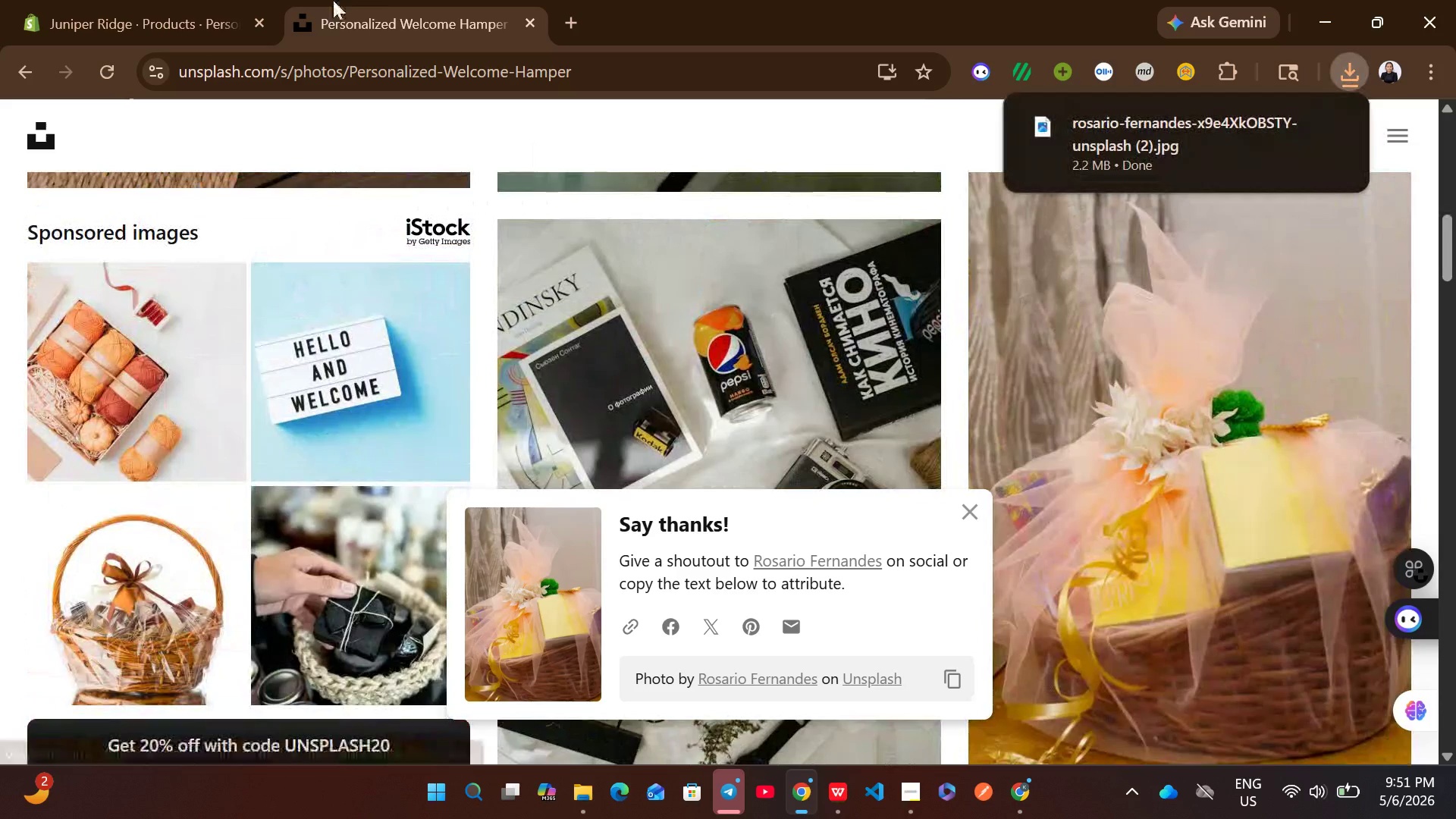 
left_click([196, 0])
 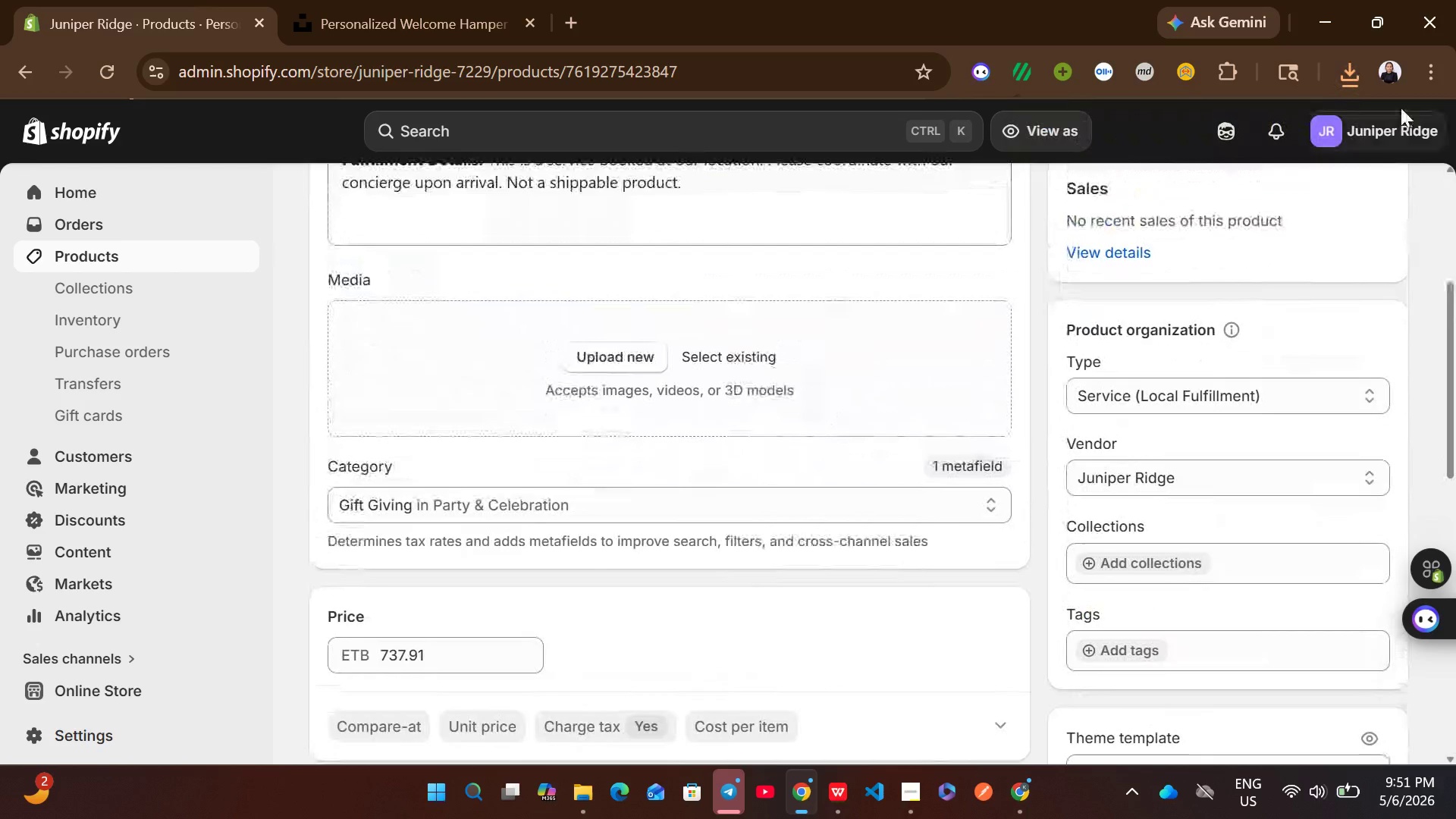 
left_click([1355, 77])
 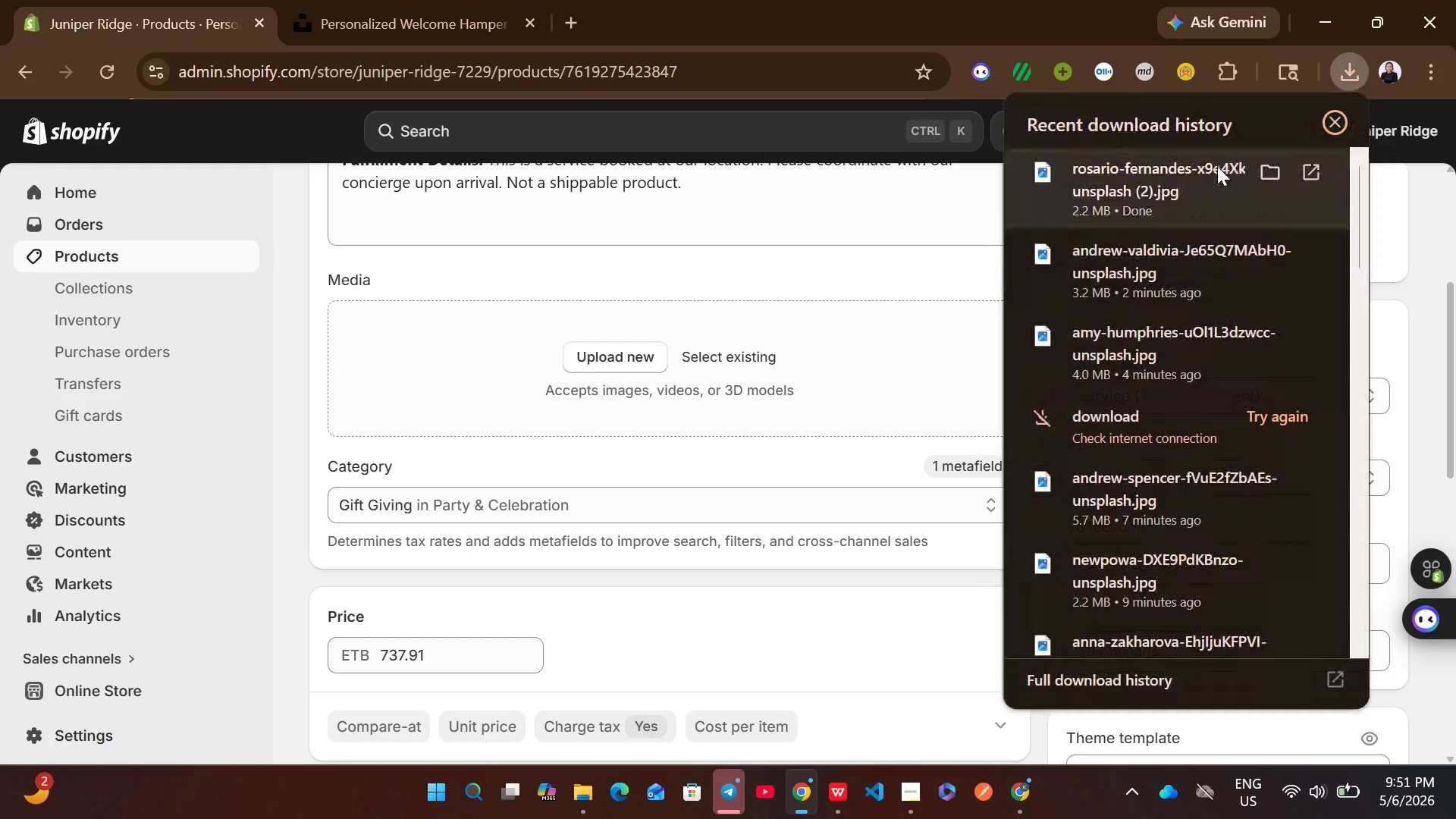 
left_click_drag(start_coordinate=[1217, 166], to_coordinate=[750, 631])
 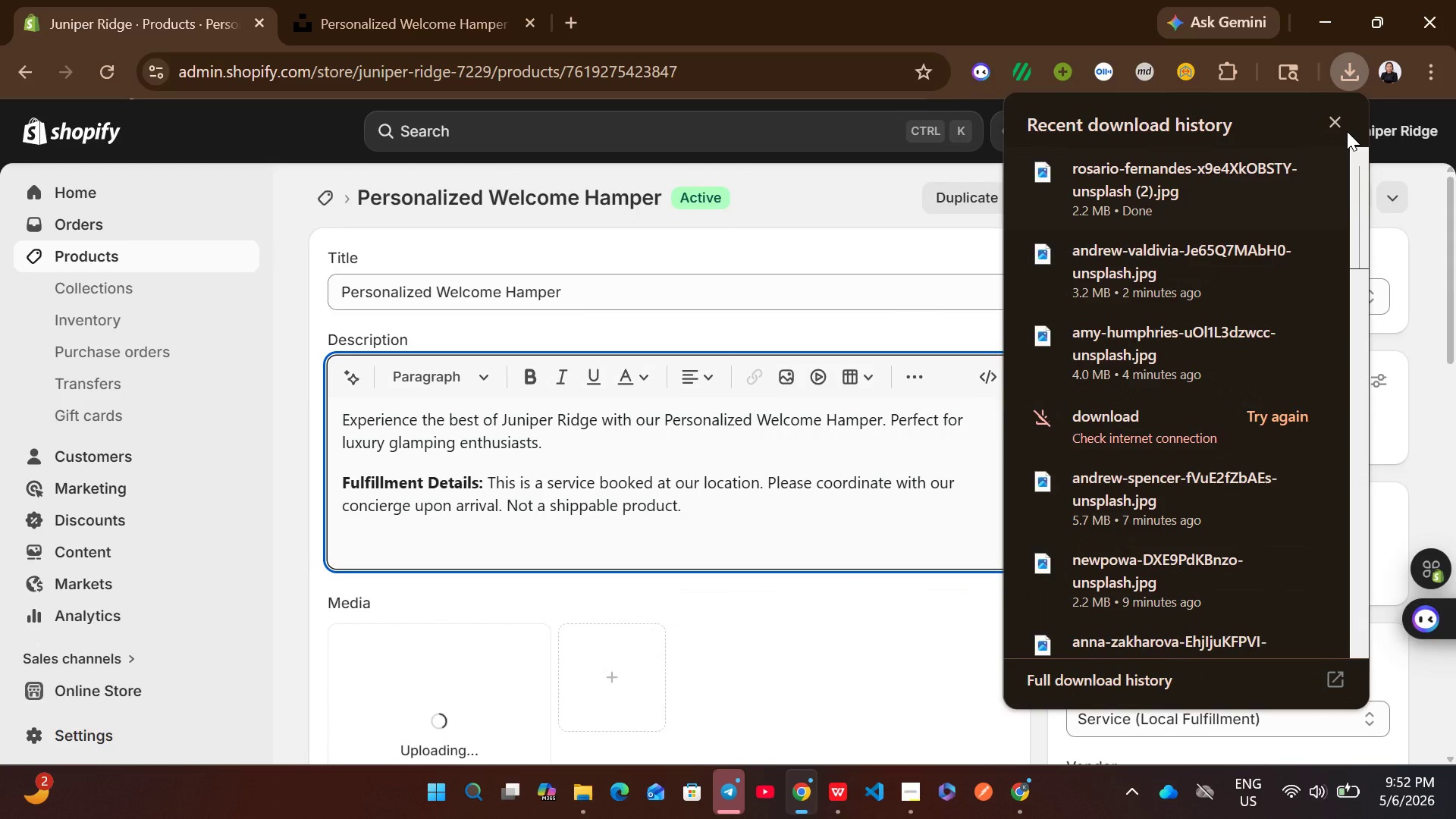 
left_click([1338, 124])
 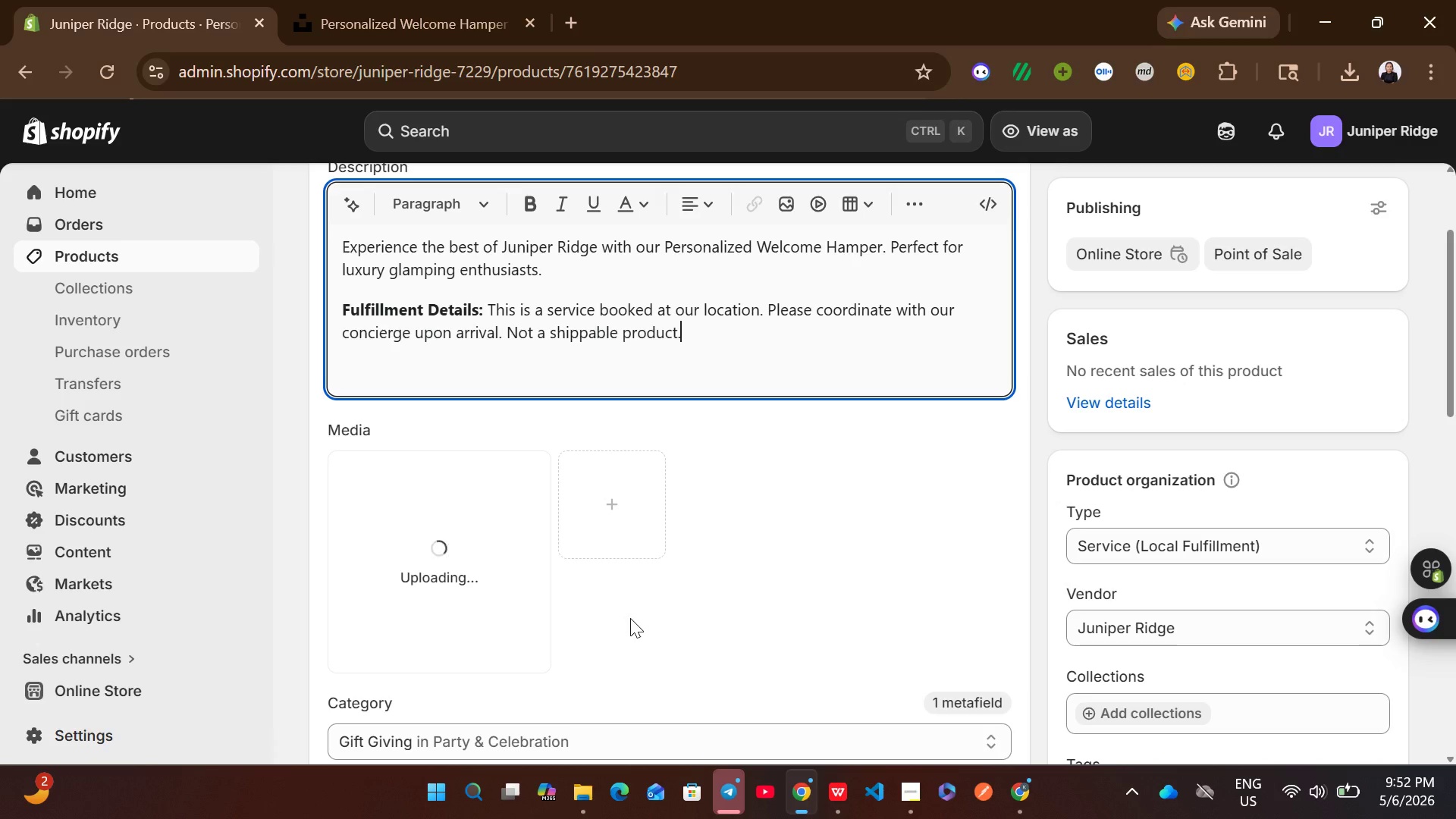 
wait(23.83)
 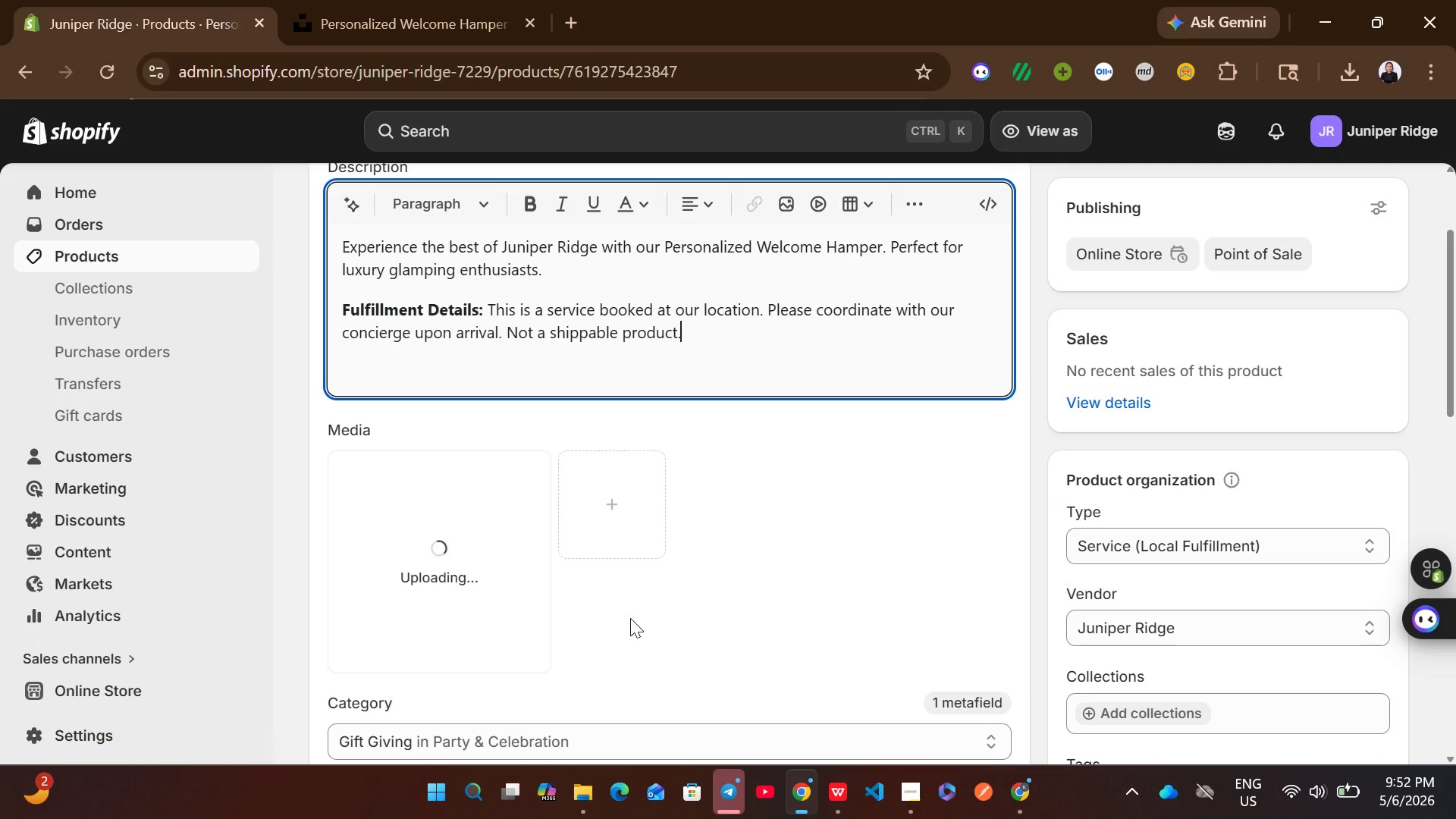 
mouse_move([433, 821])
 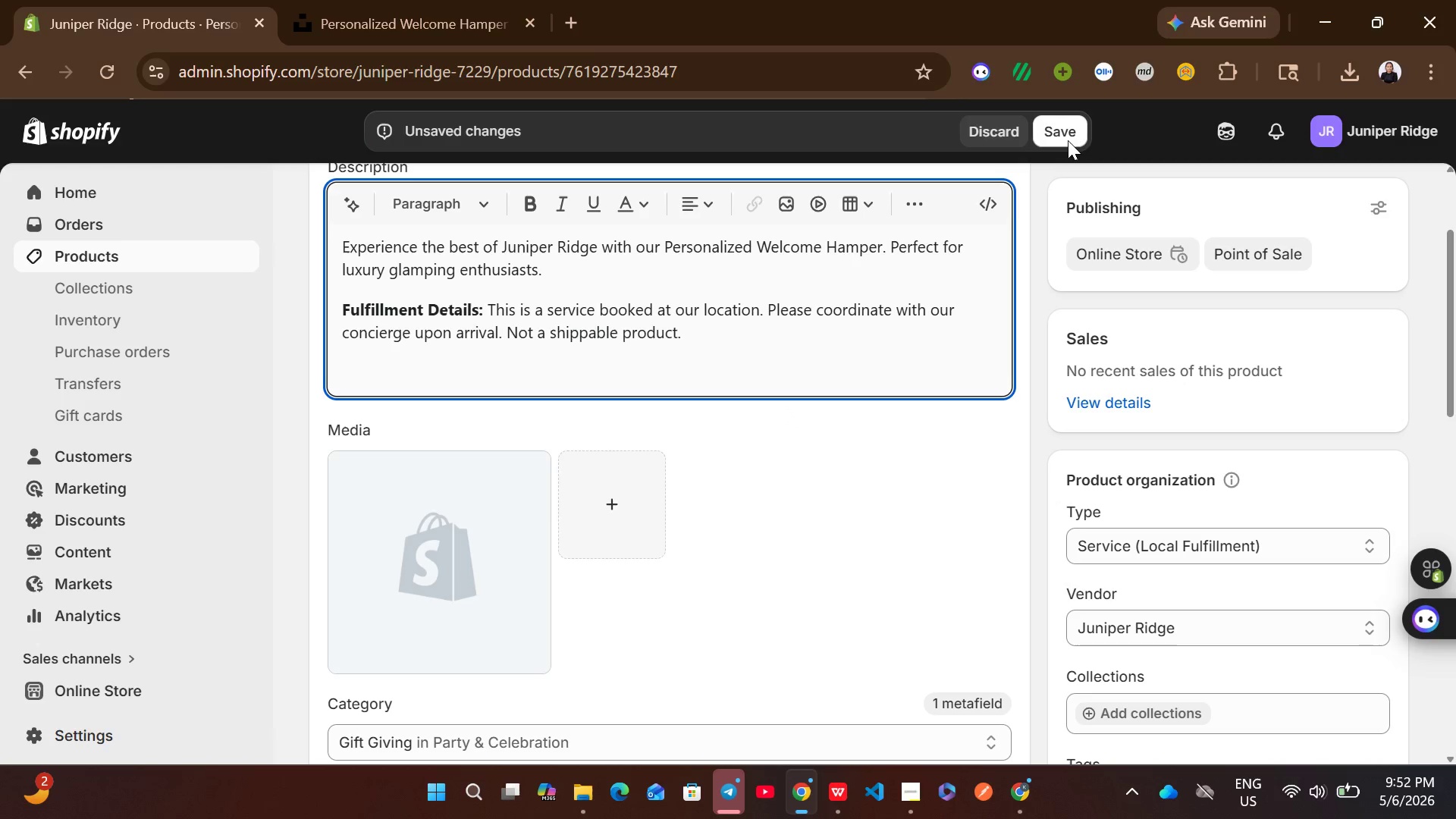 
left_click([1055, 121])
 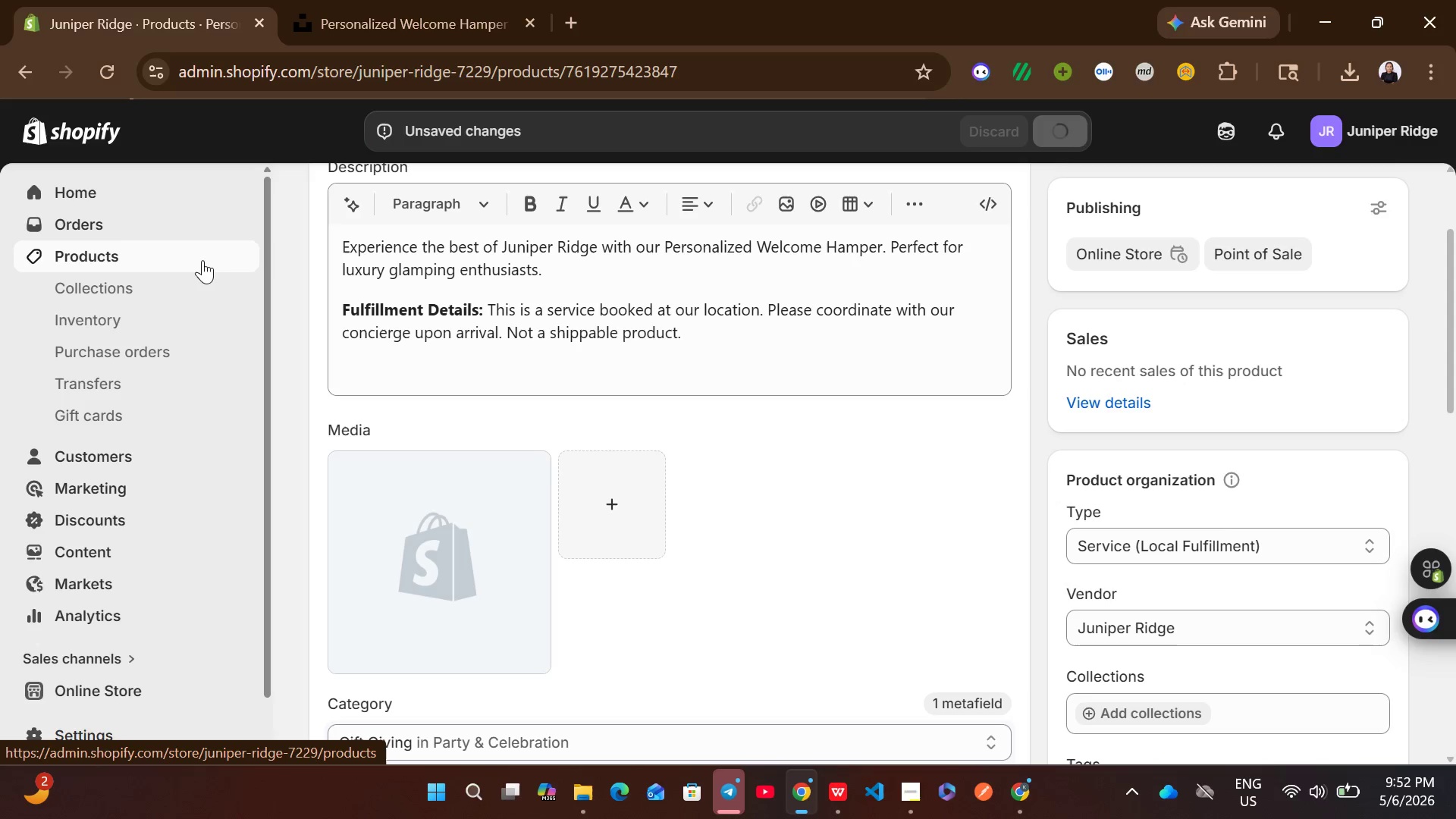 
wait(18.39)
 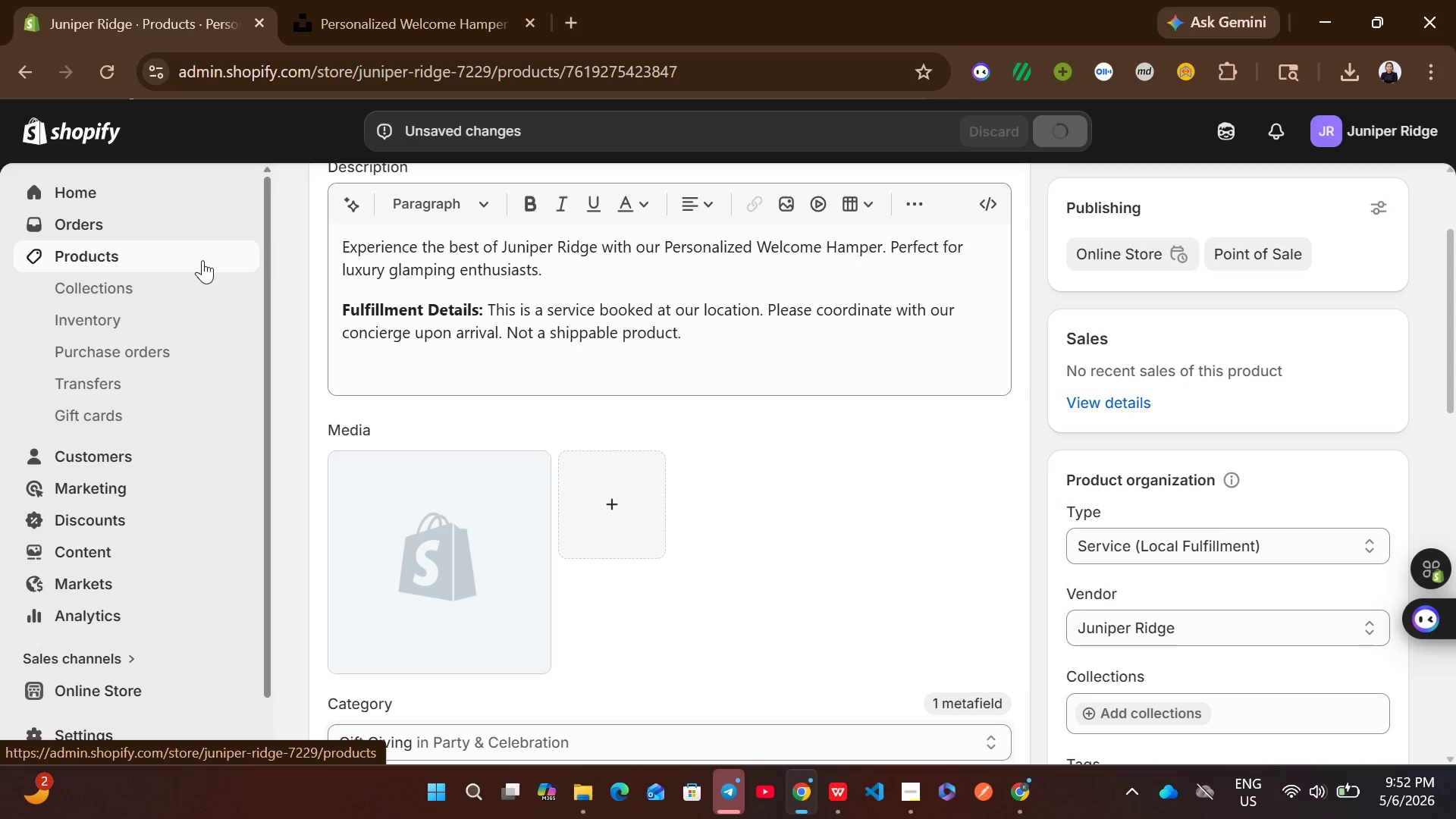 
left_click([231, 252])
 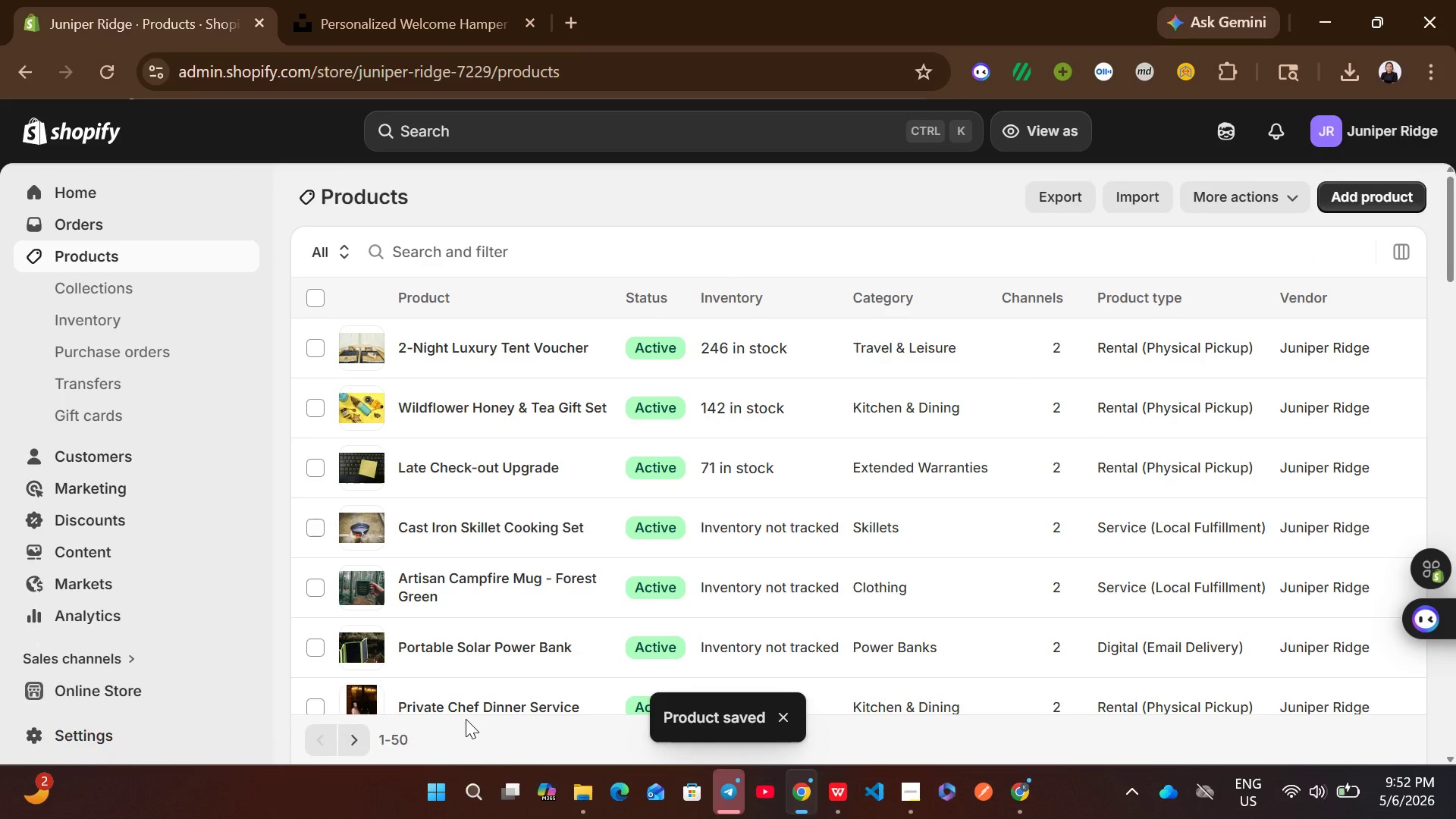 
left_click([360, 744])
 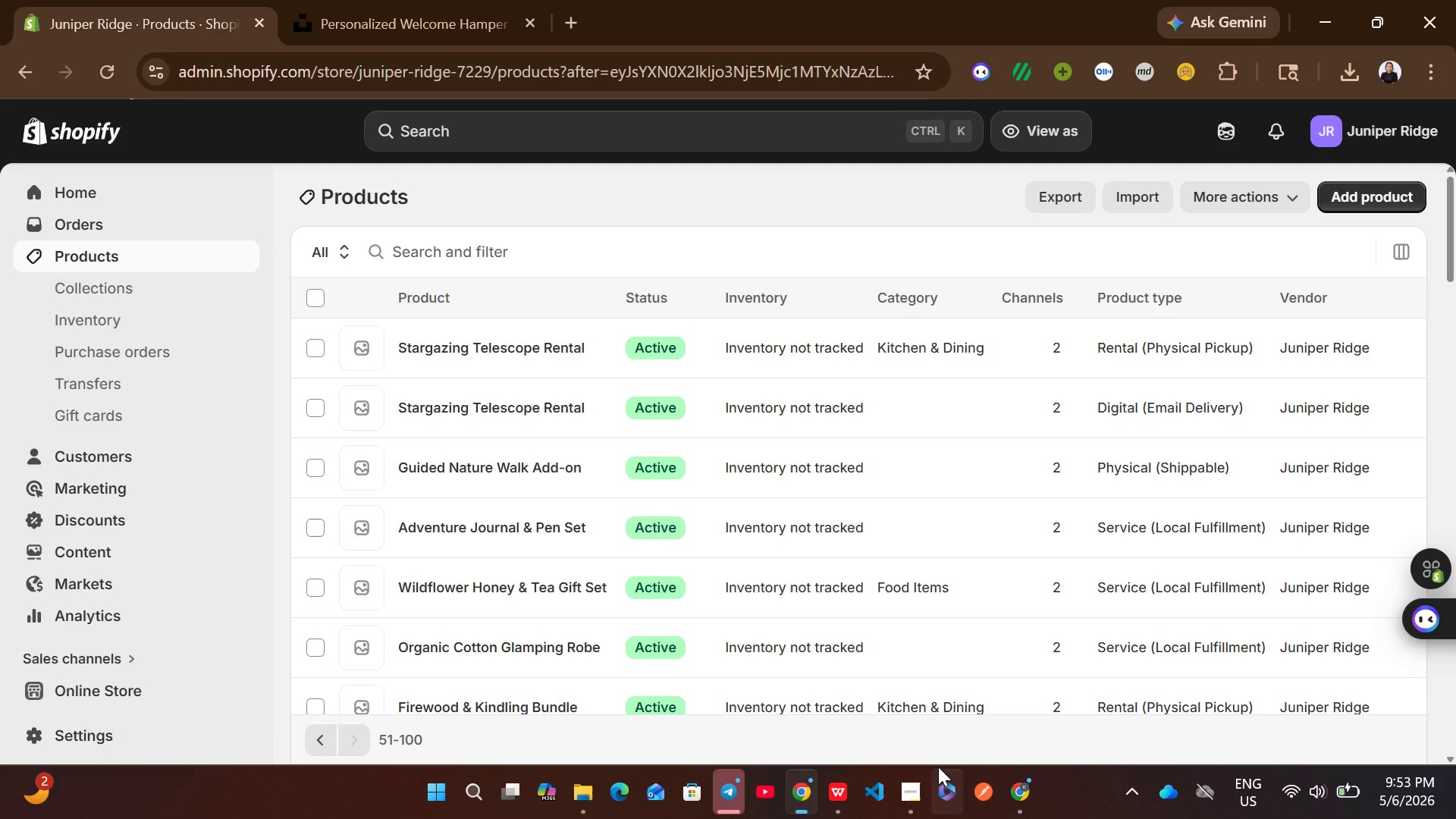 
left_click([909, 791])